 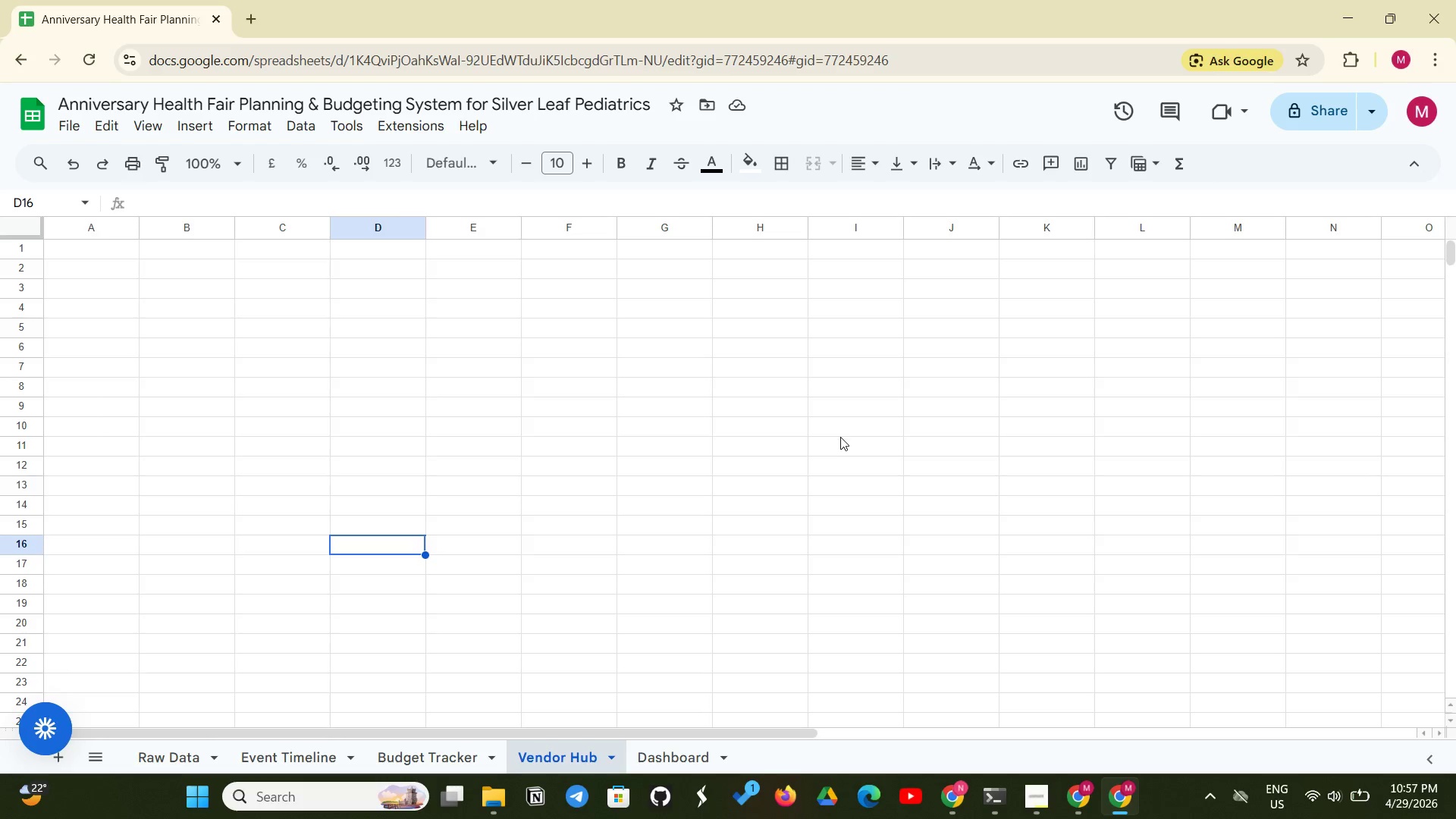 
left_click([392, 756])
 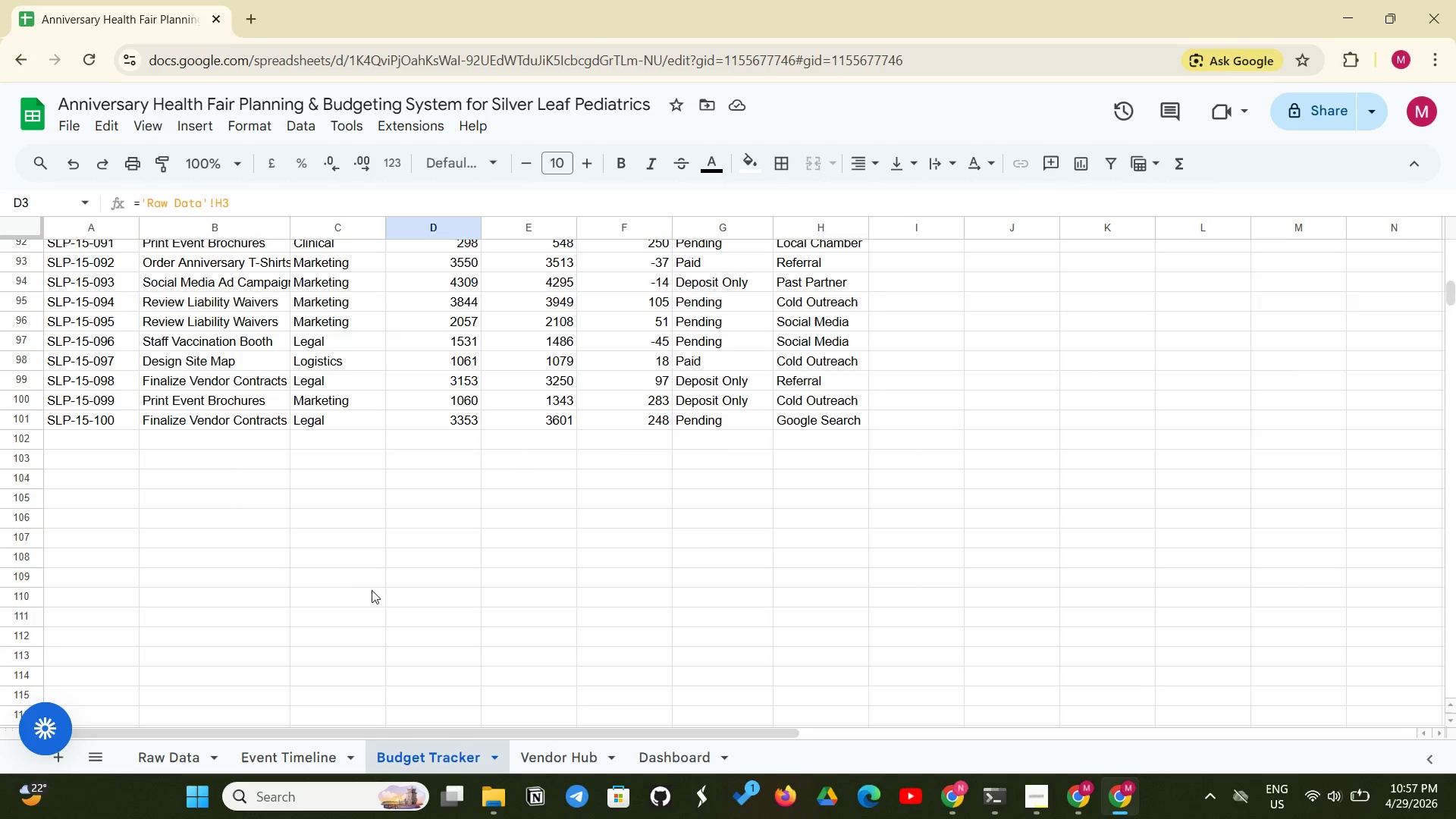 
scroll: coordinate [365, 593], scroll_direction: up, amount: 26.0
 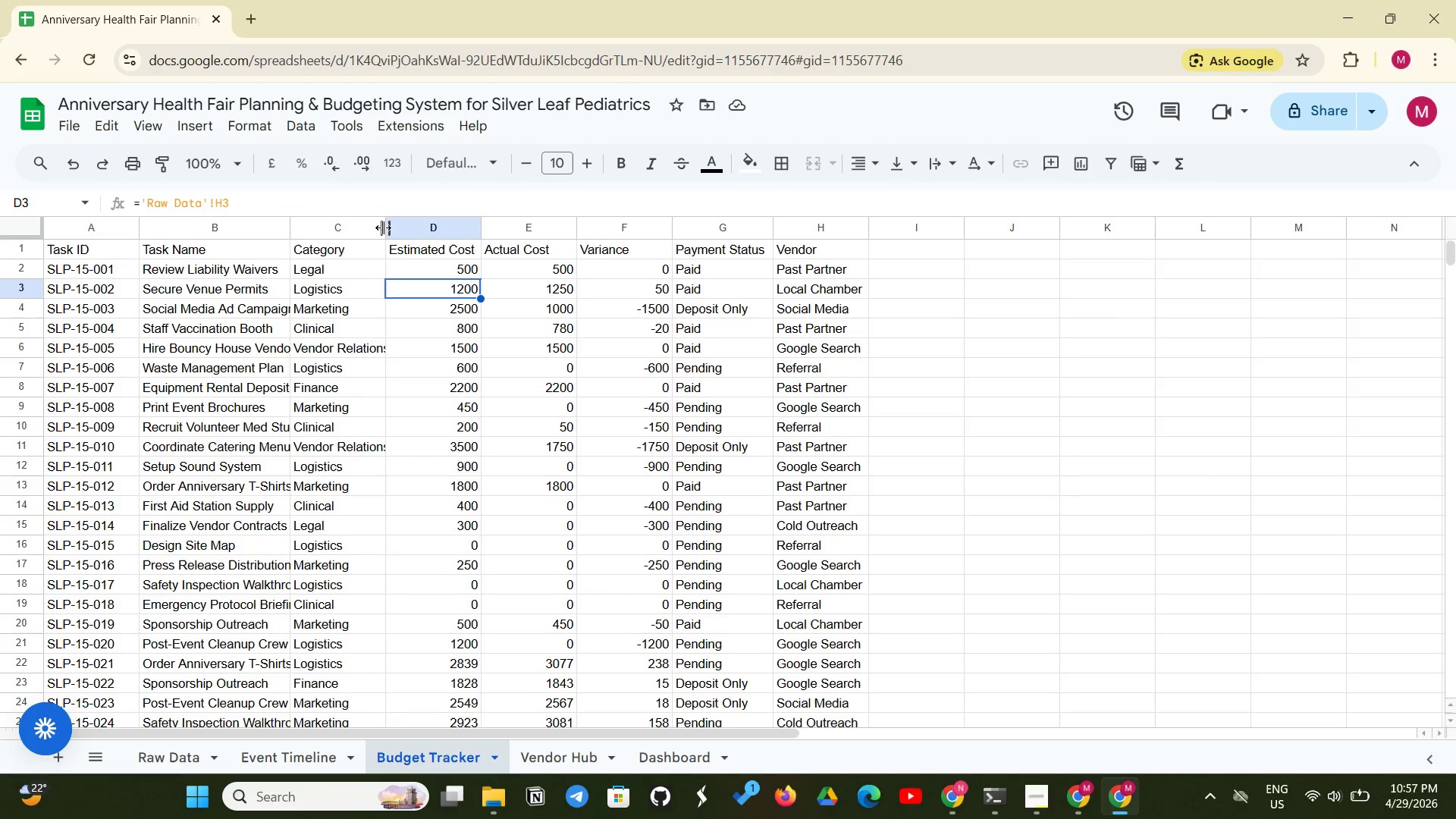 
left_click_drag(start_coordinate=[388, 224], to_coordinate=[408, 218])
 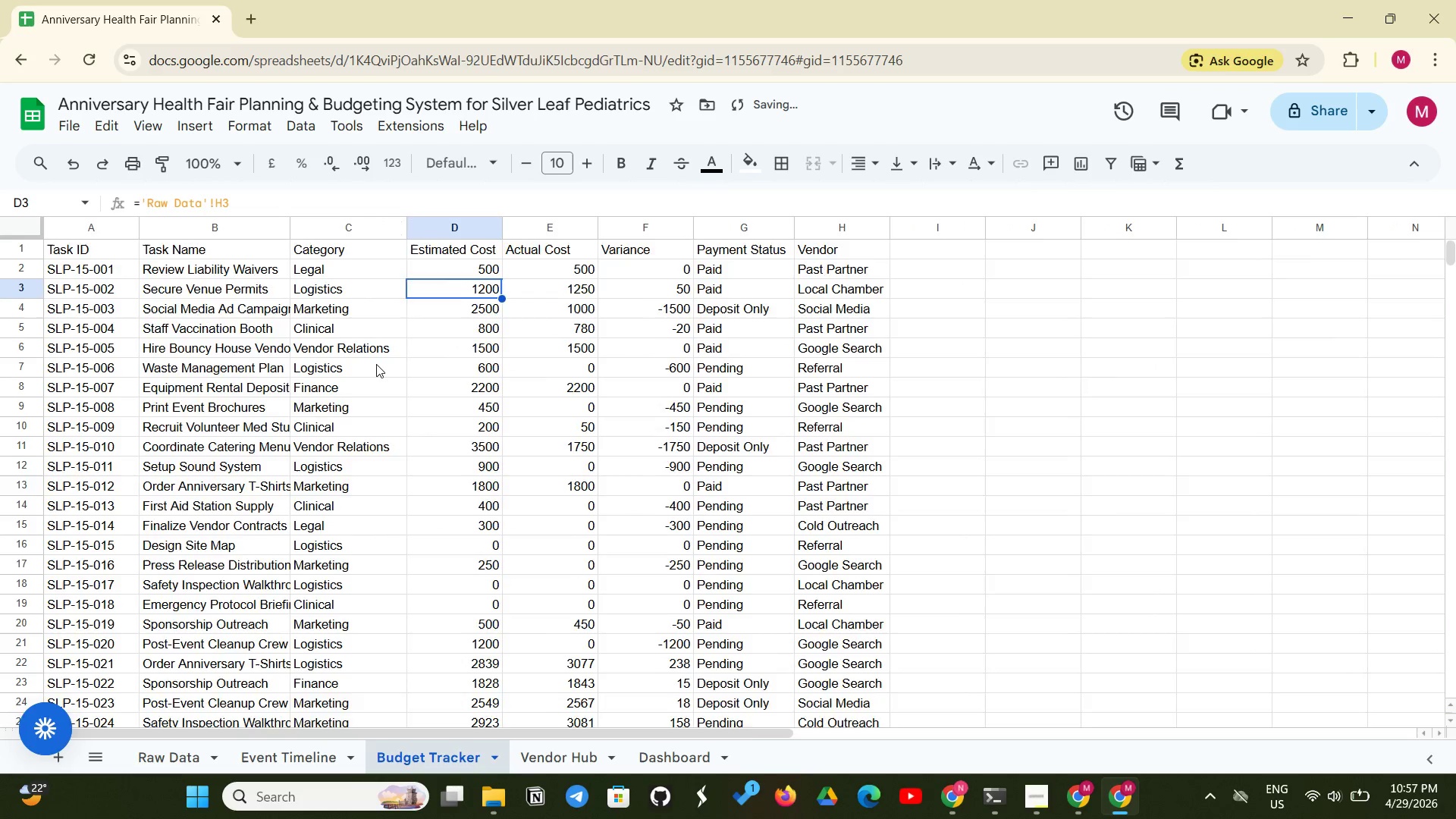 
scroll: coordinate [376, 364], scroll_direction: down, amount: 1.0
 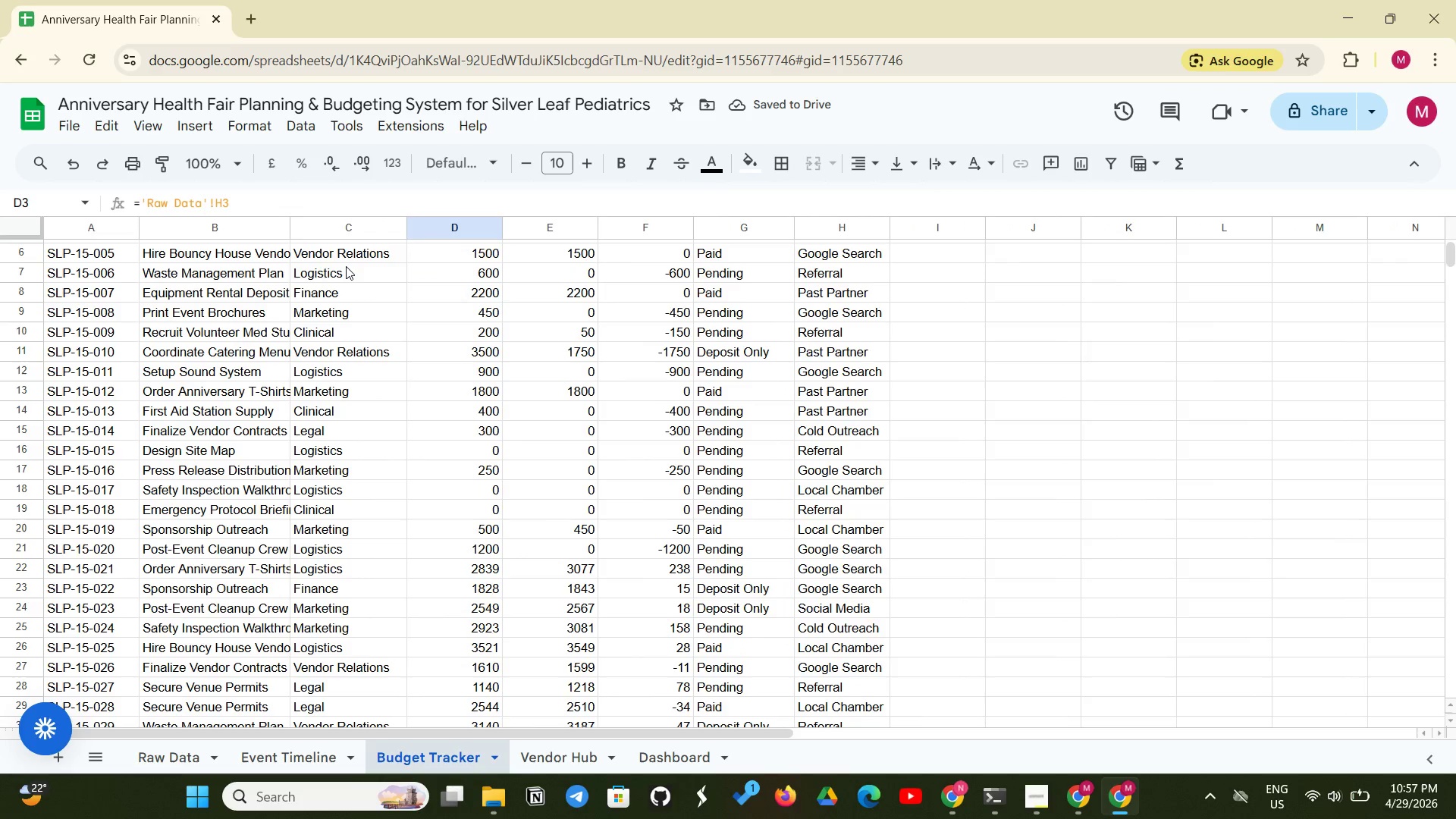 
left_click_drag(start_coordinate=[344, 275], to_coordinate=[380, 500])
 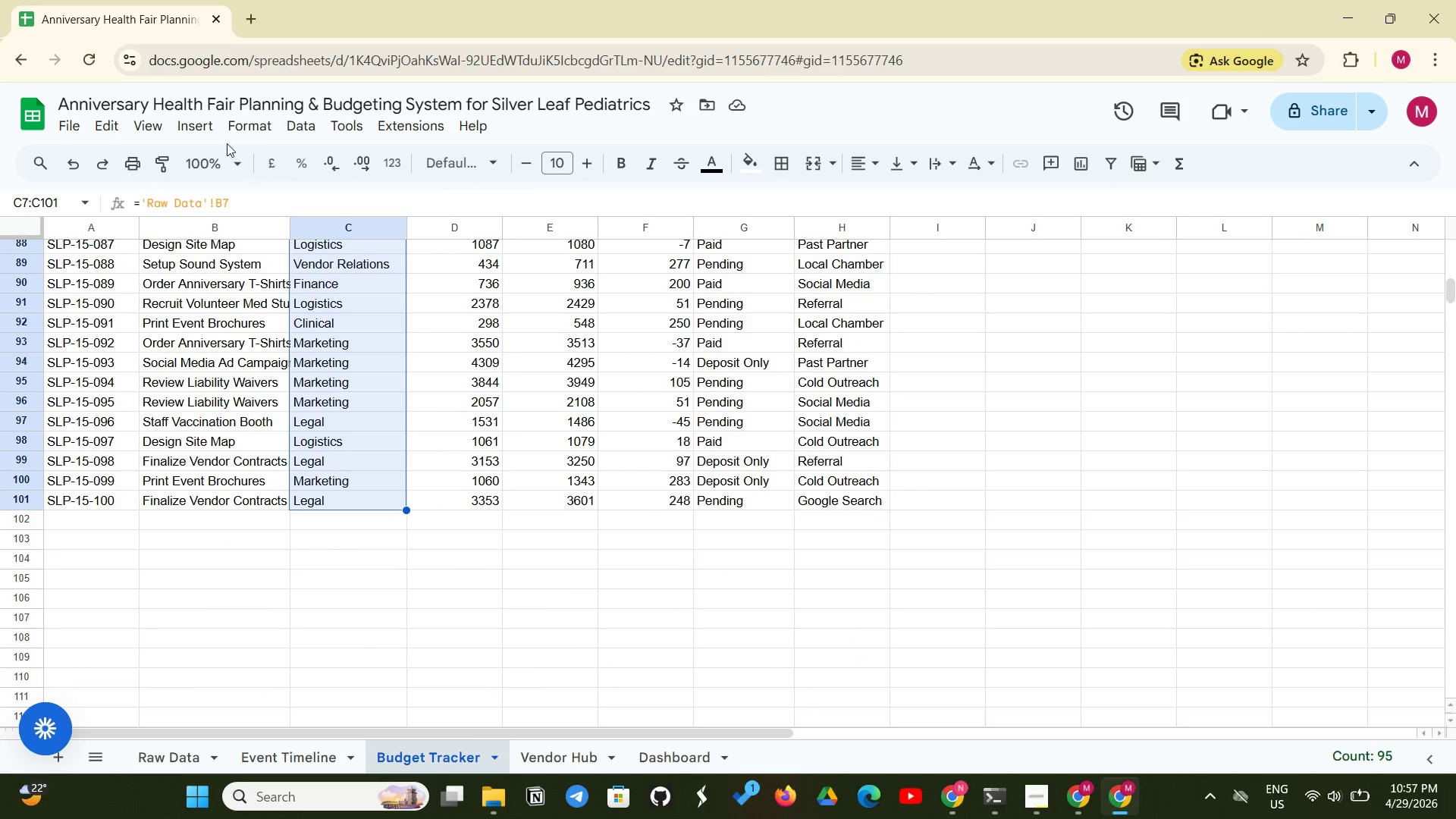 
left_click([212, 131])
 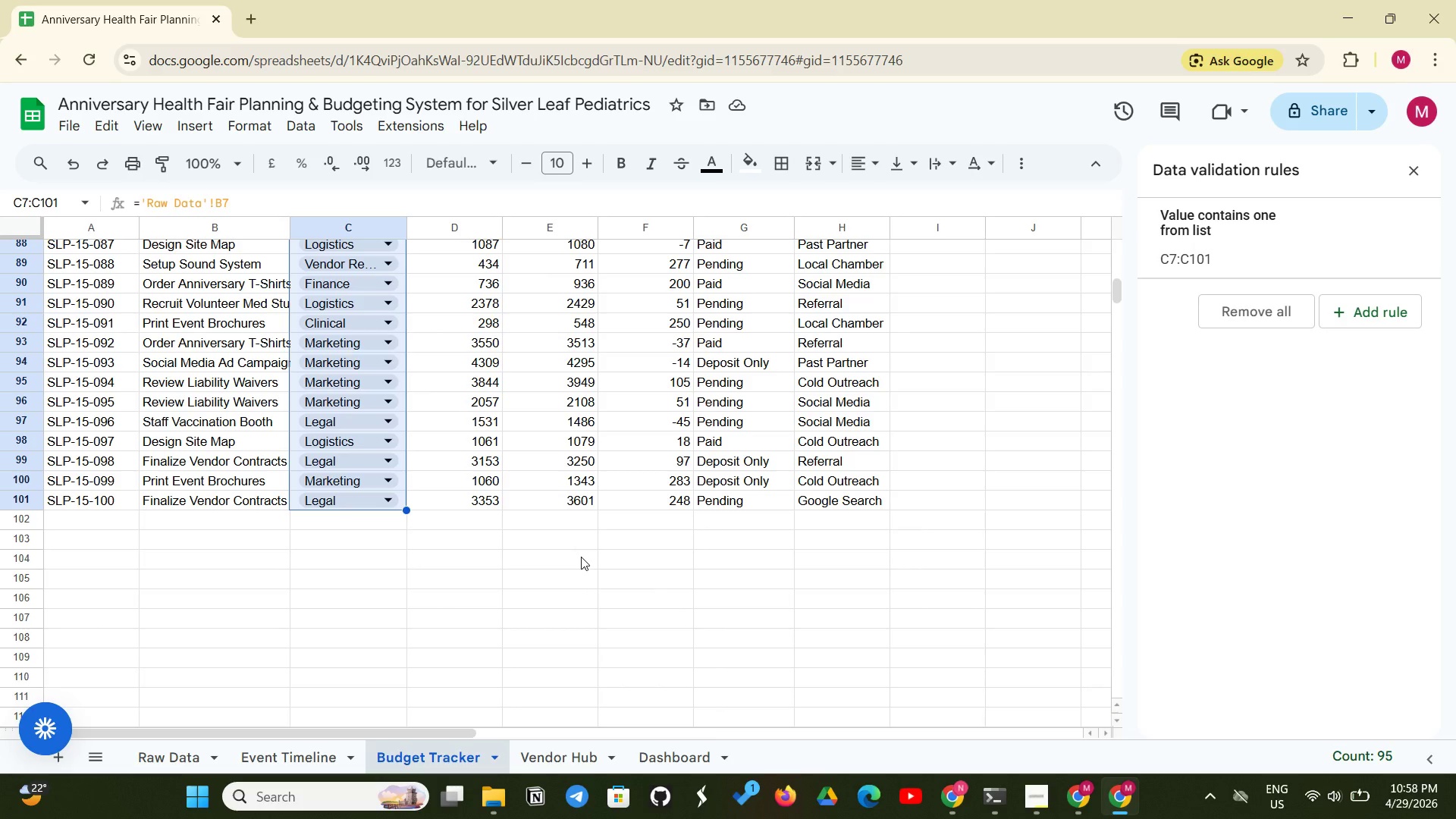 
wait(29.2)
 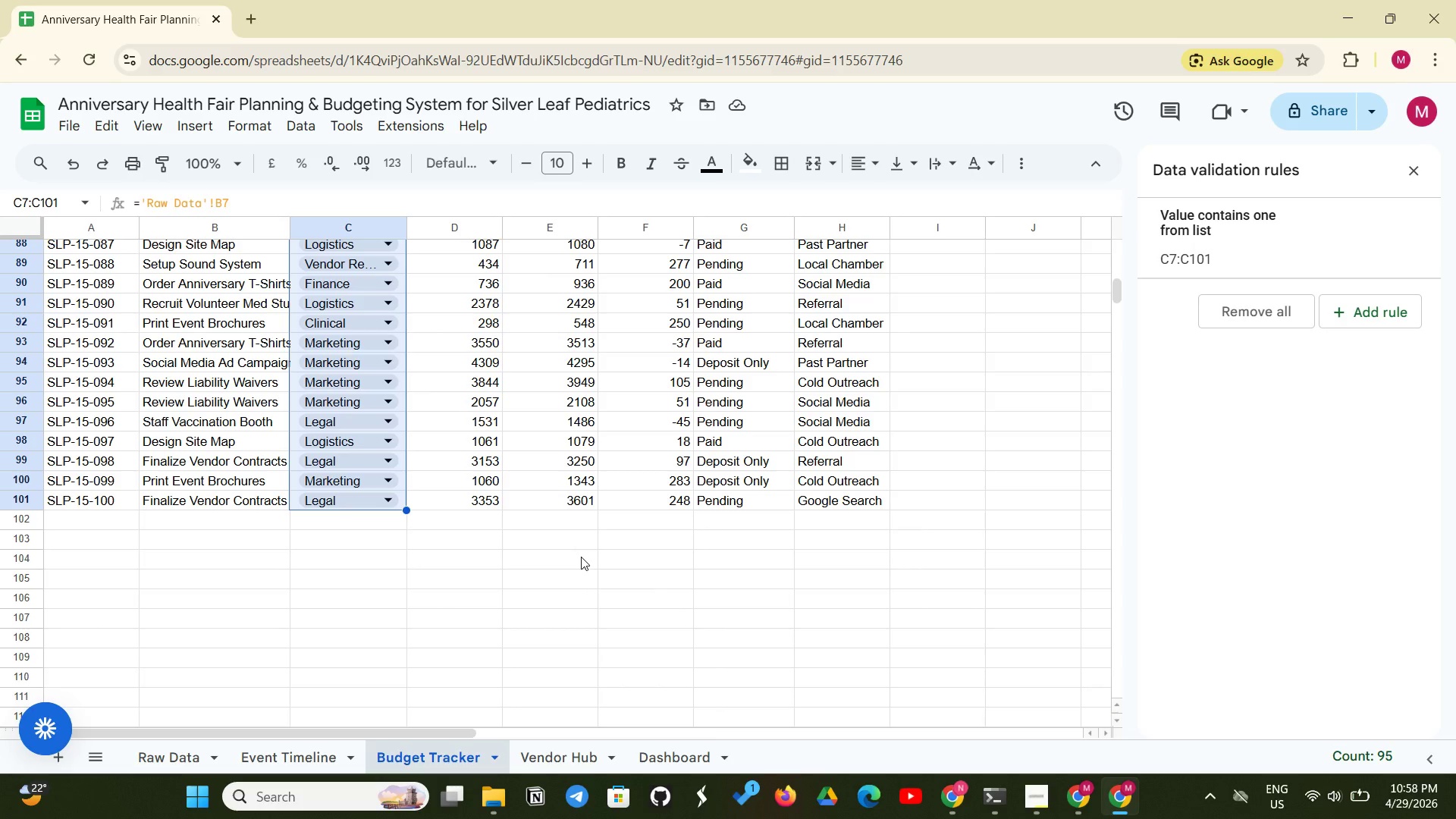 
left_click([540, 573])
 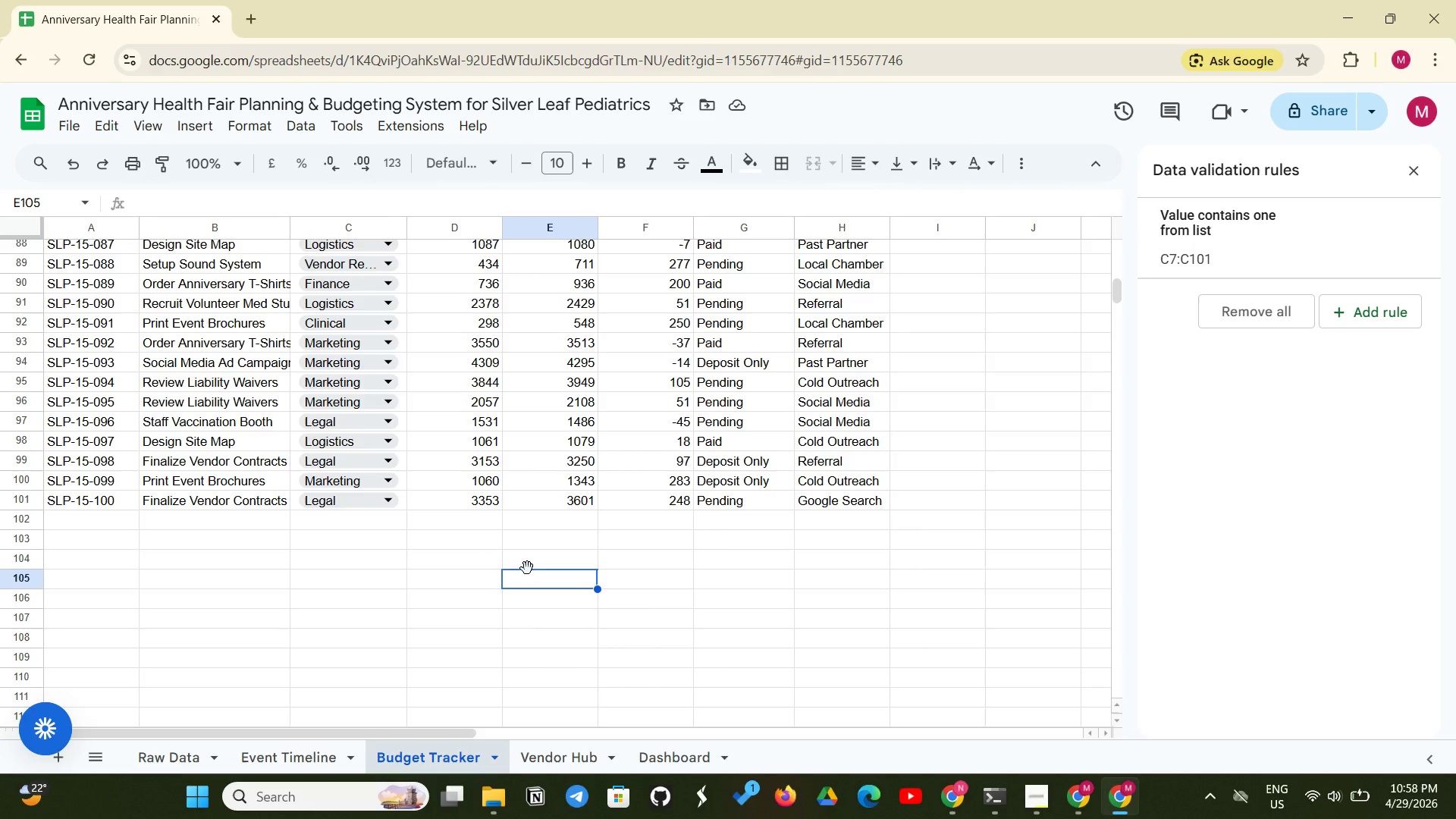 
scroll: coordinate [739, 549], scroll_direction: up, amount: 12.0
 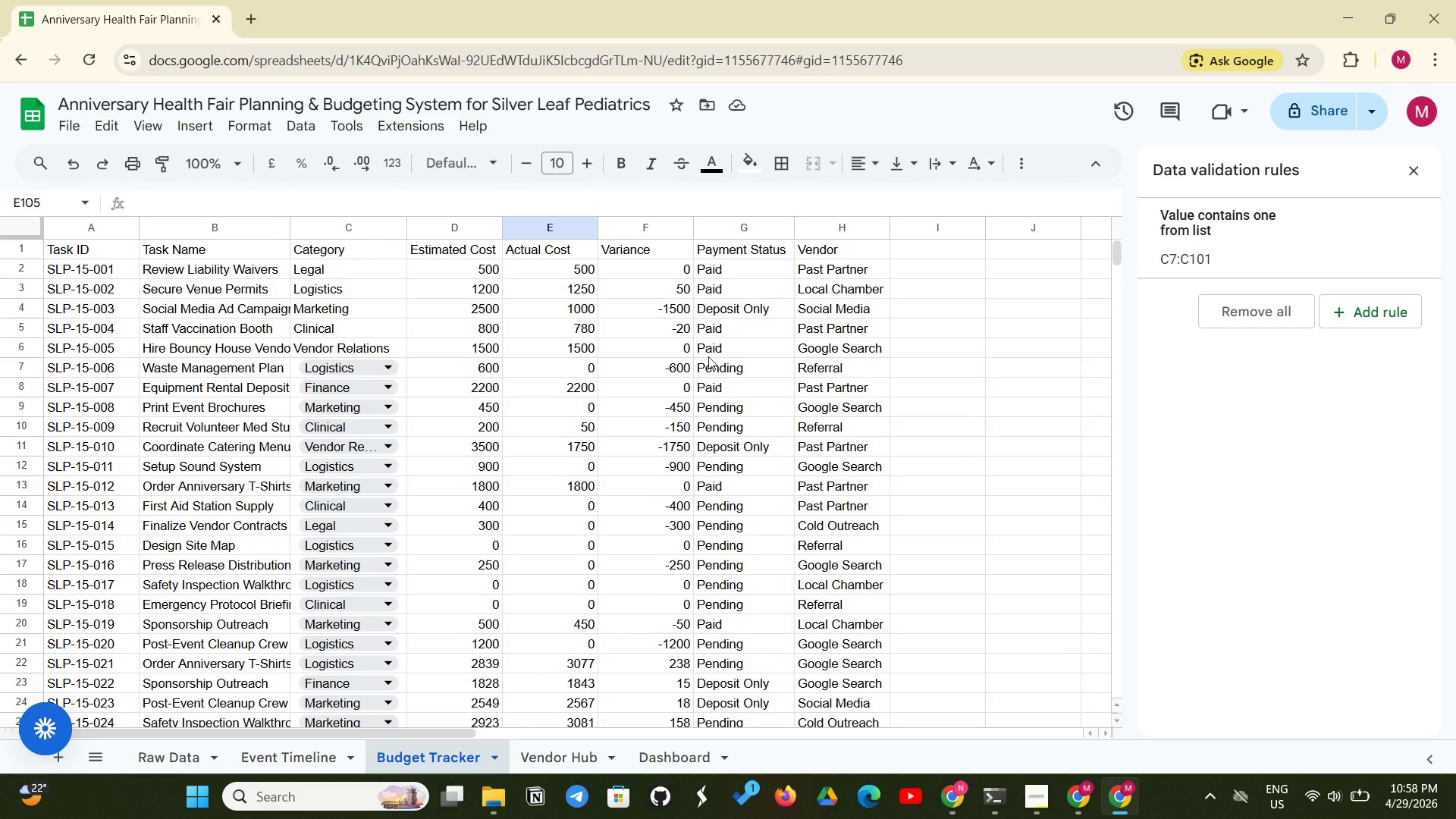 
left_click_drag(start_coordinate=[767, 263], to_coordinate=[733, 701])
 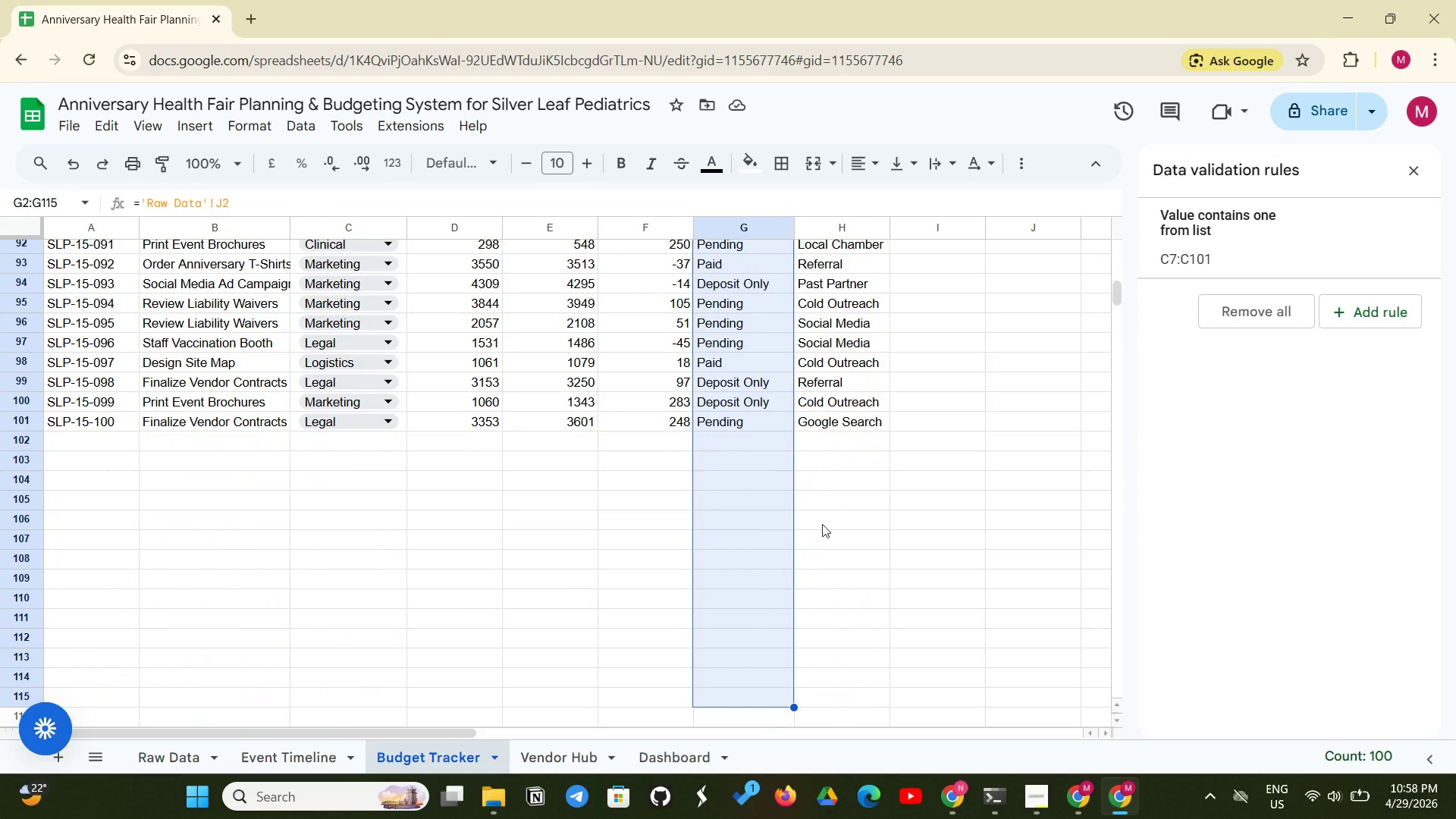 
left_click([846, 547])
 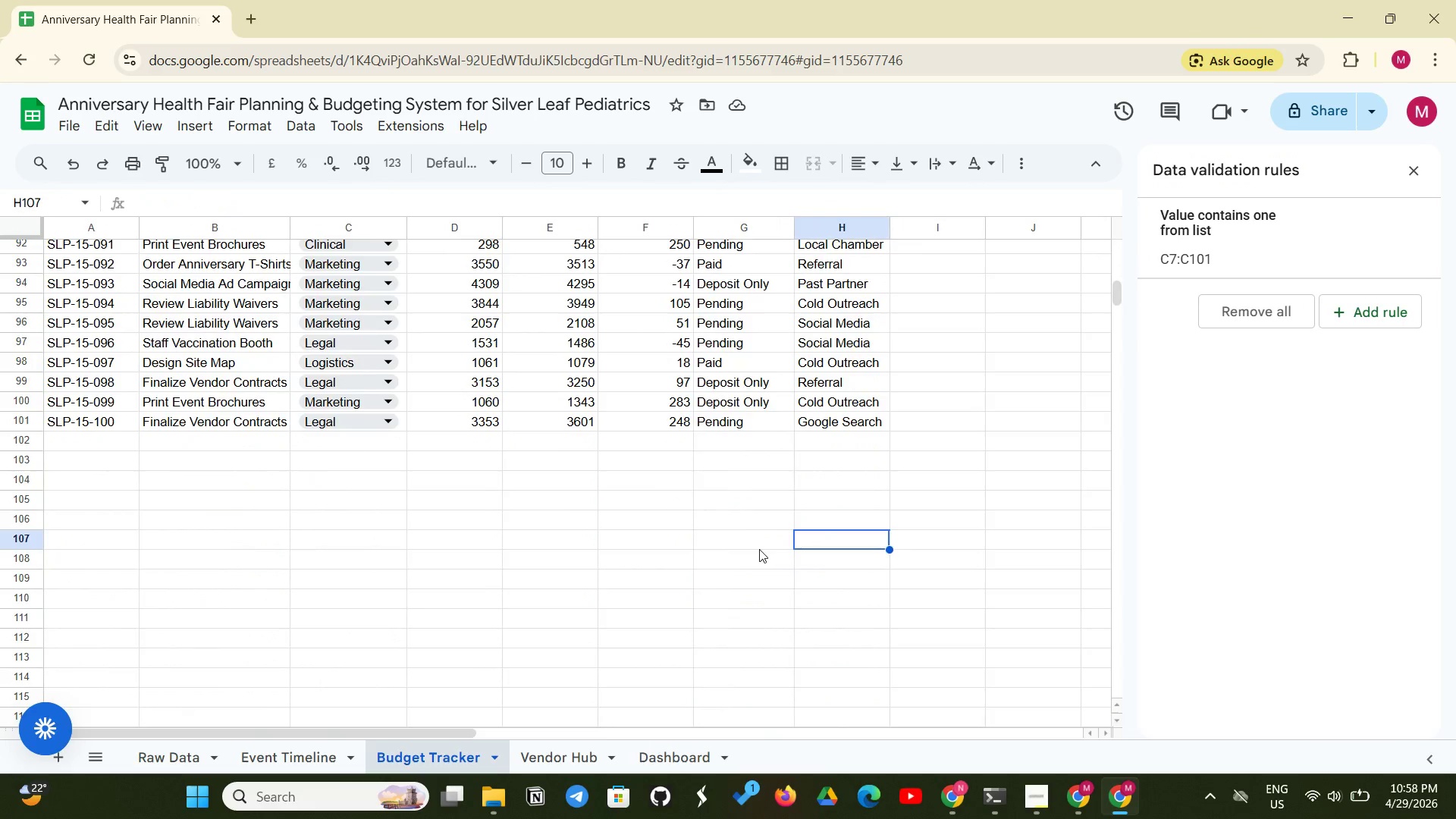 
scroll: coordinate [778, 529], scroll_direction: up, amount: 21.0
 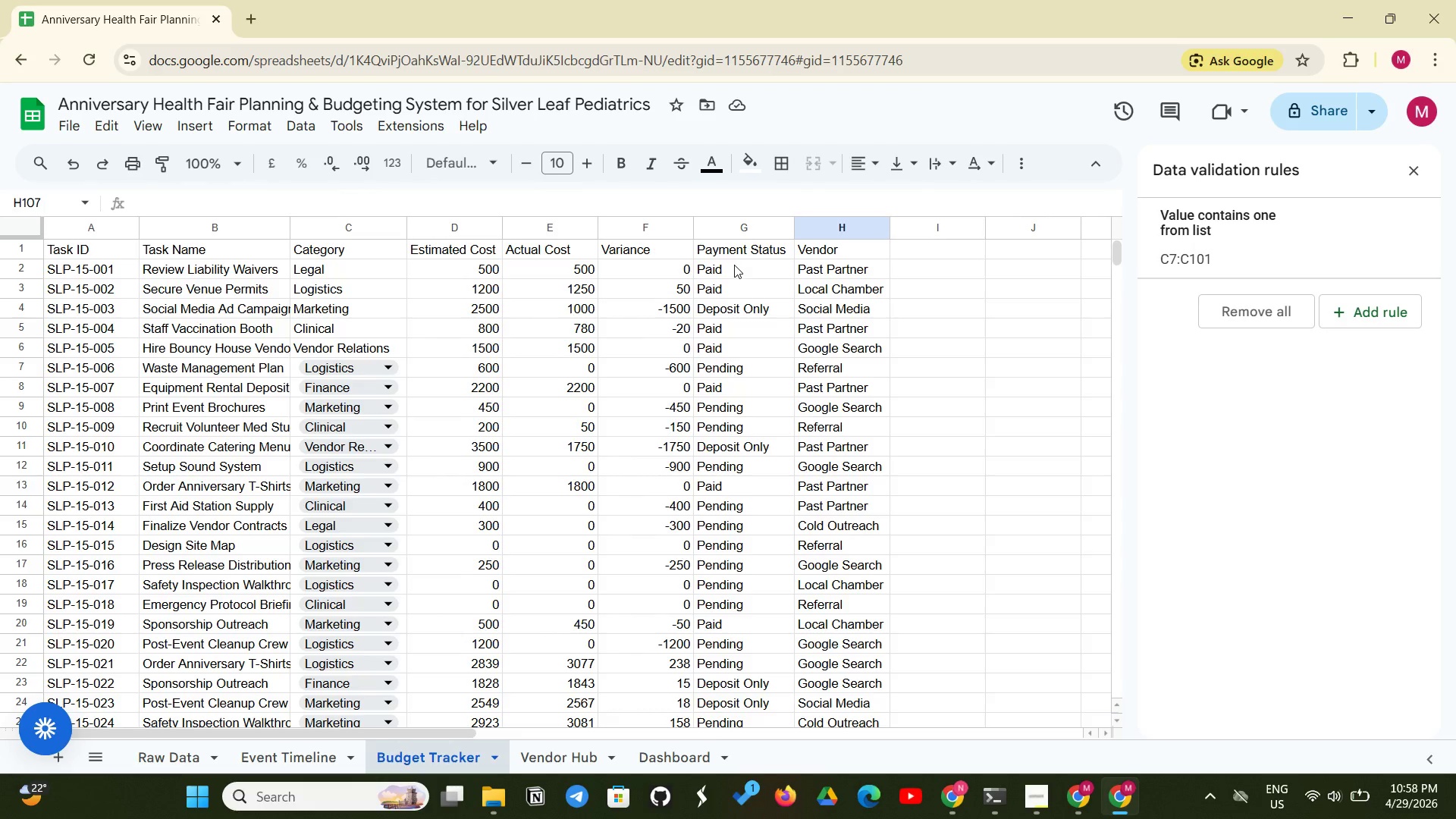 
left_click_drag(start_coordinate=[733, 266], to_coordinate=[775, 463])
 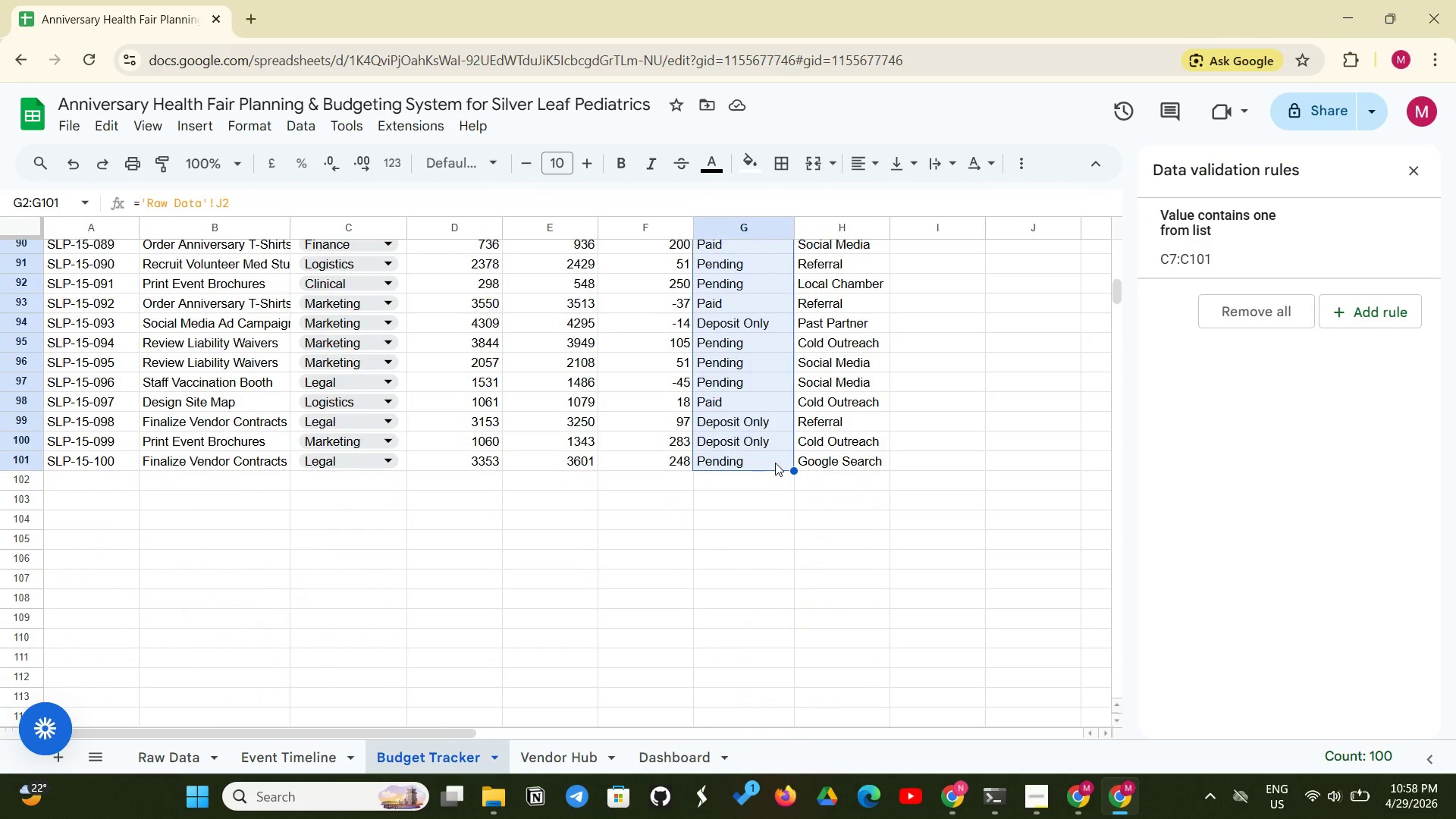 
scroll: coordinate [709, 767], scroll_direction: up, amount: 1.0
 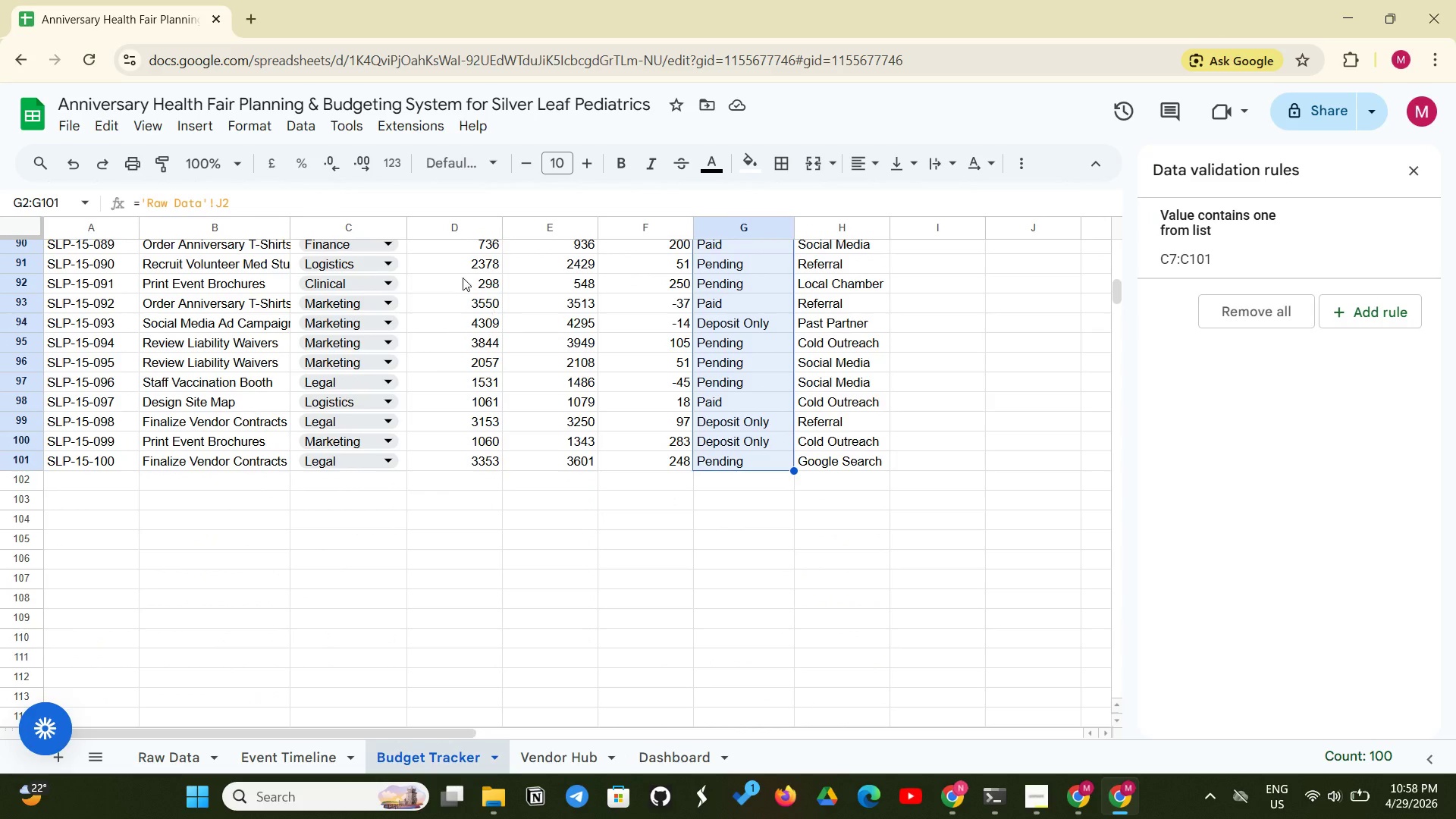 
left_click([257, 124])
 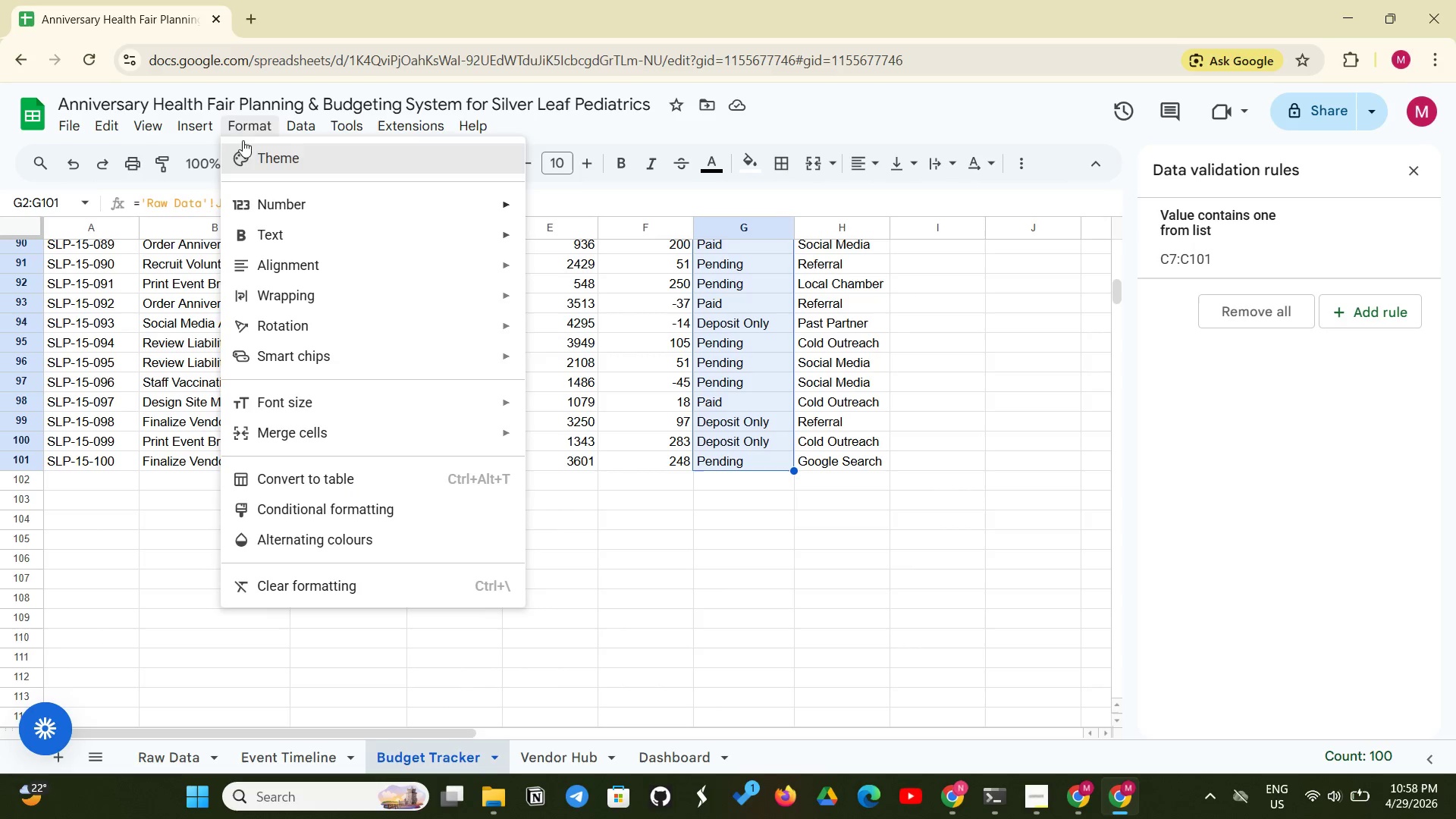 
left_click([199, 113])
 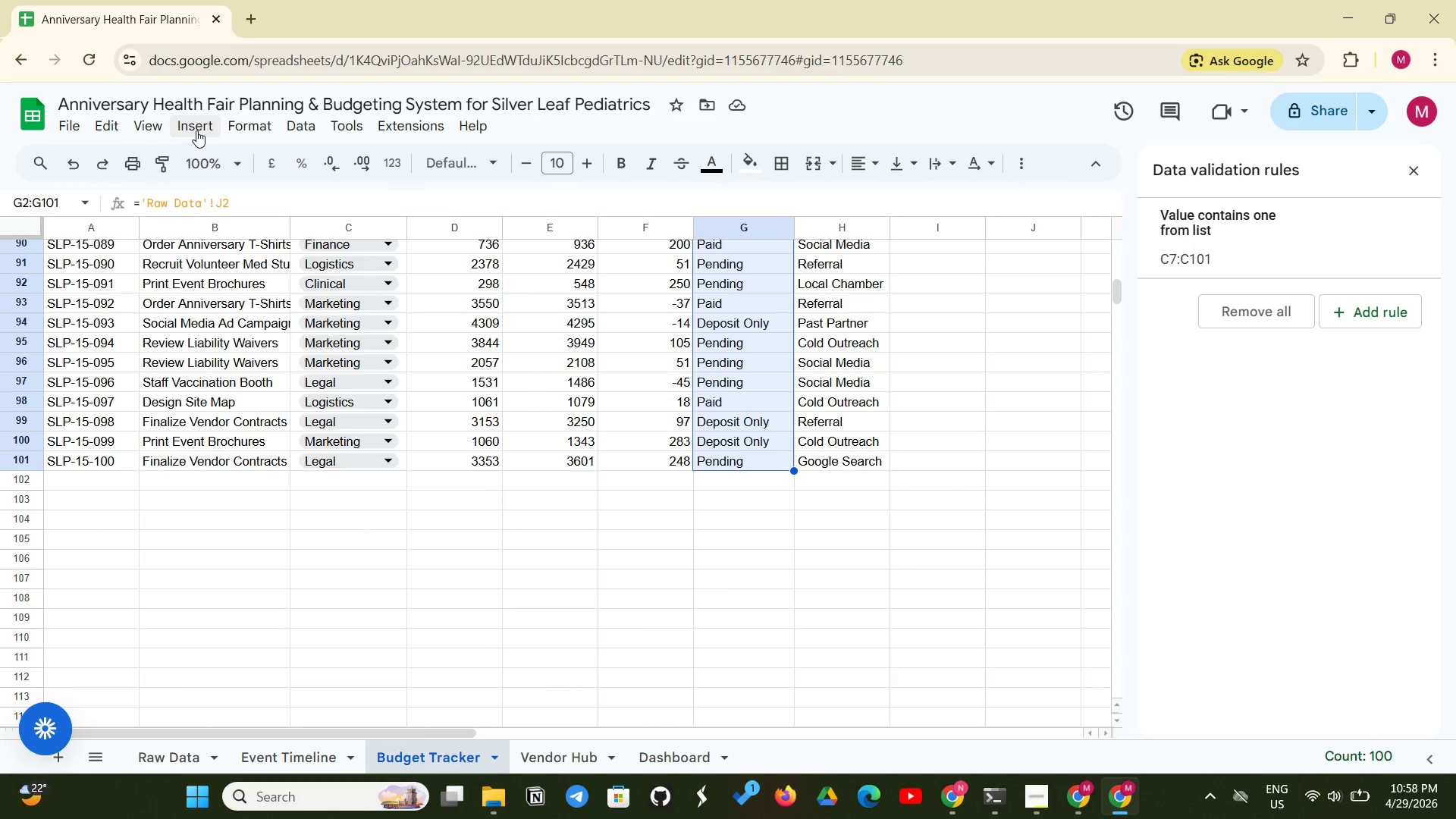 
left_click([197, 130])
 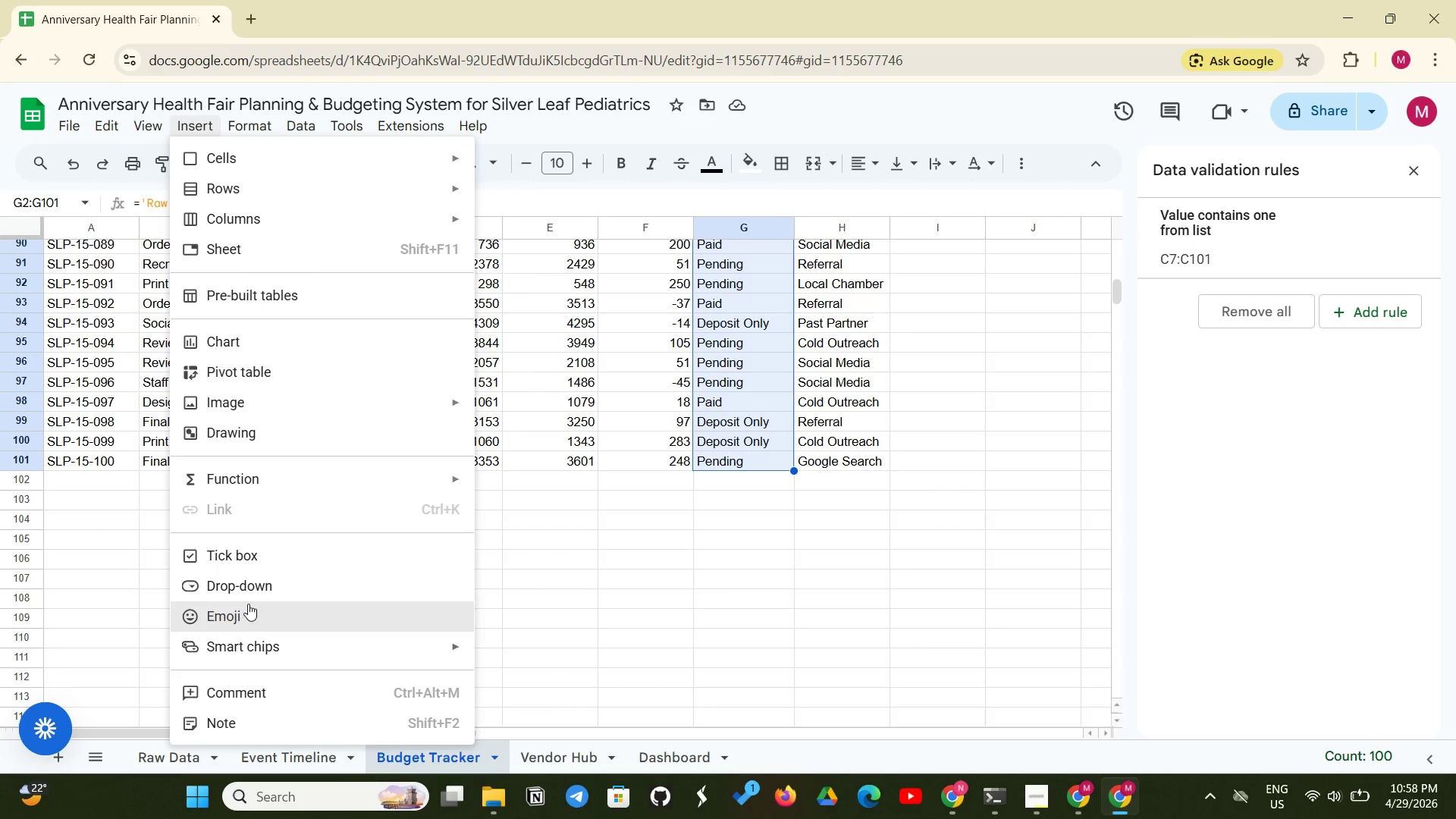 
left_click([256, 597])
 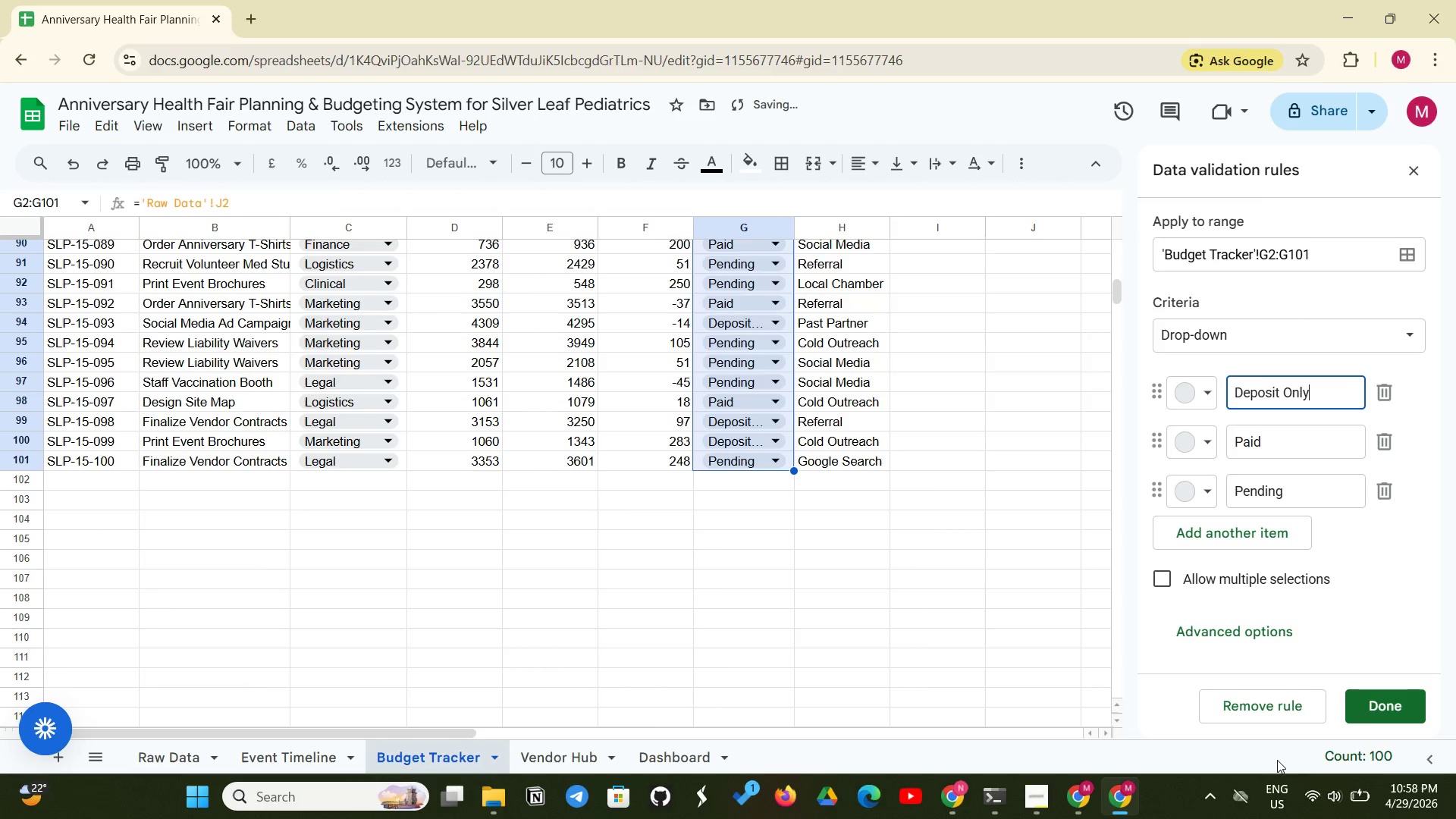 
left_click([1380, 695])
 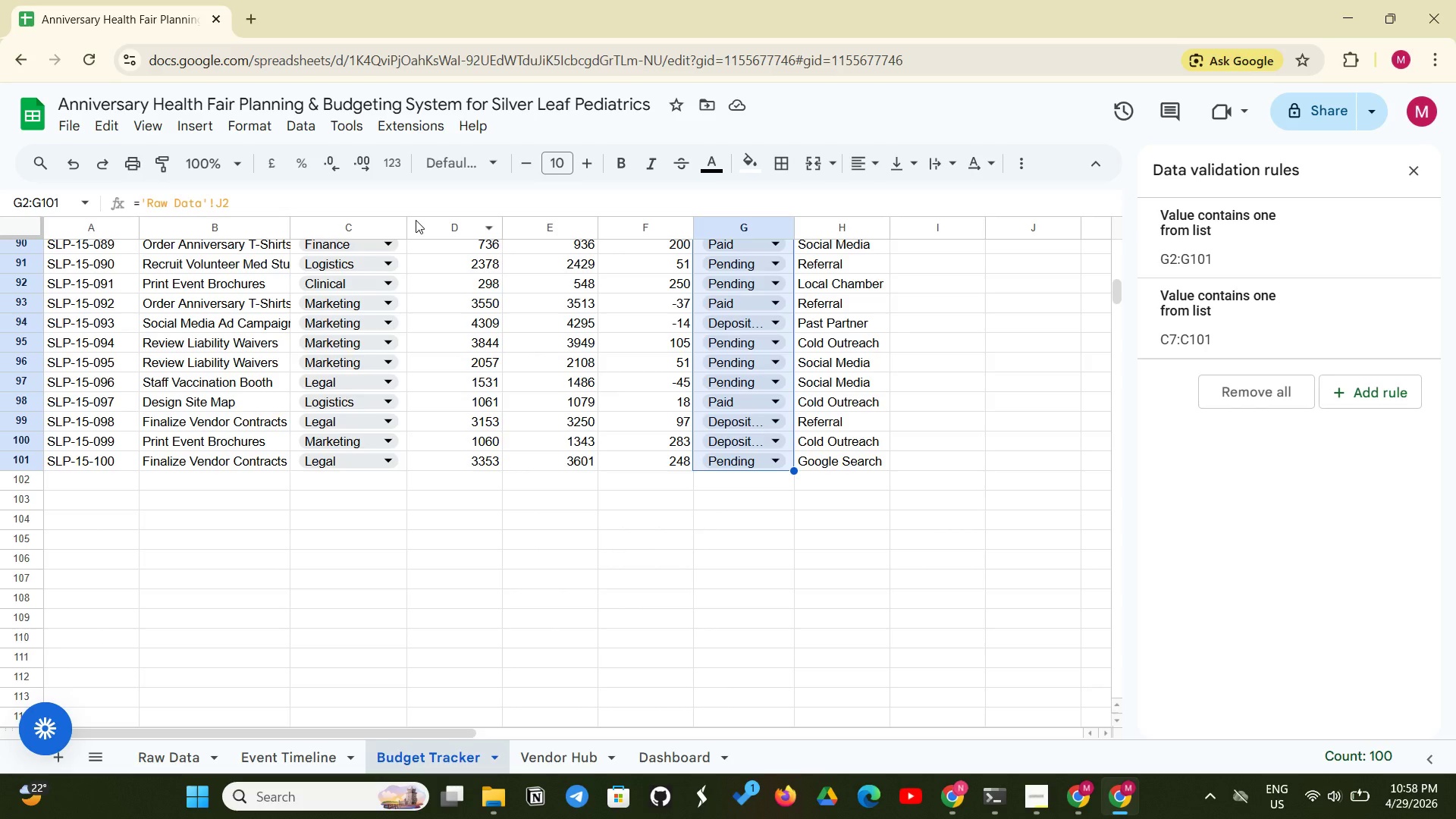 
wait(10.73)
 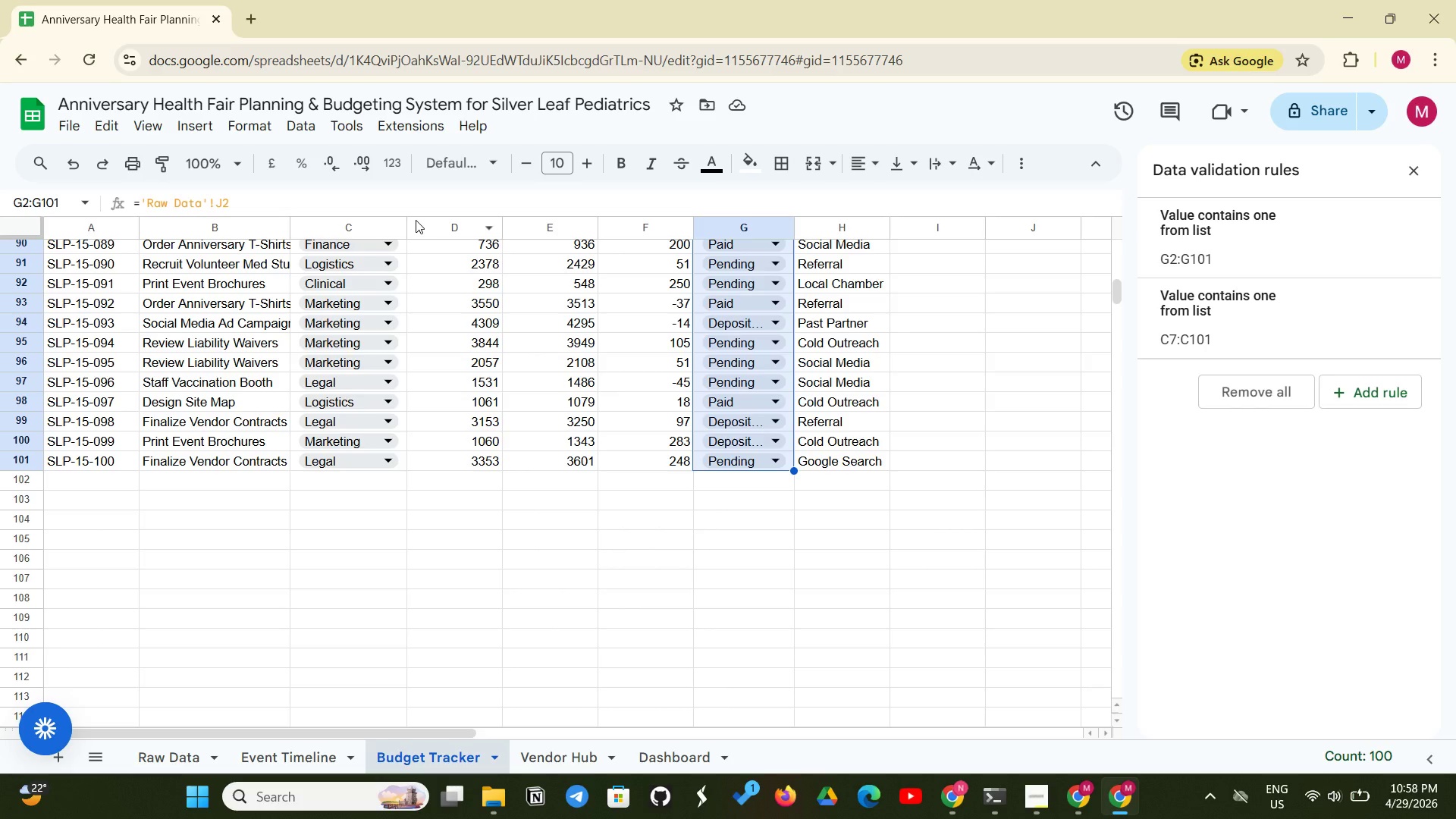 
left_click([284, 525])
 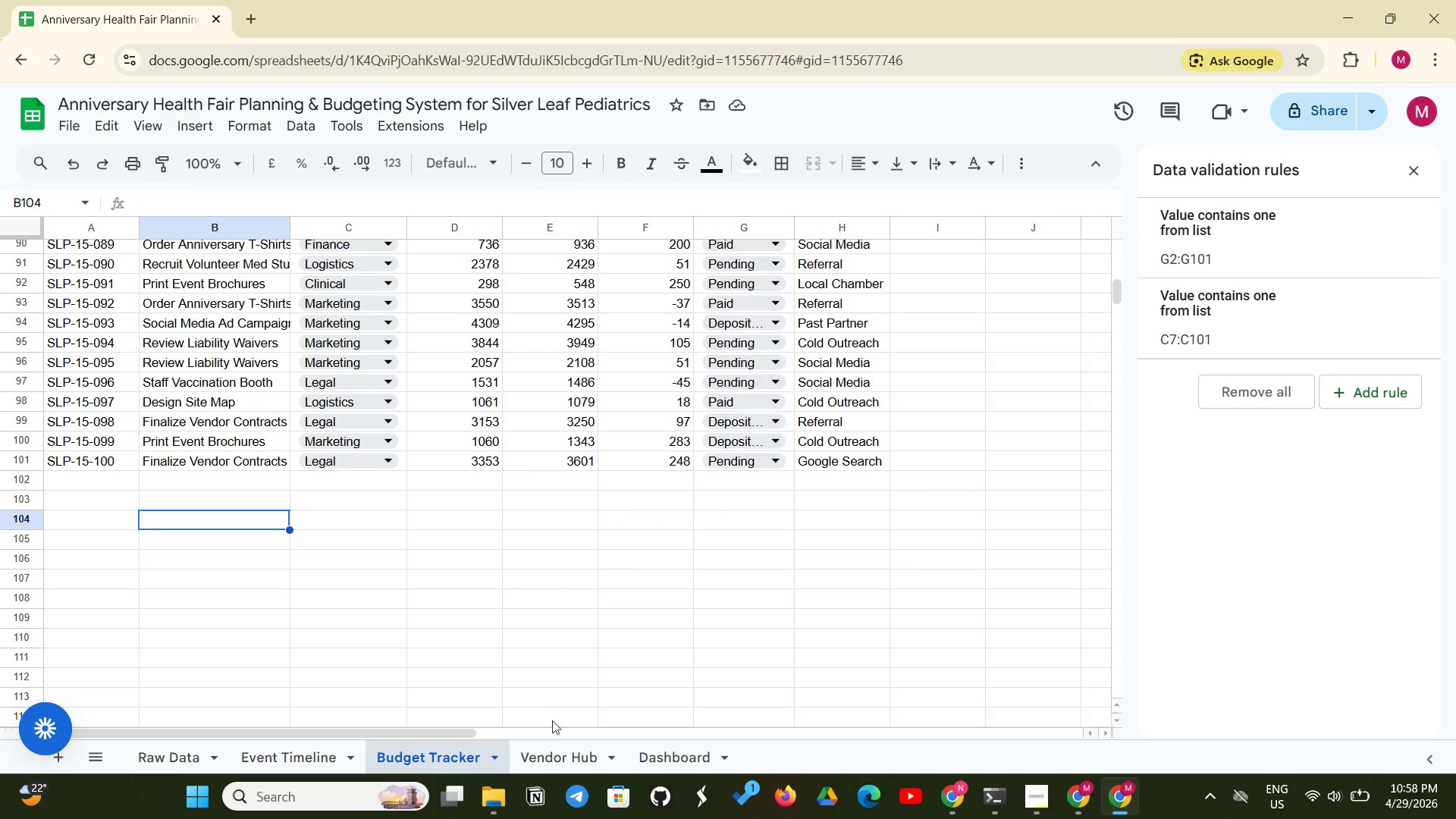 
left_click([557, 750])
 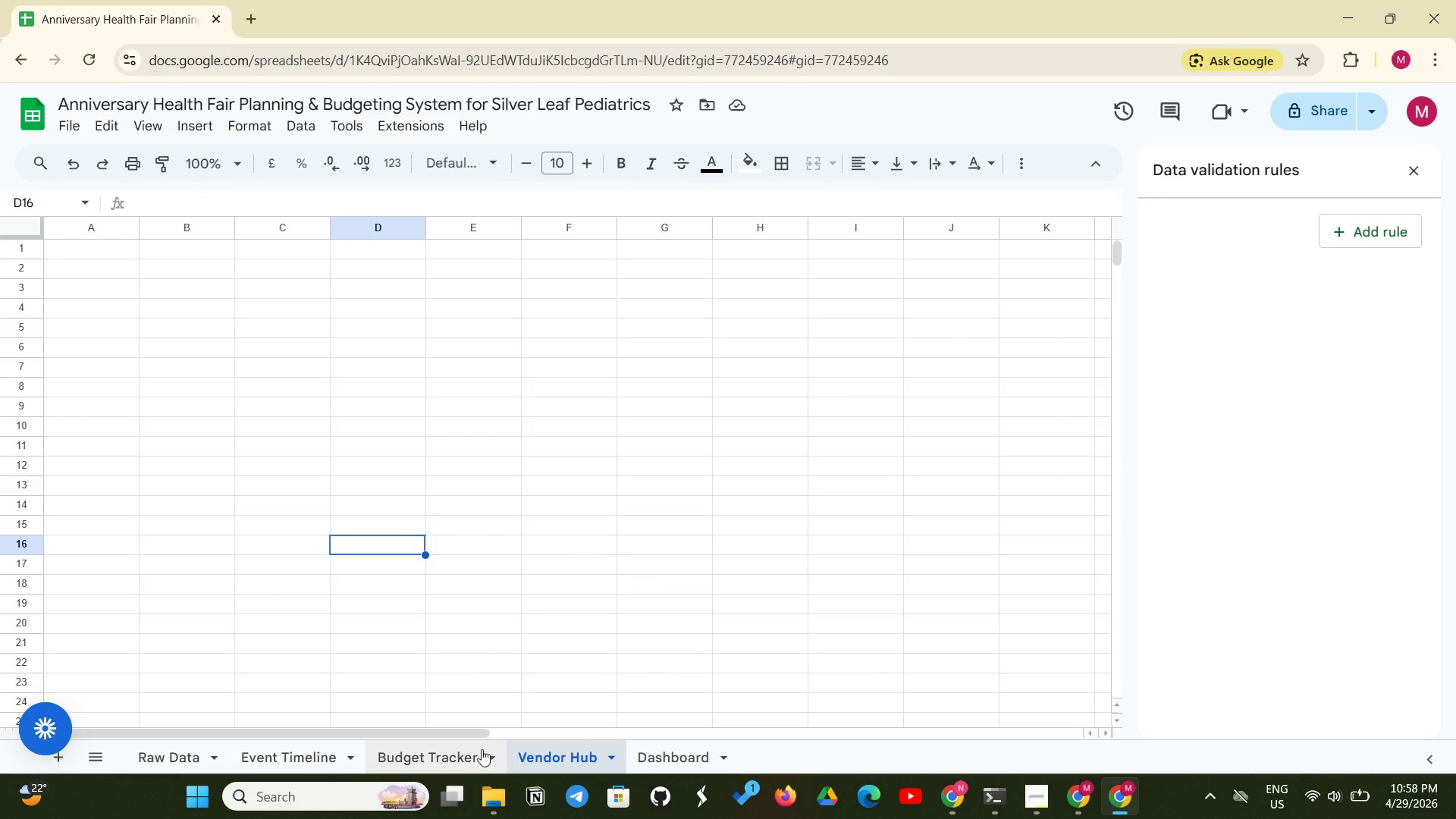 
left_click([478, 752])
 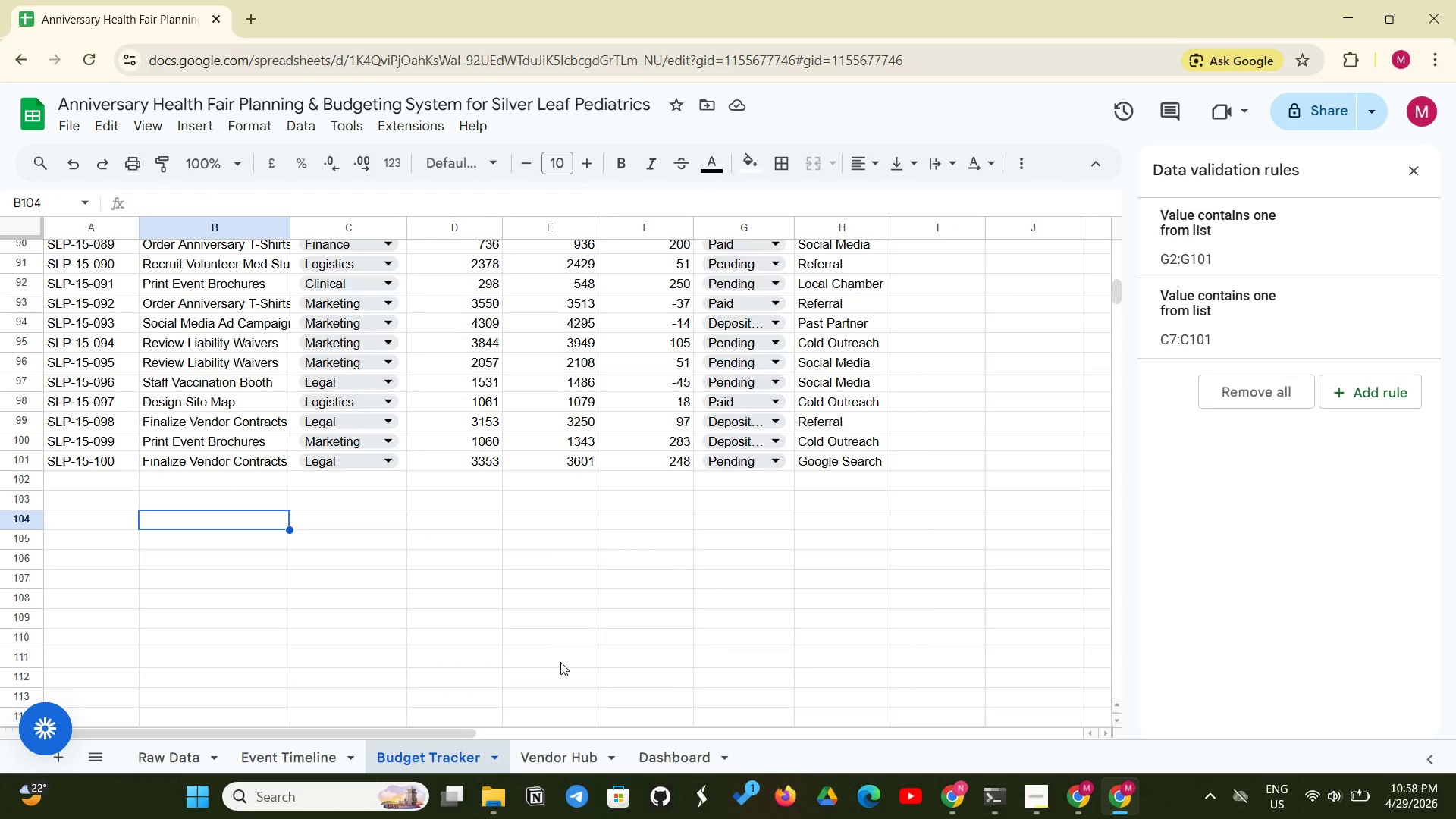 
scroll: coordinate [560, 662], scroll_direction: up, amount: 1.0
 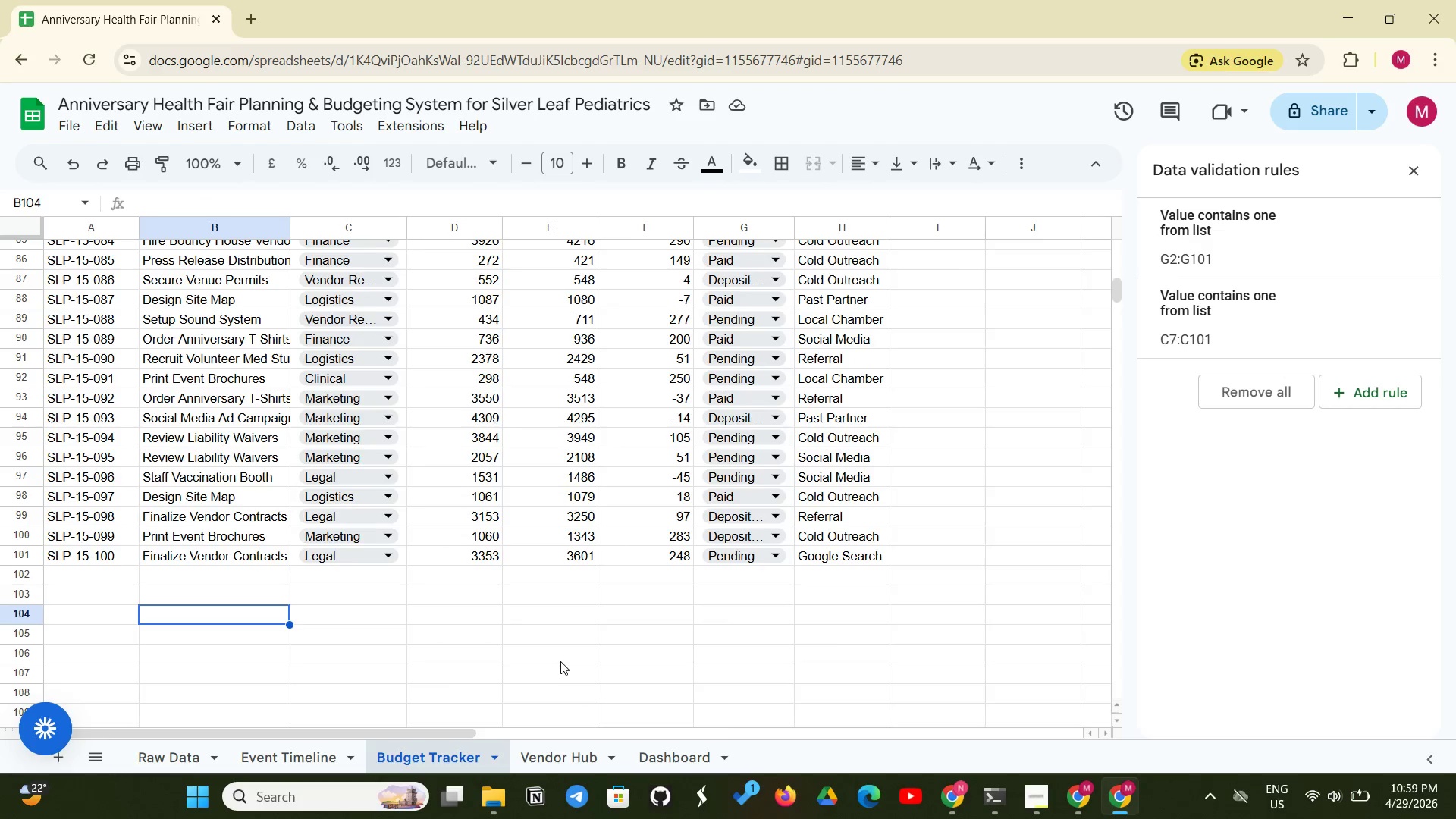 
scroll: coordinate [562, 661], scroll_direction: down, amount: 4.0
 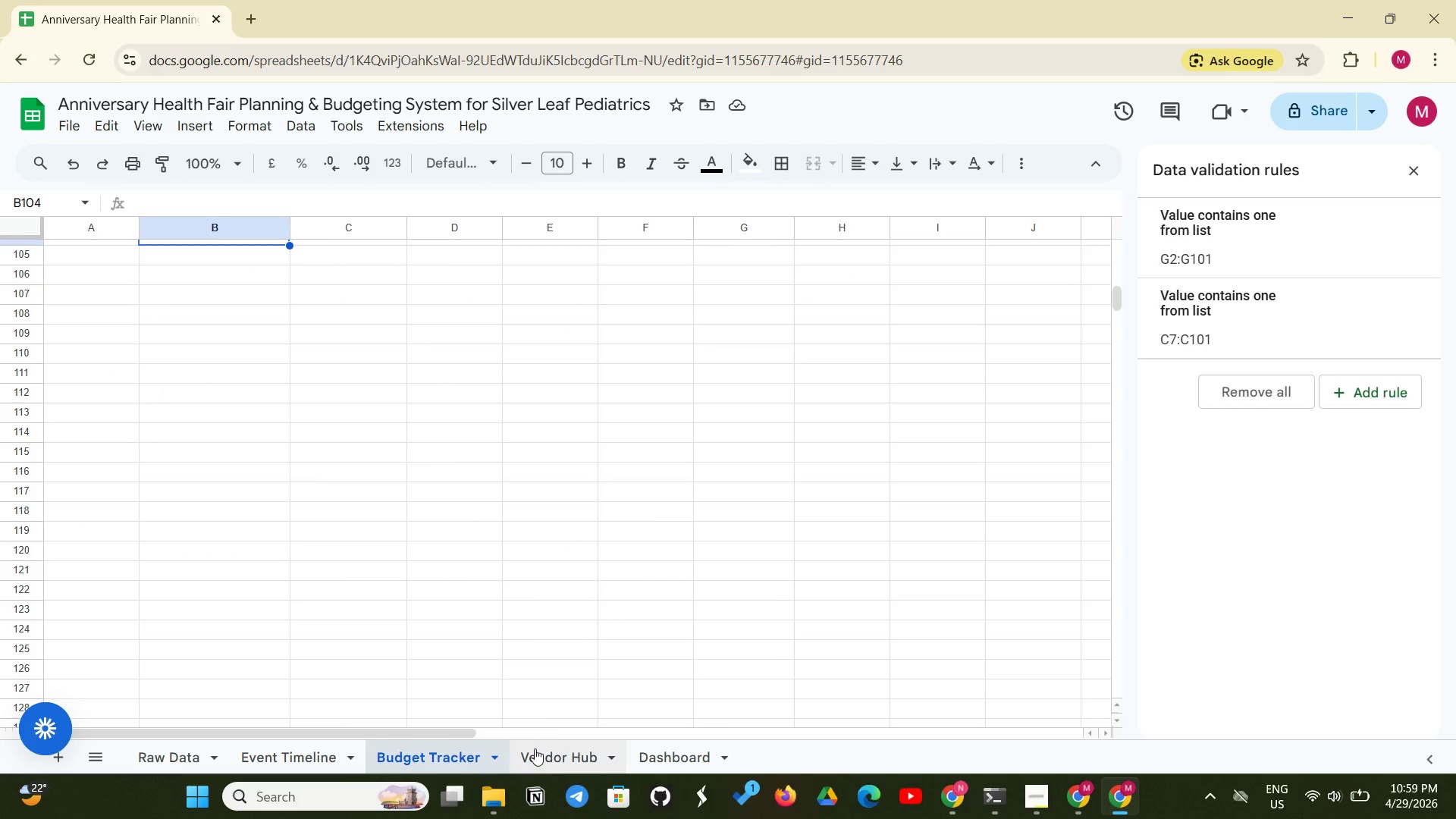 
left_click([537, 750])
 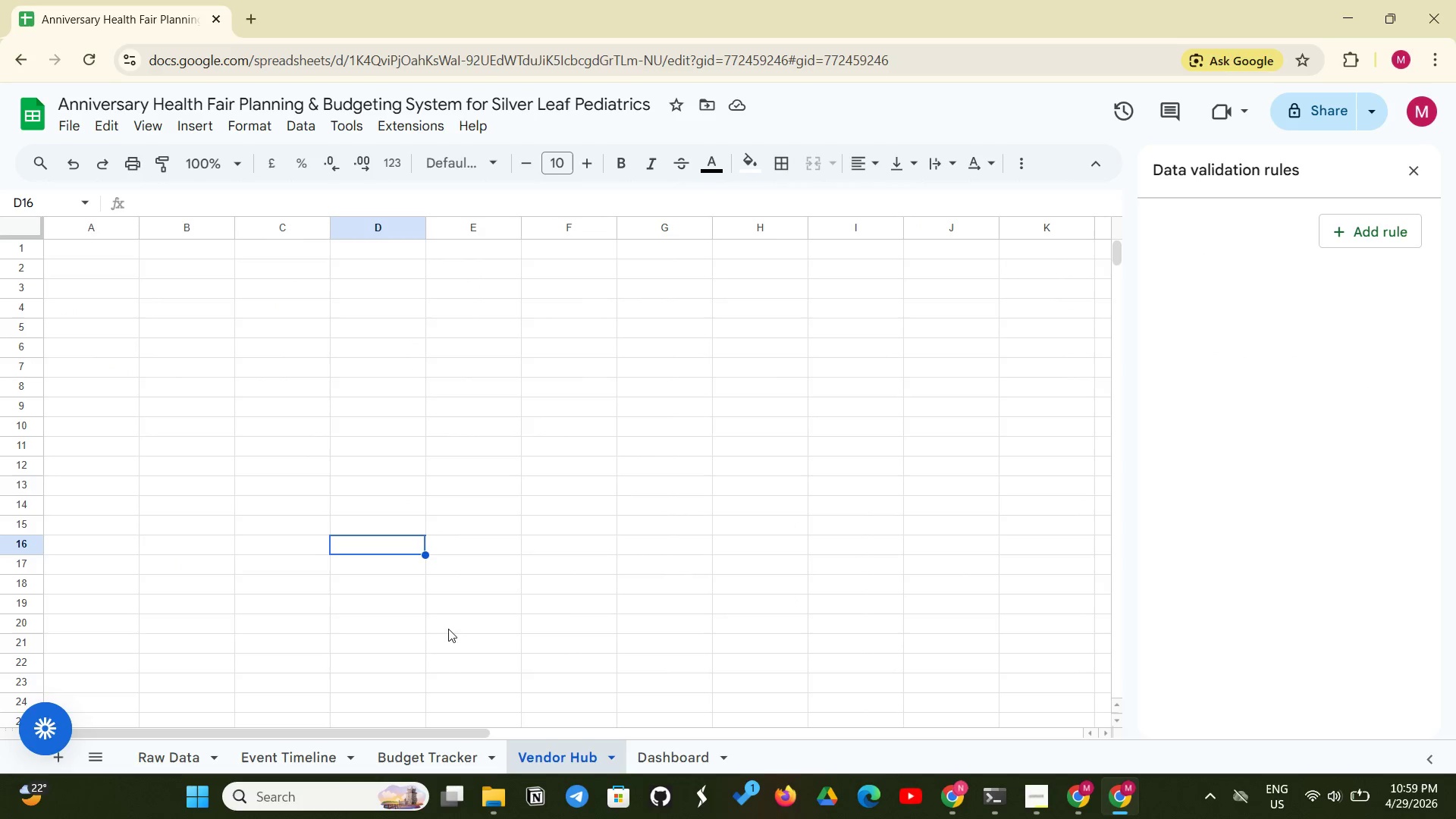 
scroll: coordinate [228, 451], scroll_direction: up, amount: 4.0
 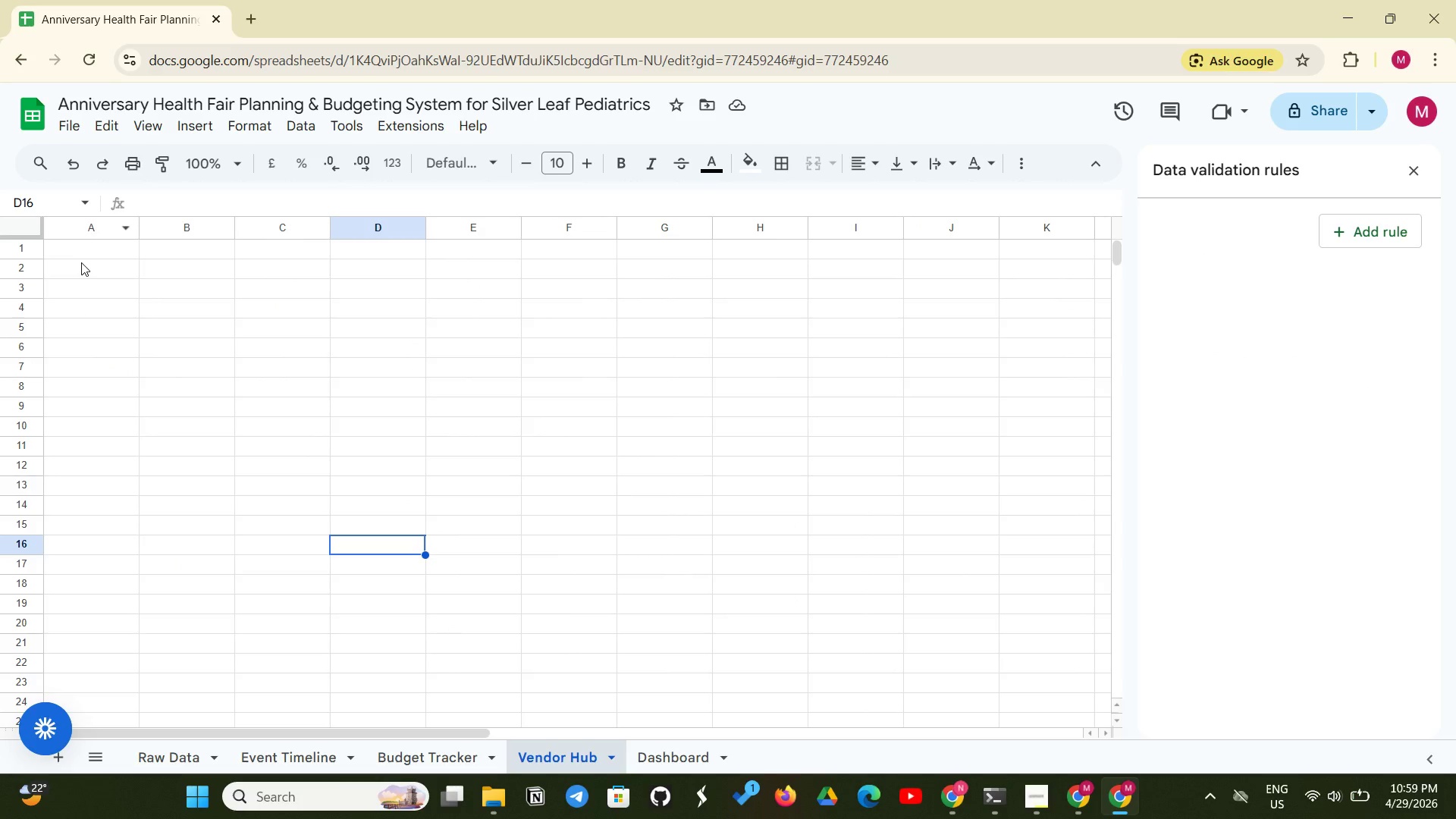 
left_click([112, 253])
 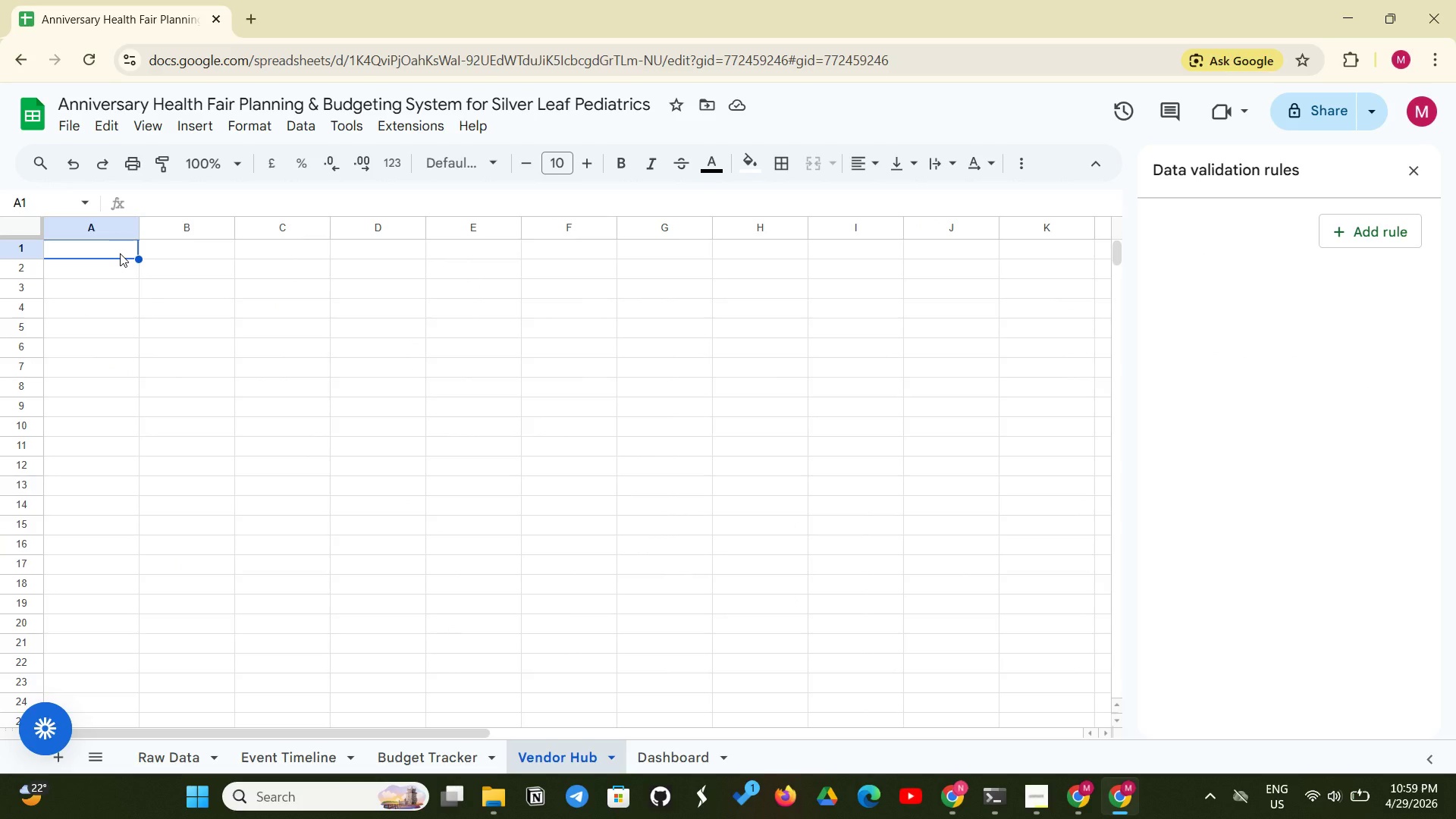 
wait(9.38)
 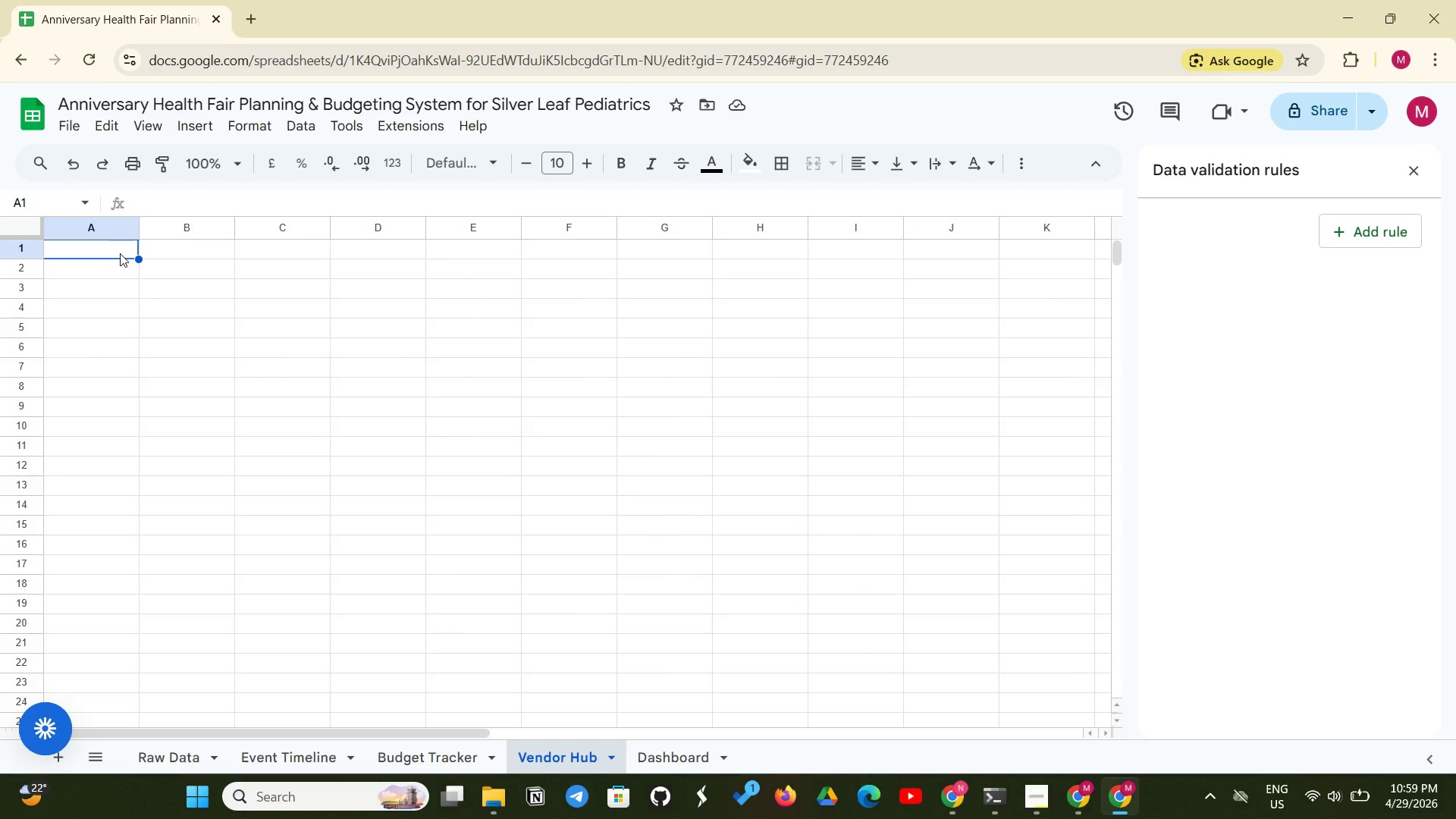 
type(Veb)
key(Backspace)
type(ndor Name )
 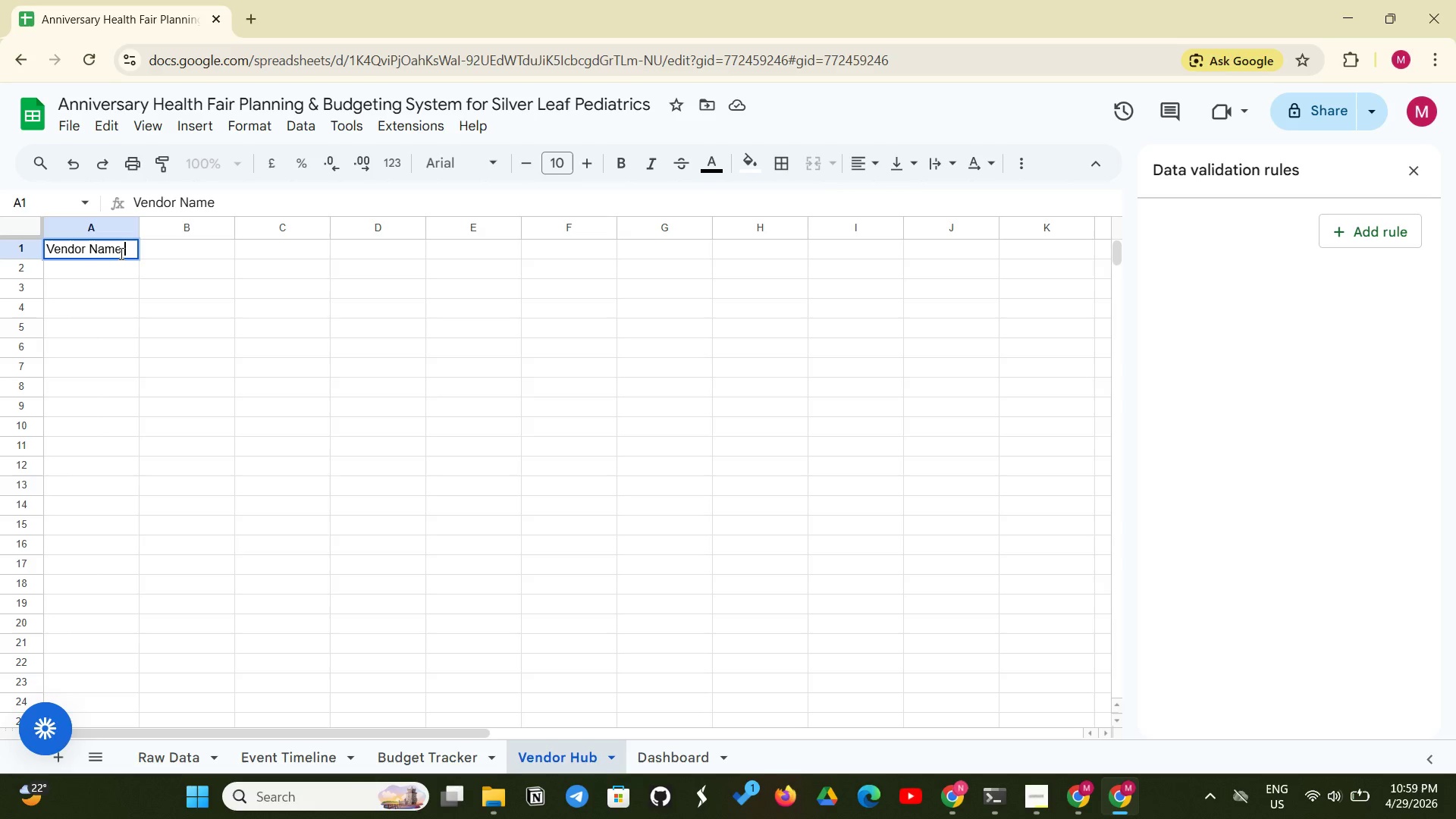 
wait(30.44)
 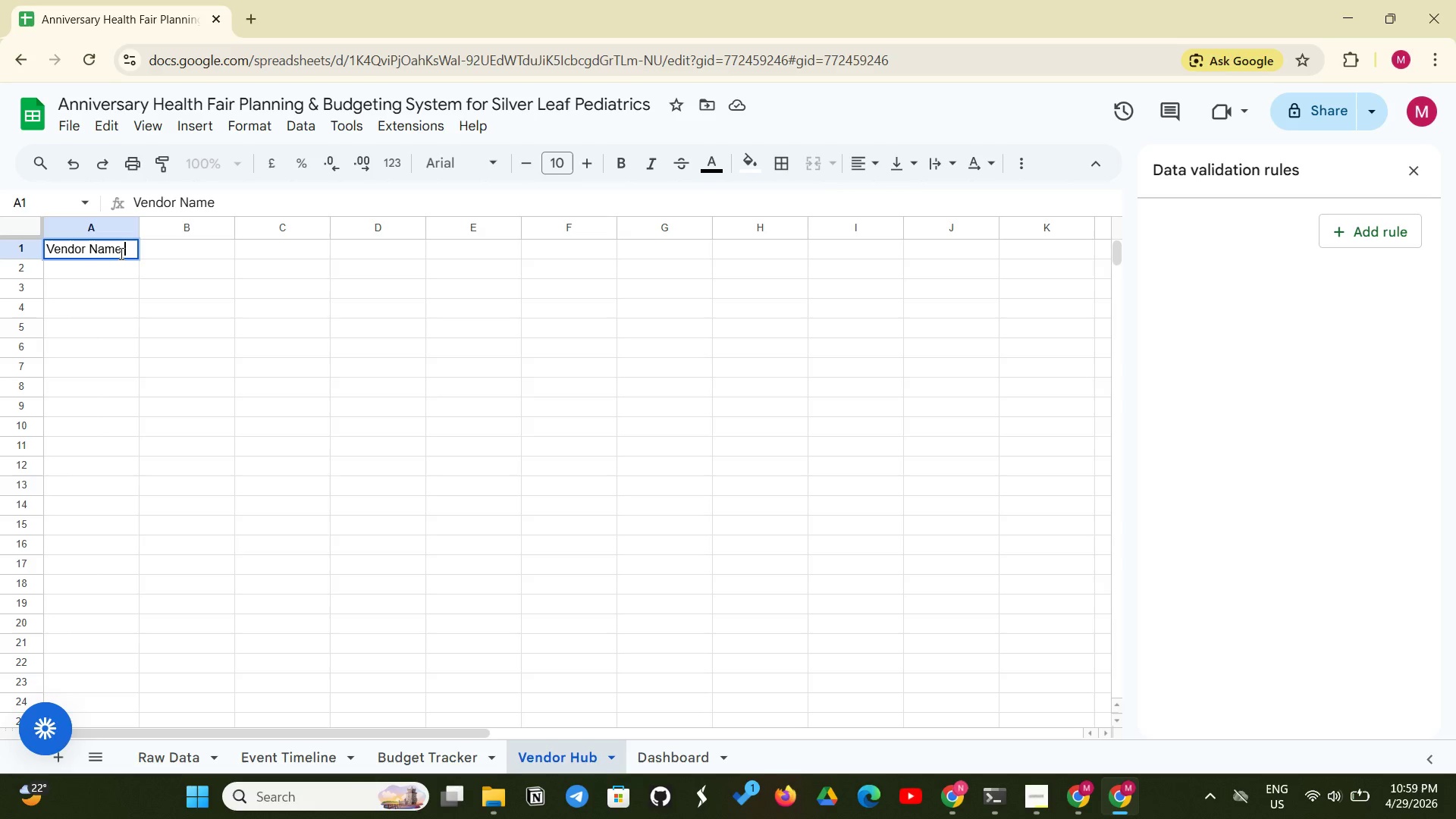 
left_click([177, 252])
 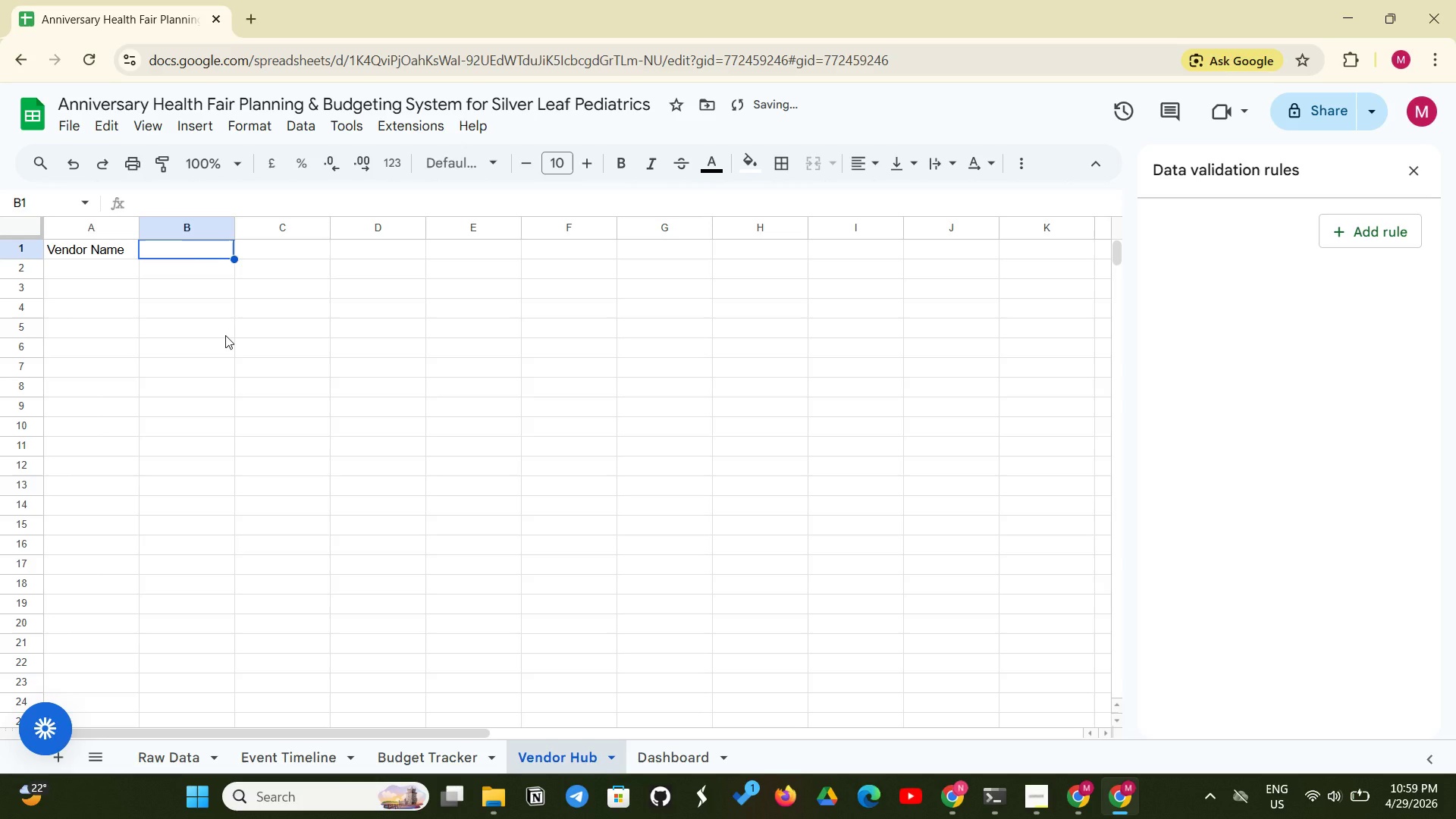 
type(Service Type)
 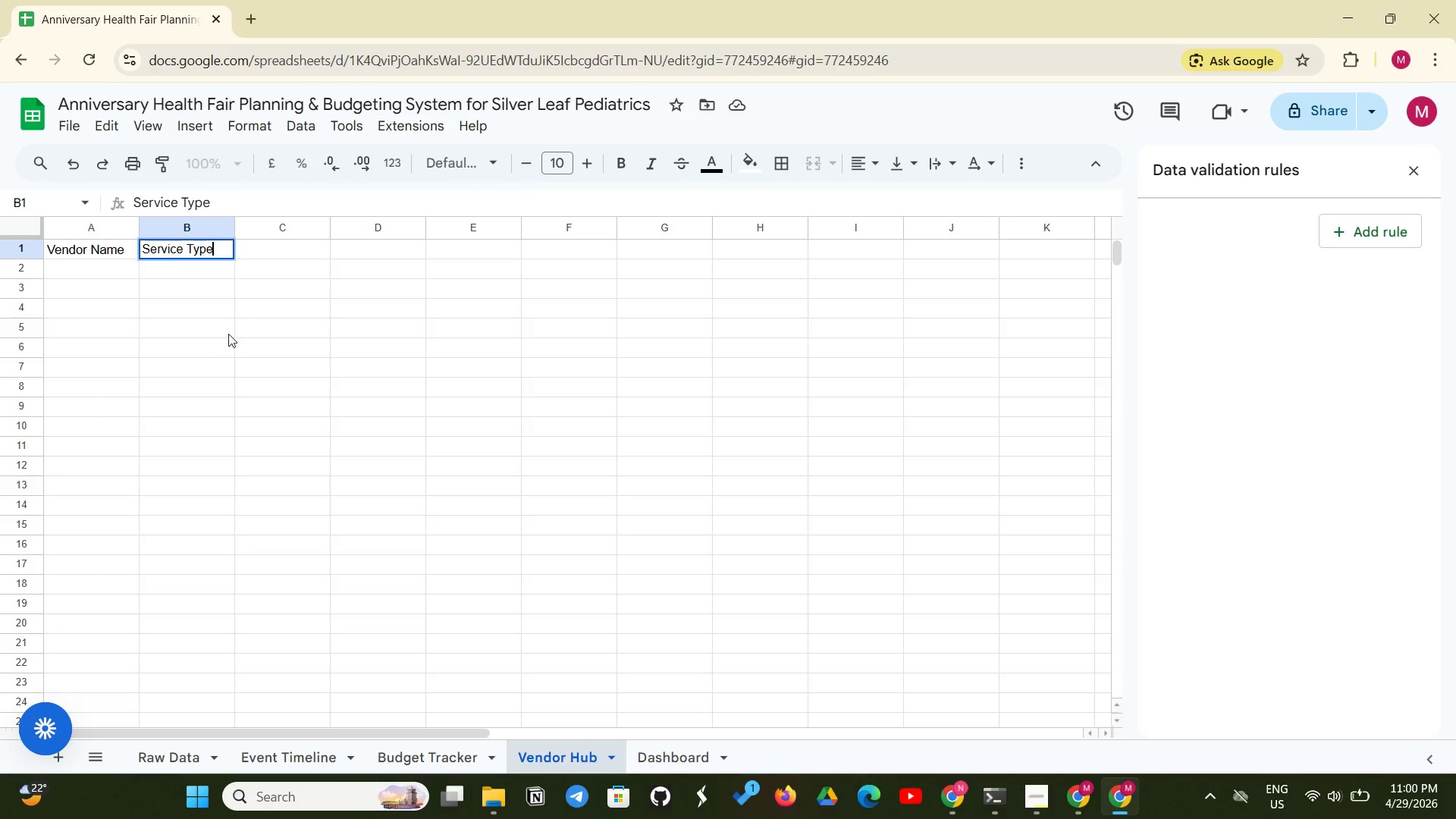 
left_click([274, 248])
 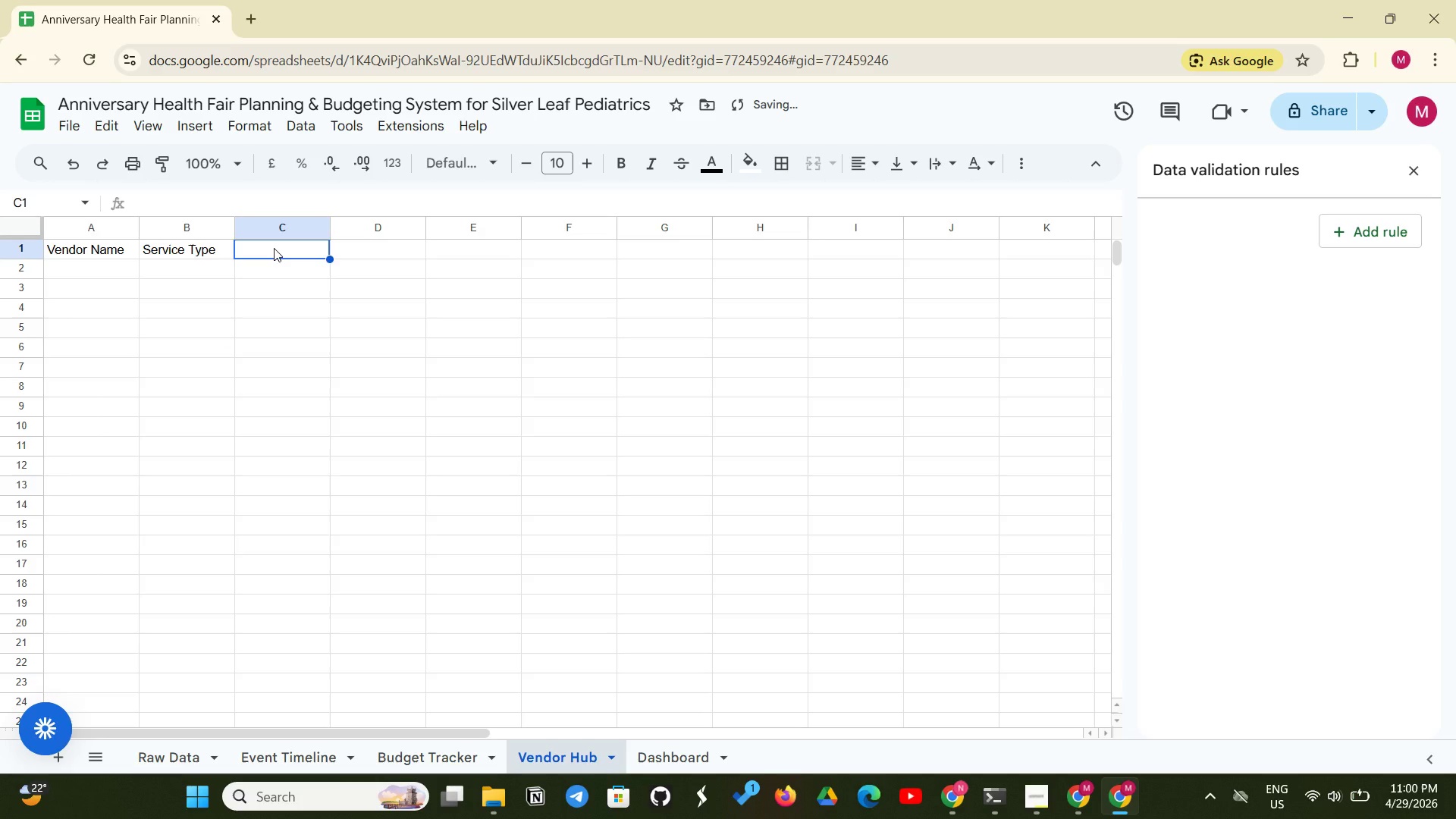 
type(Contact Person)
 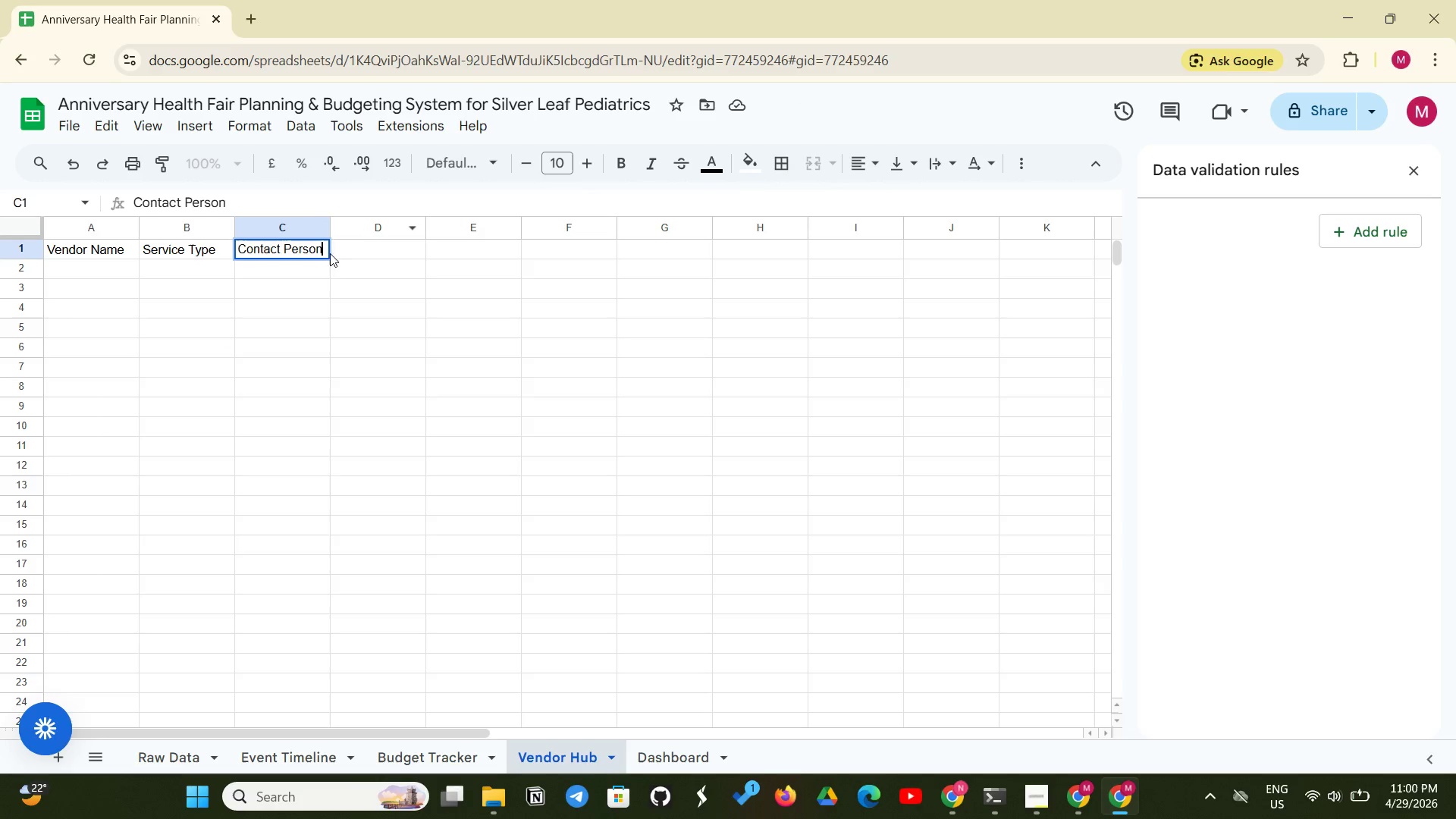 
left_click([347, 255])
 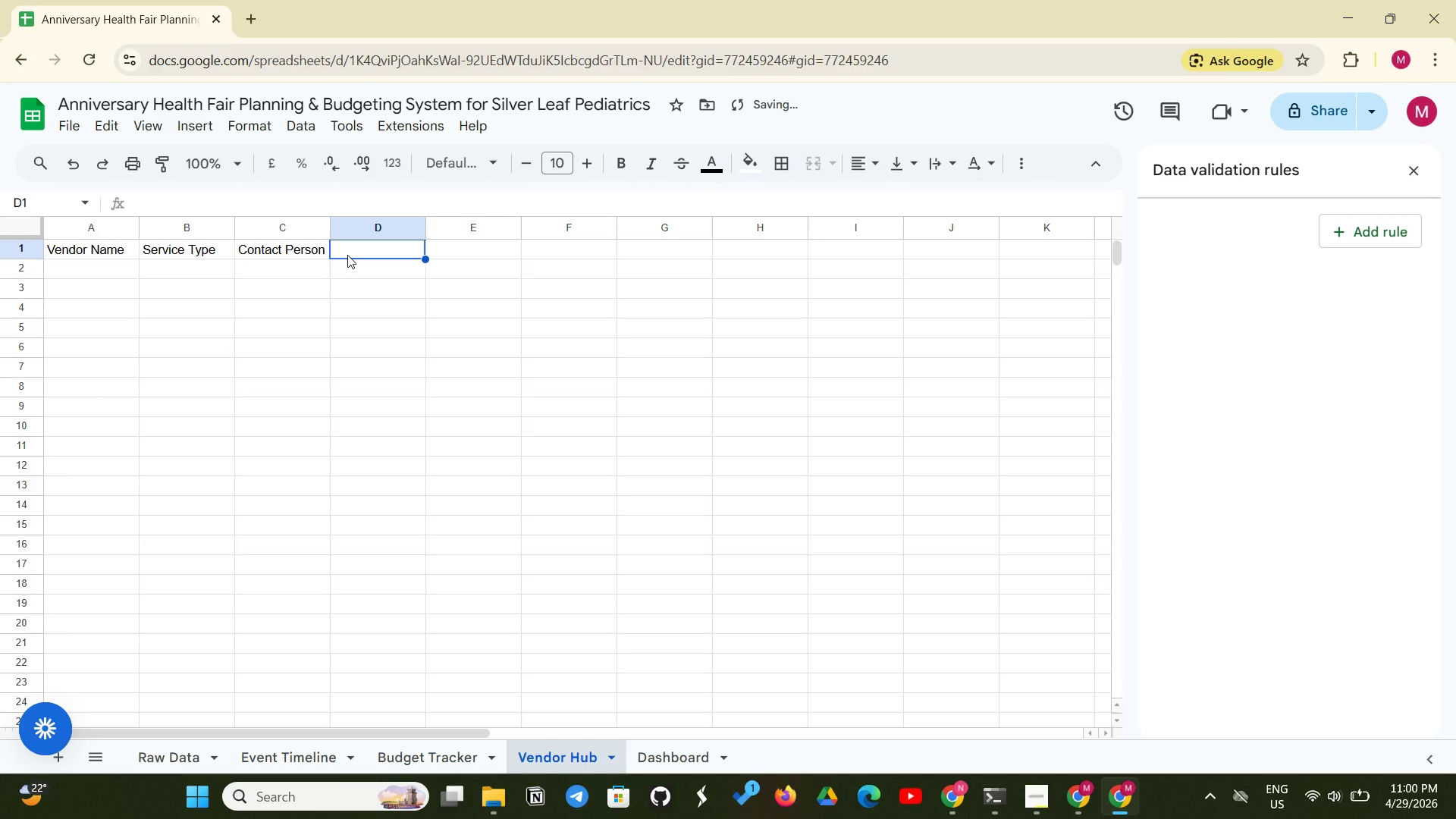 
type(Linked Task IDs)
 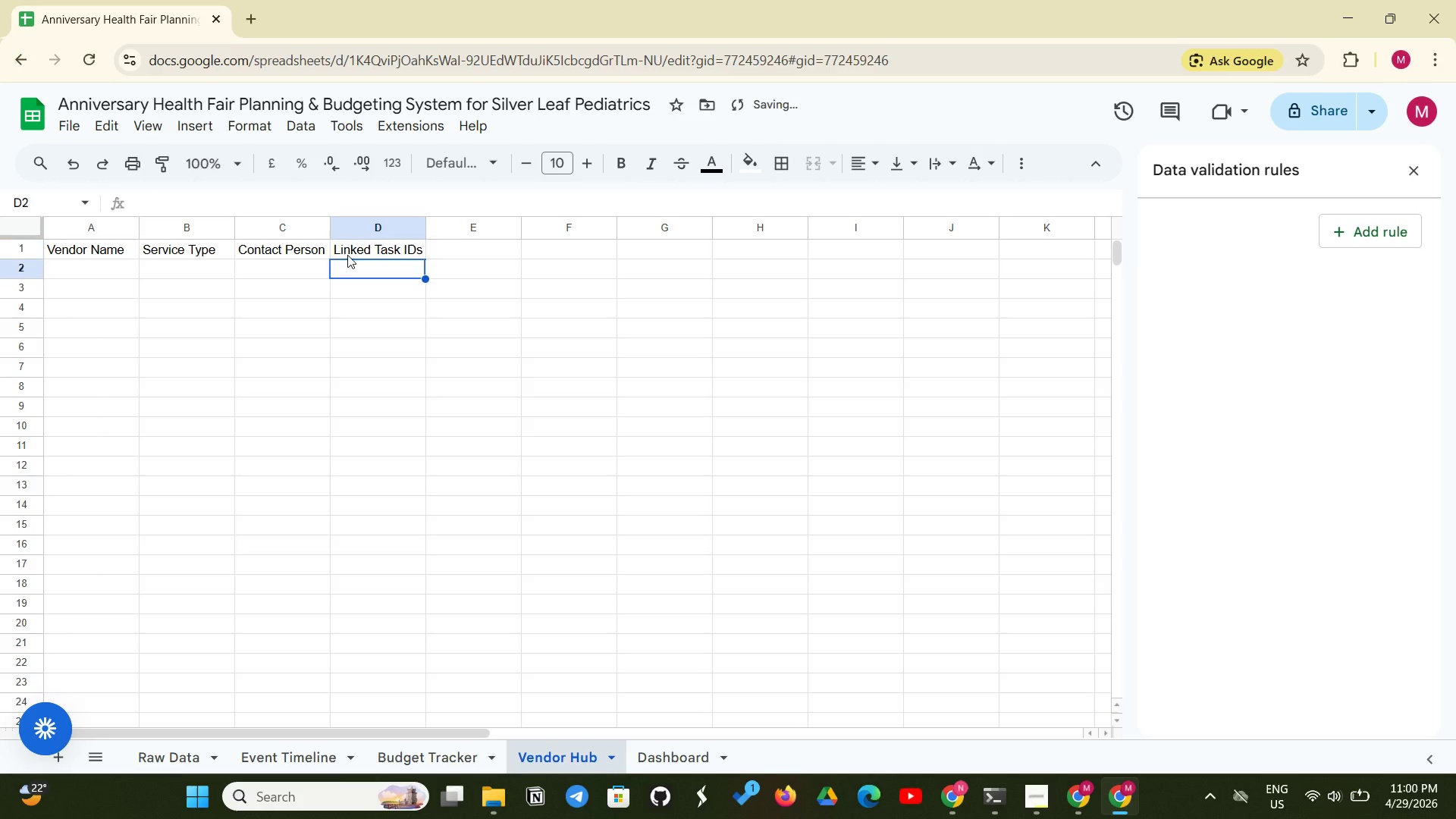 
 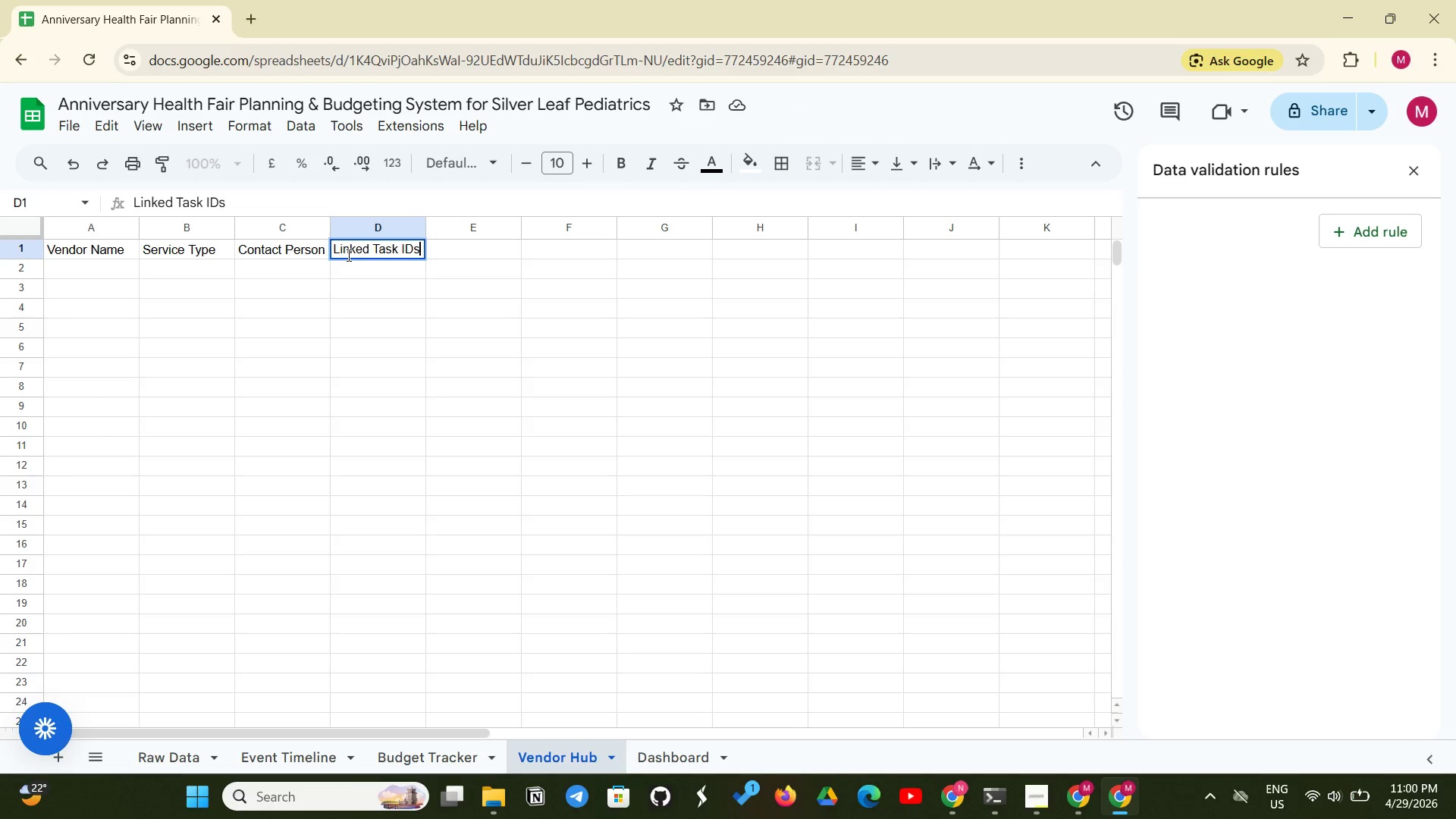 
key(Enter)
 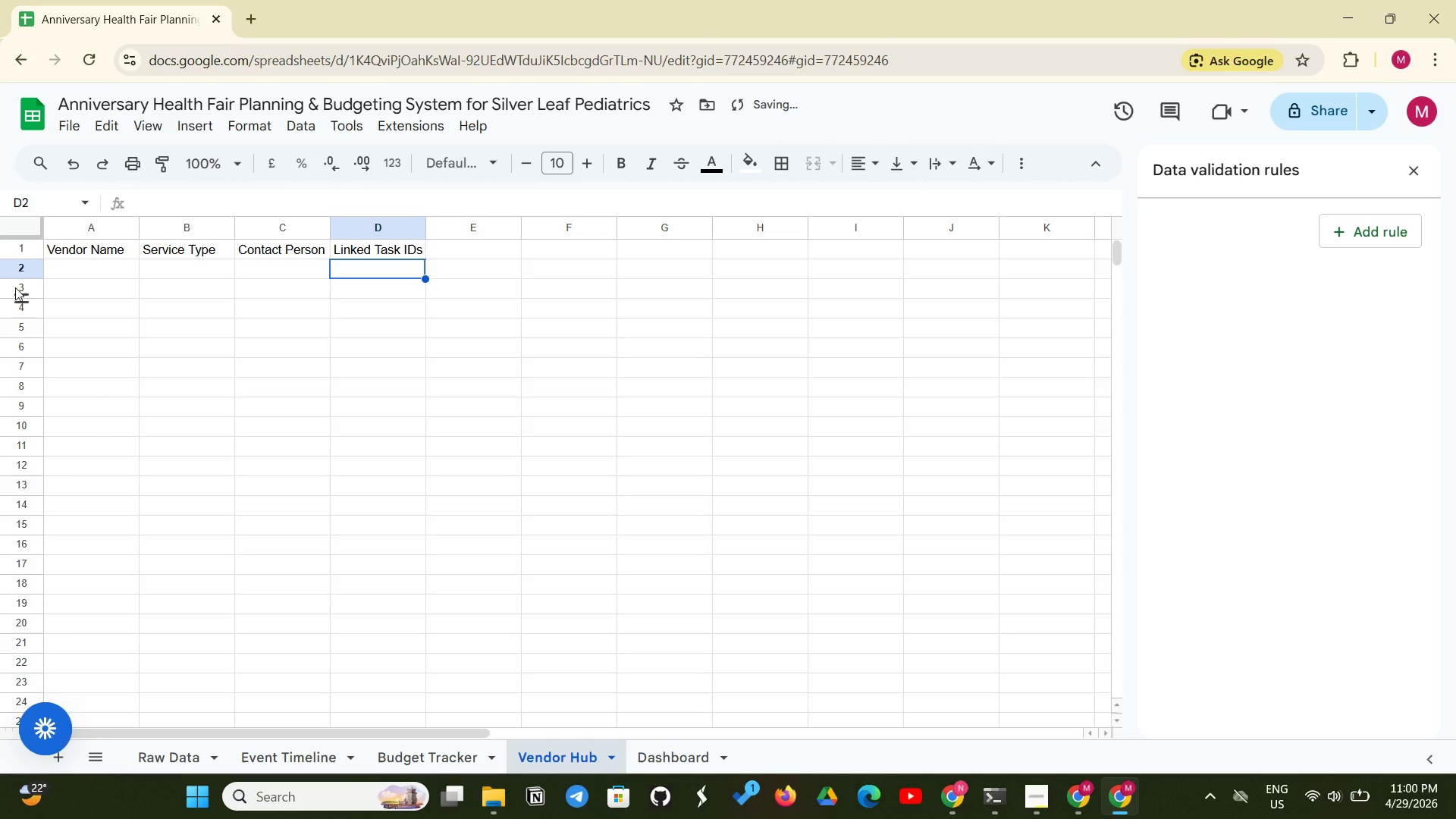 
left_click([64, 270])
 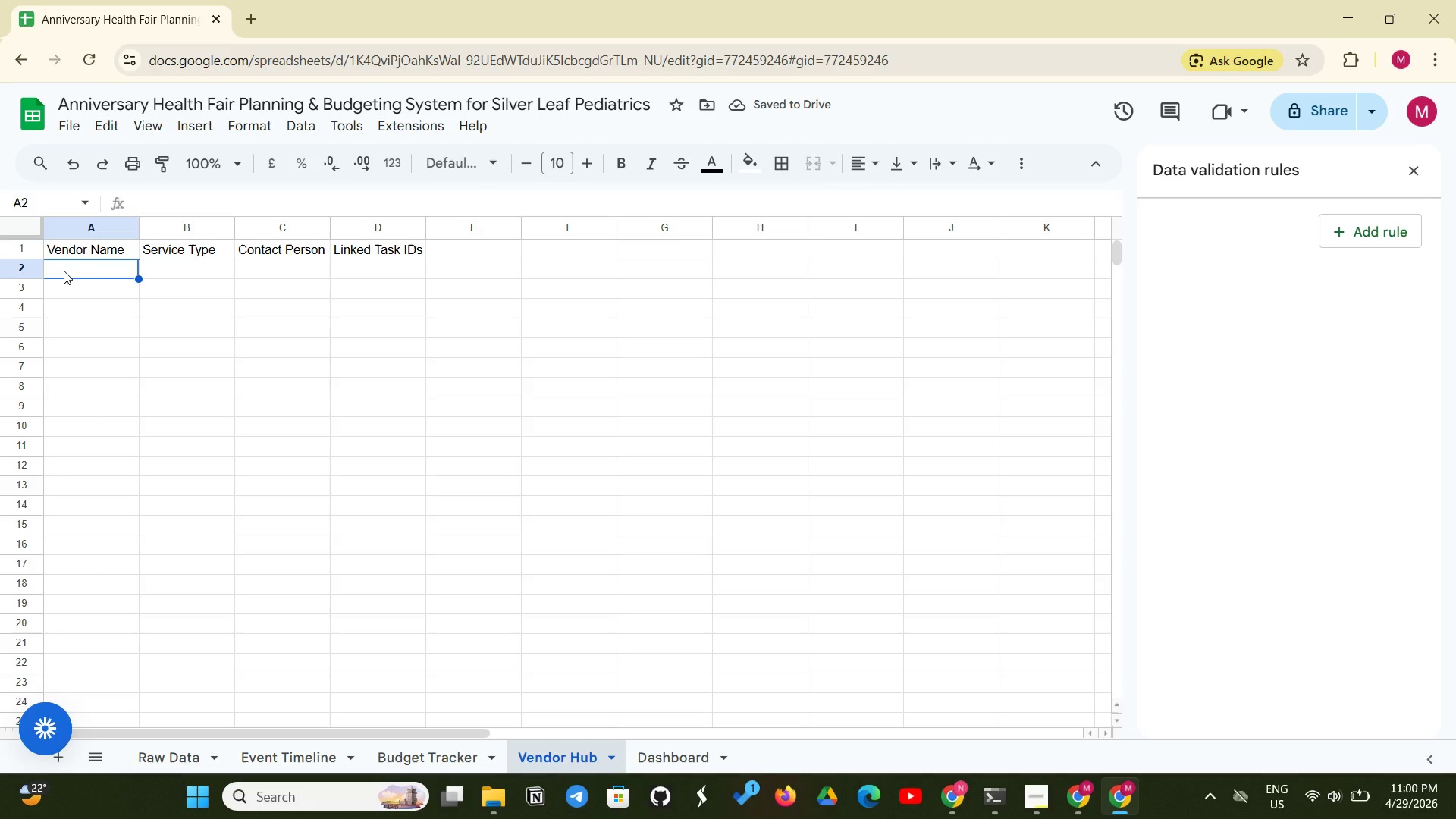 
type(=UNIQUE('Raw Data'!K2:K101))
 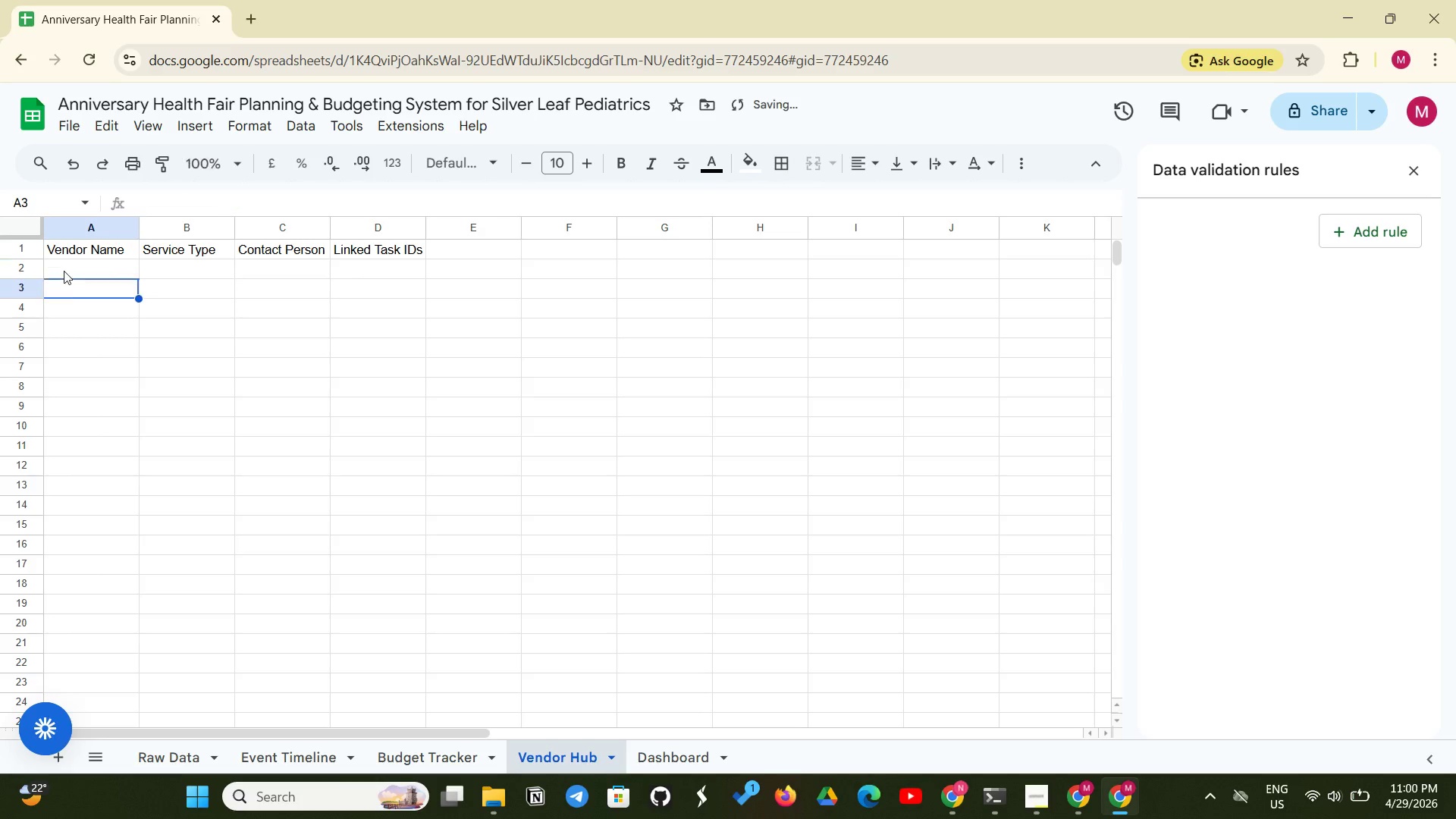 
 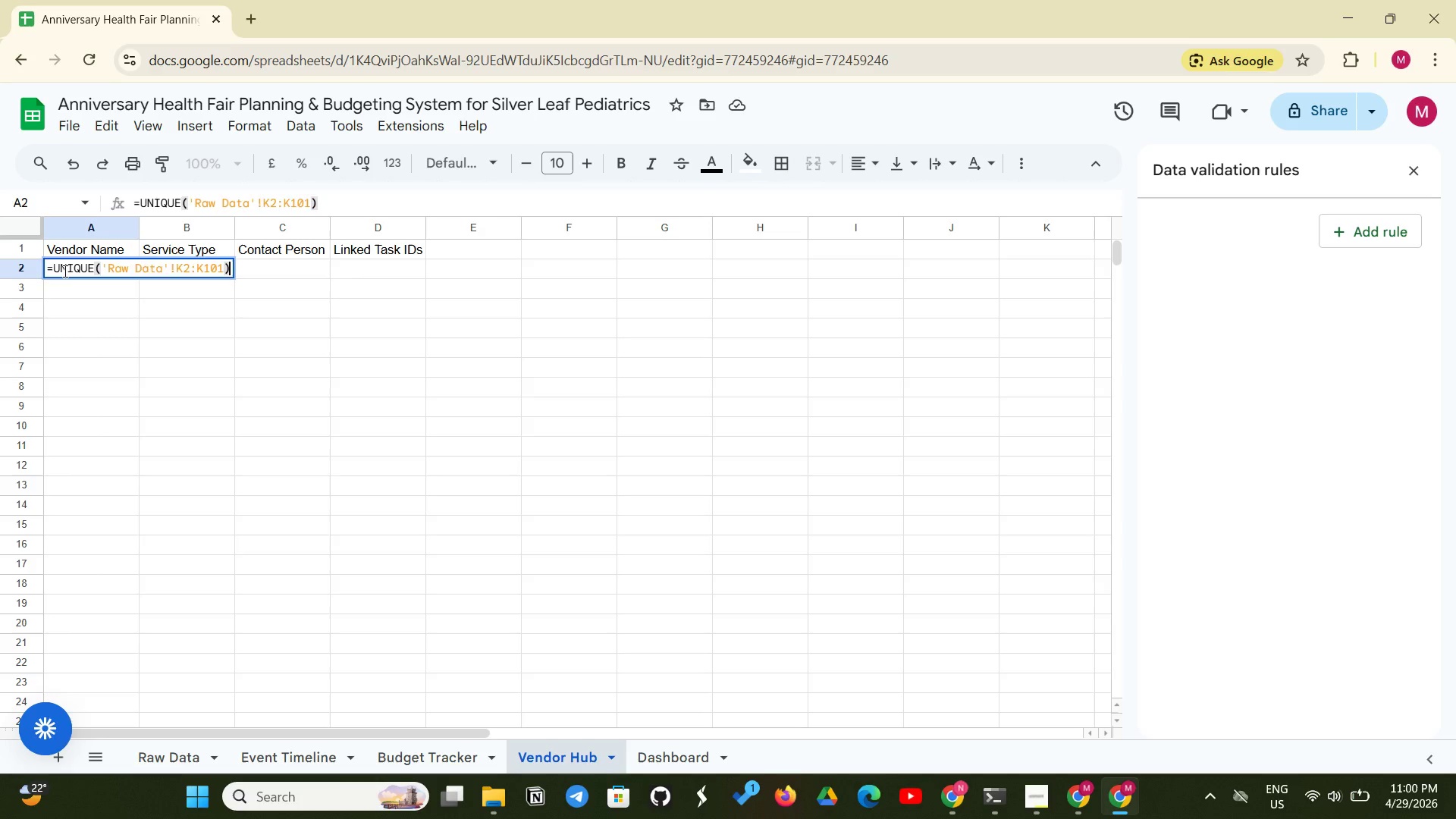 
key(Enter)
 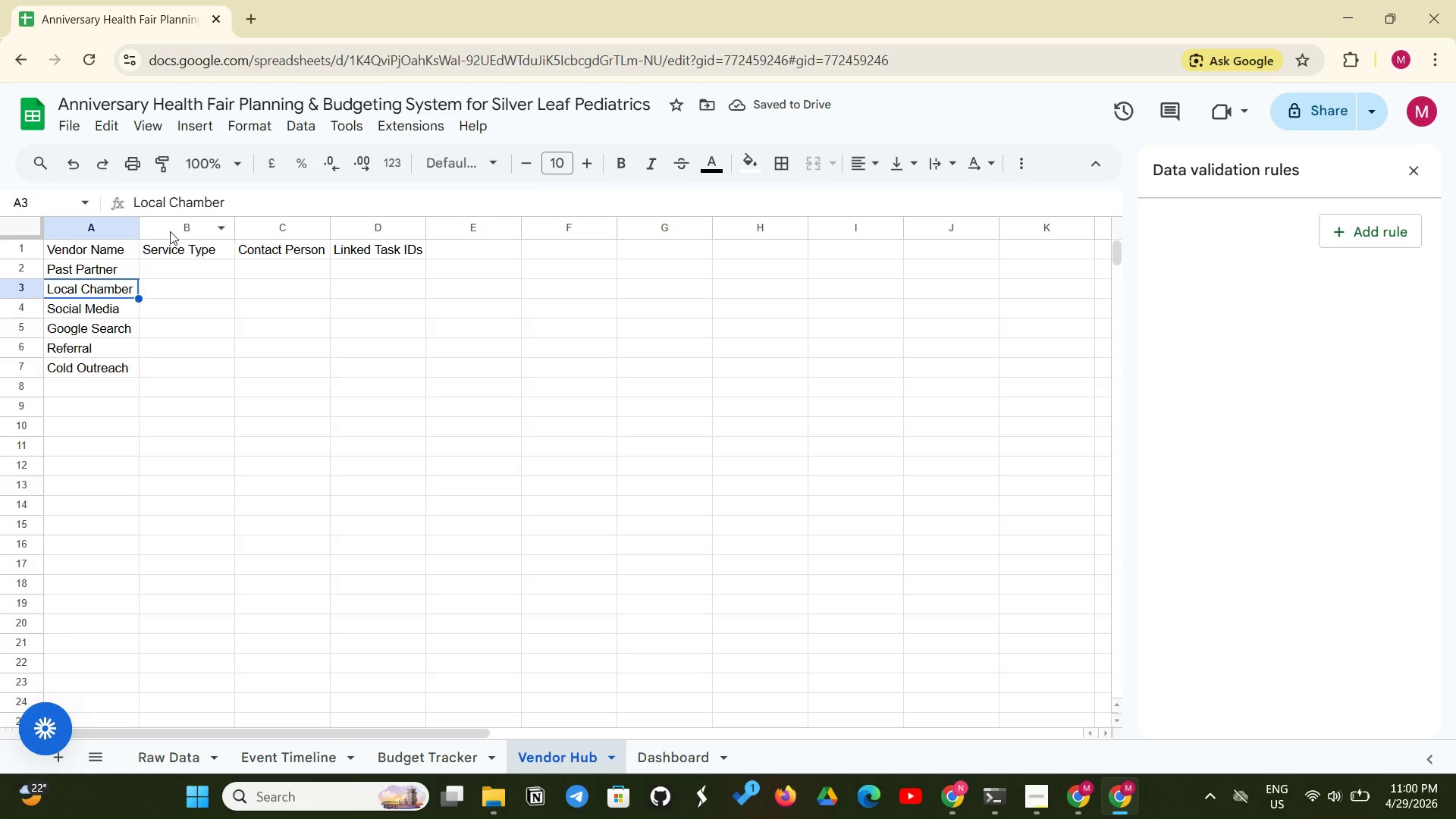 
wait(5.89)
 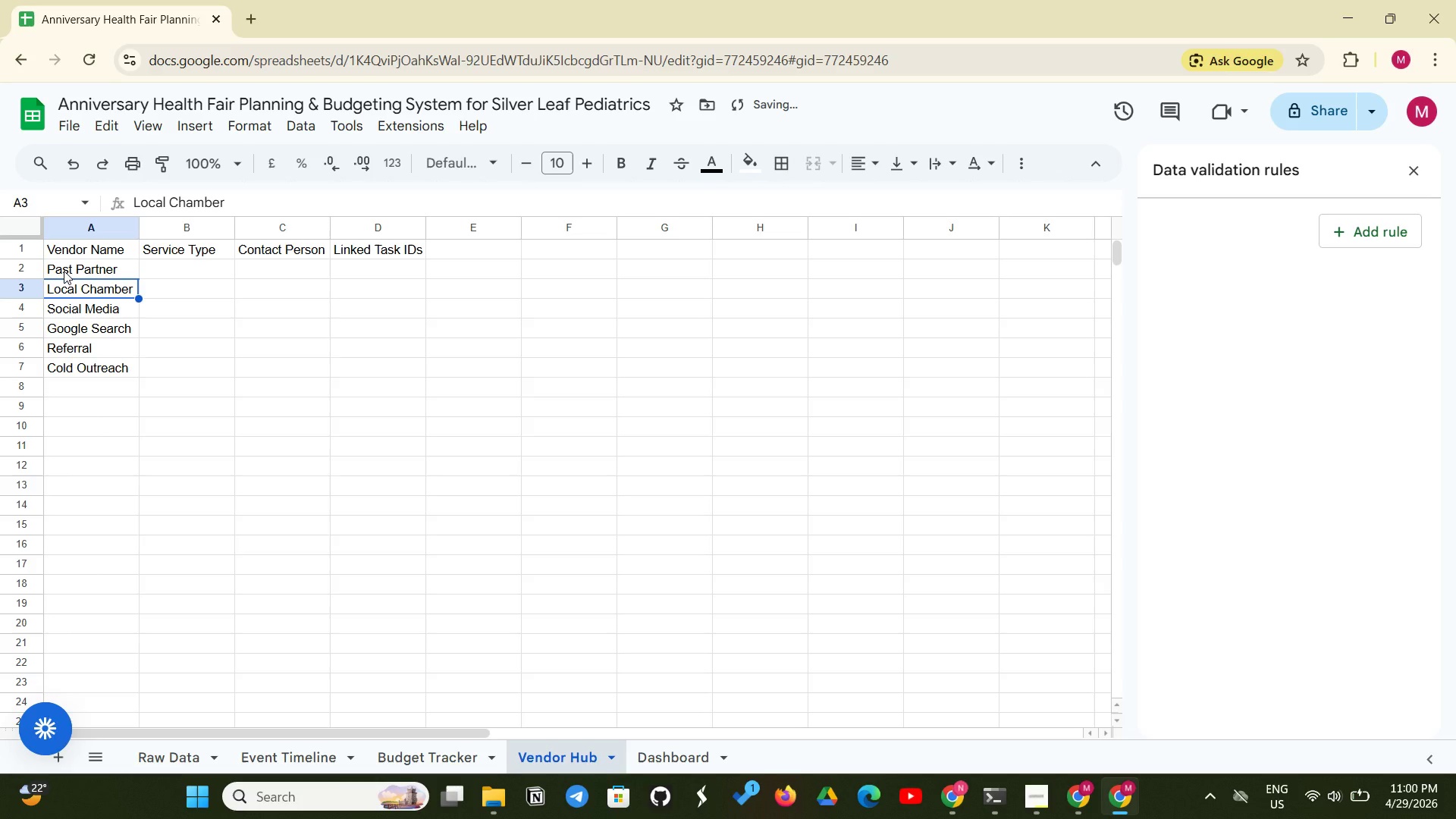 
left_click_drag(start_coordinate=[138, 224], to_coordinate=[151, 218])
 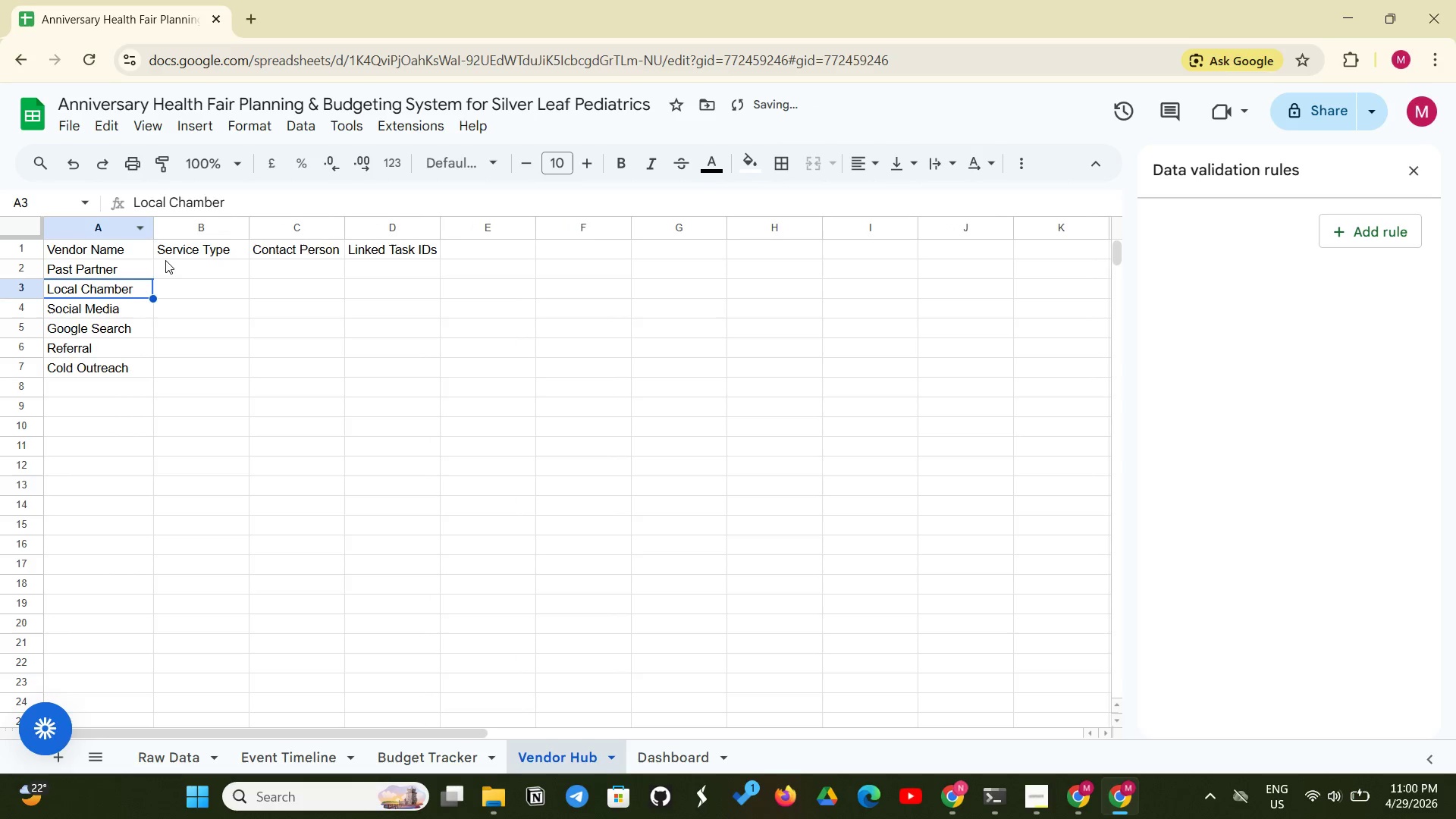 
left_click([168, 273])
 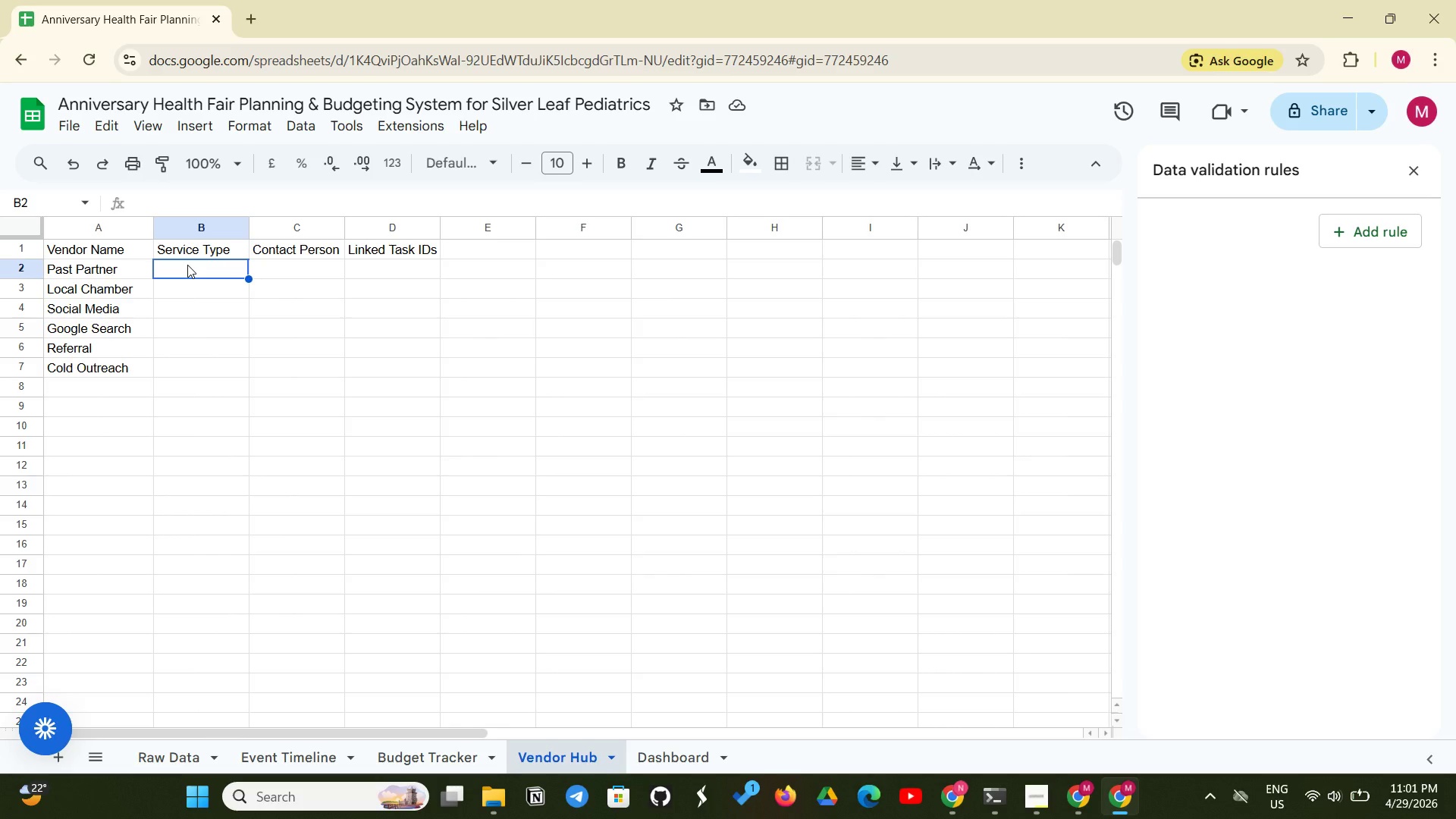 
wait(25.22)
 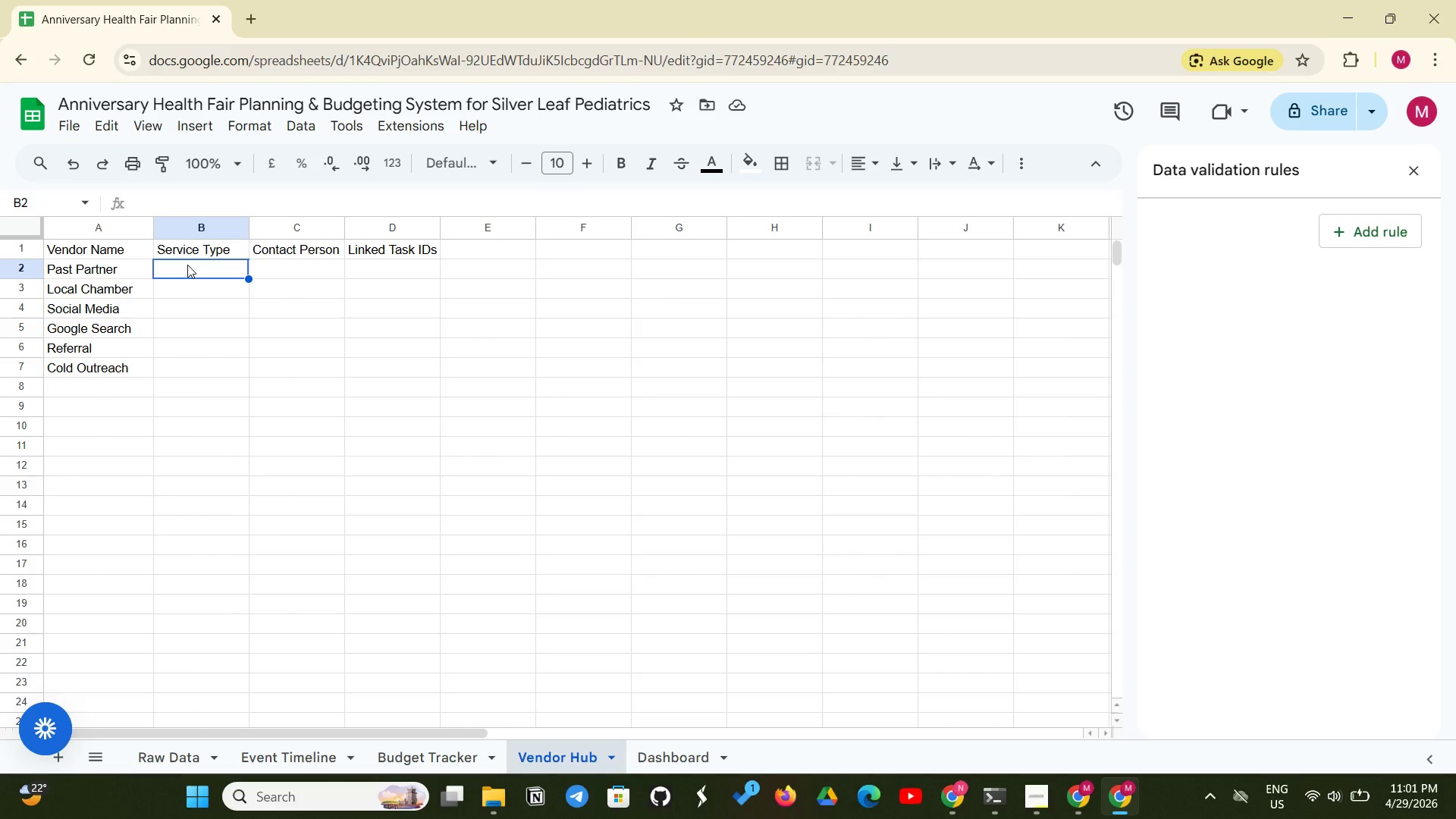 
type(TBD)
 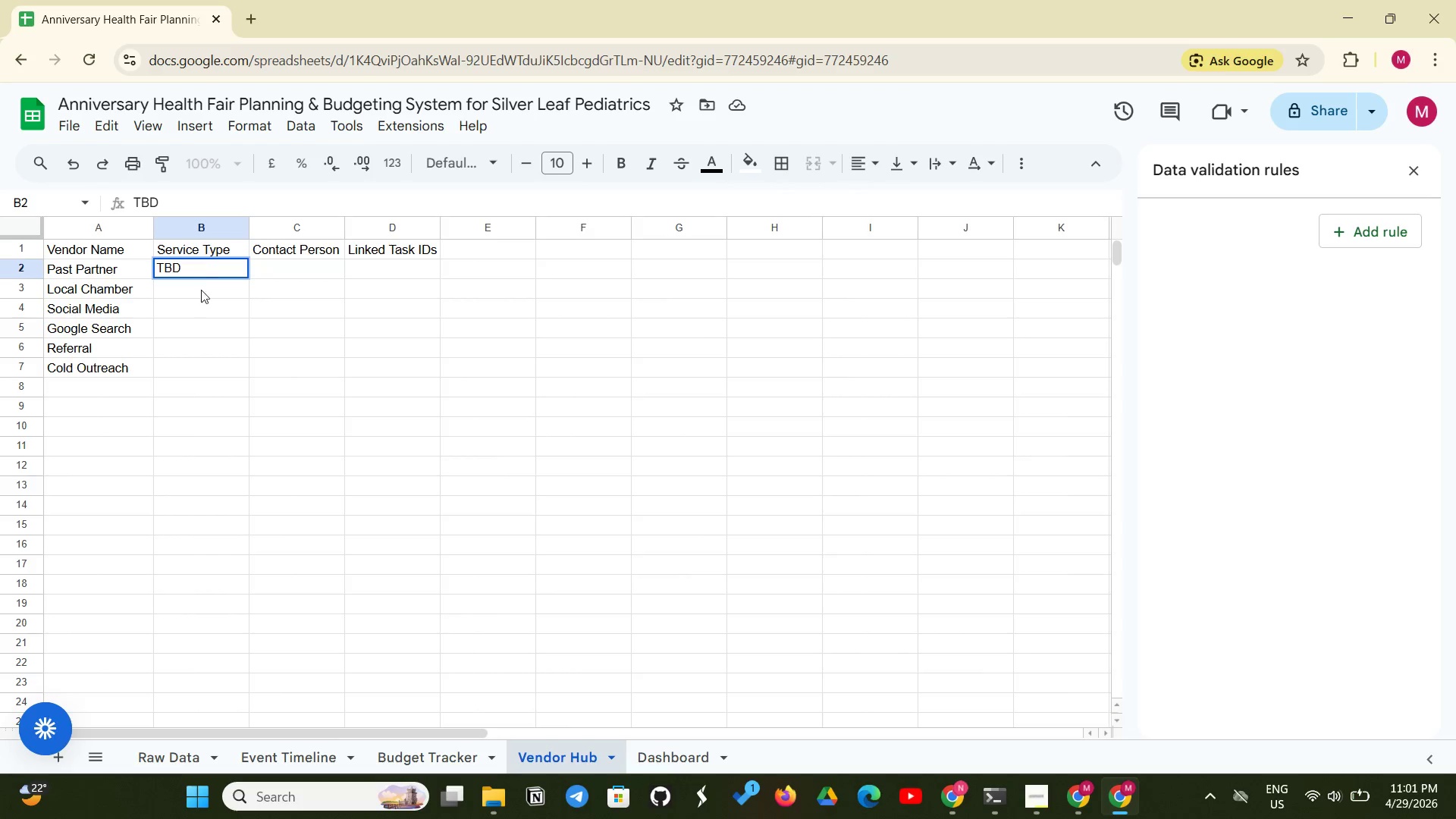 
left_click([277, 271])
 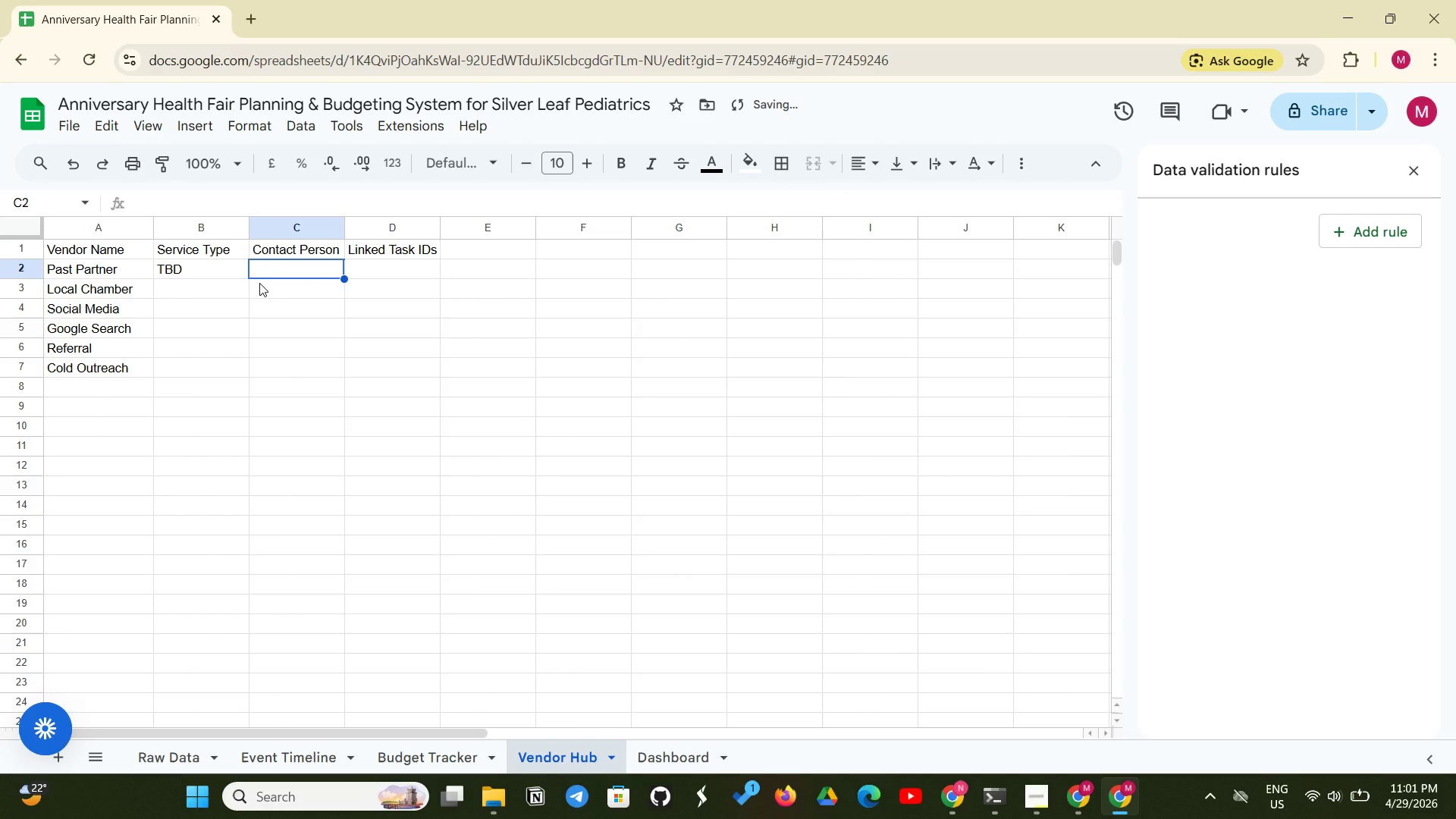 
type(TBD)
 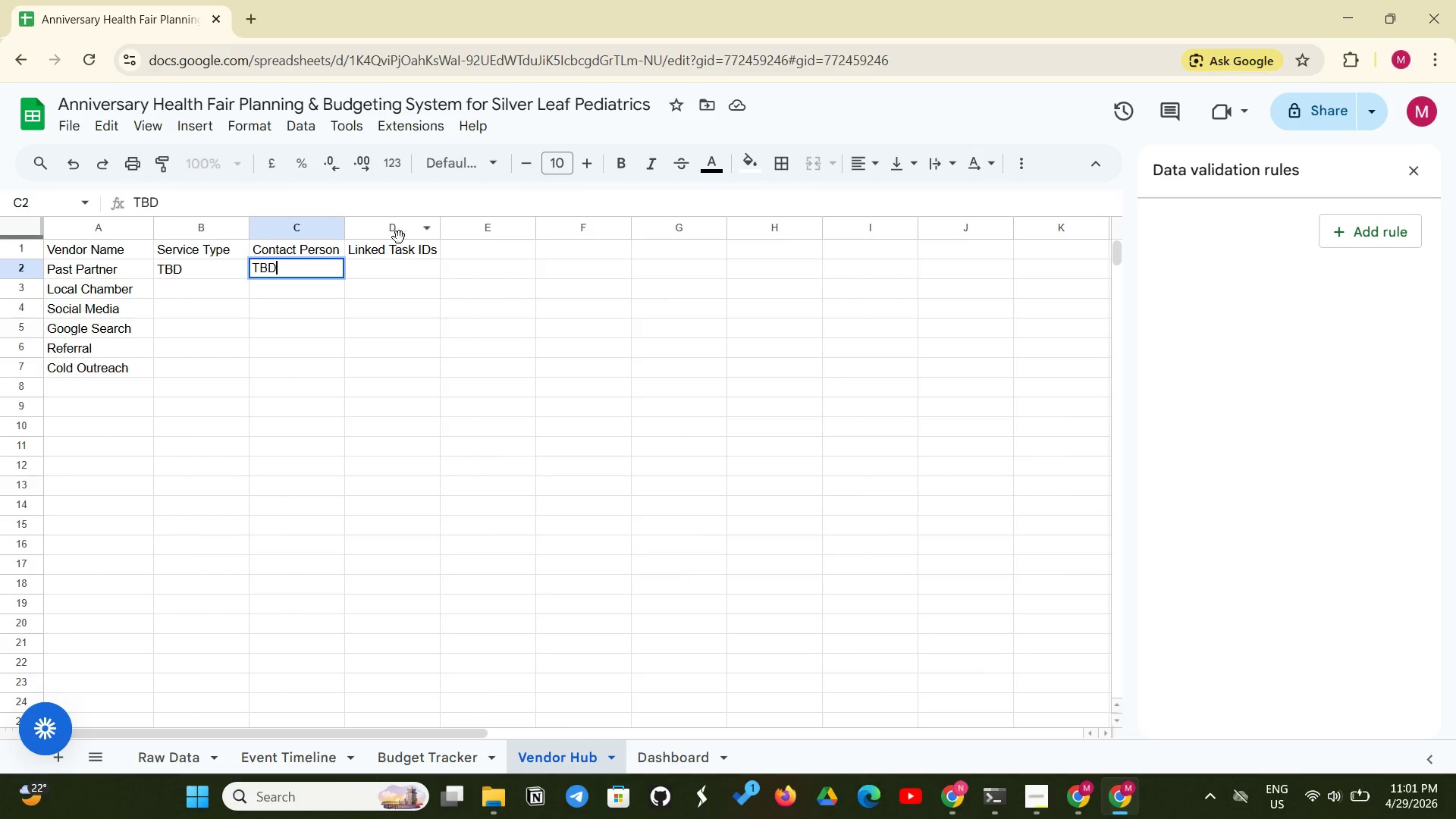 
left_click_drag(start_coordinate=[439, 225], to_coordinate=[455, 225])
 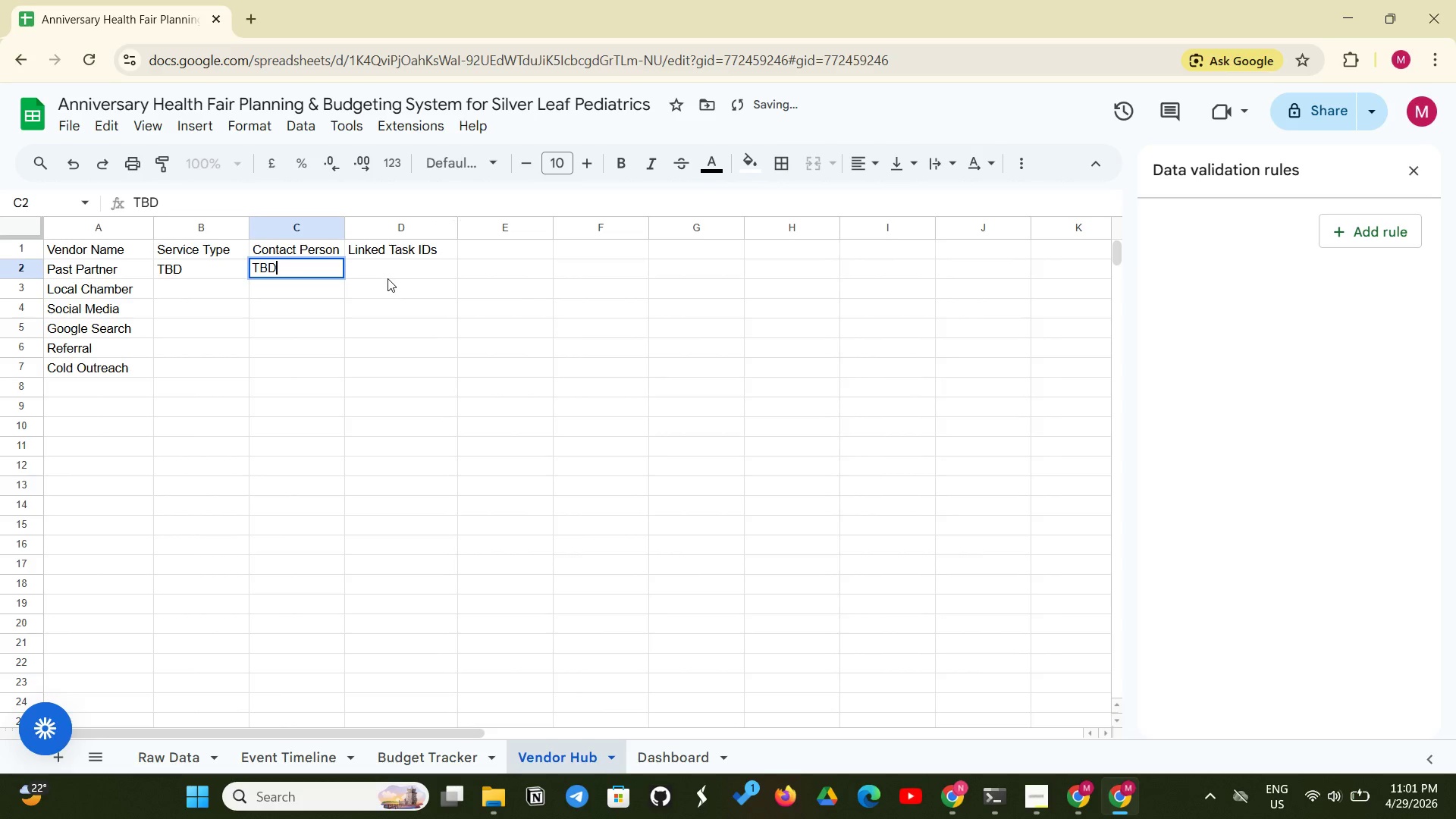 
left_click([388, 278])
 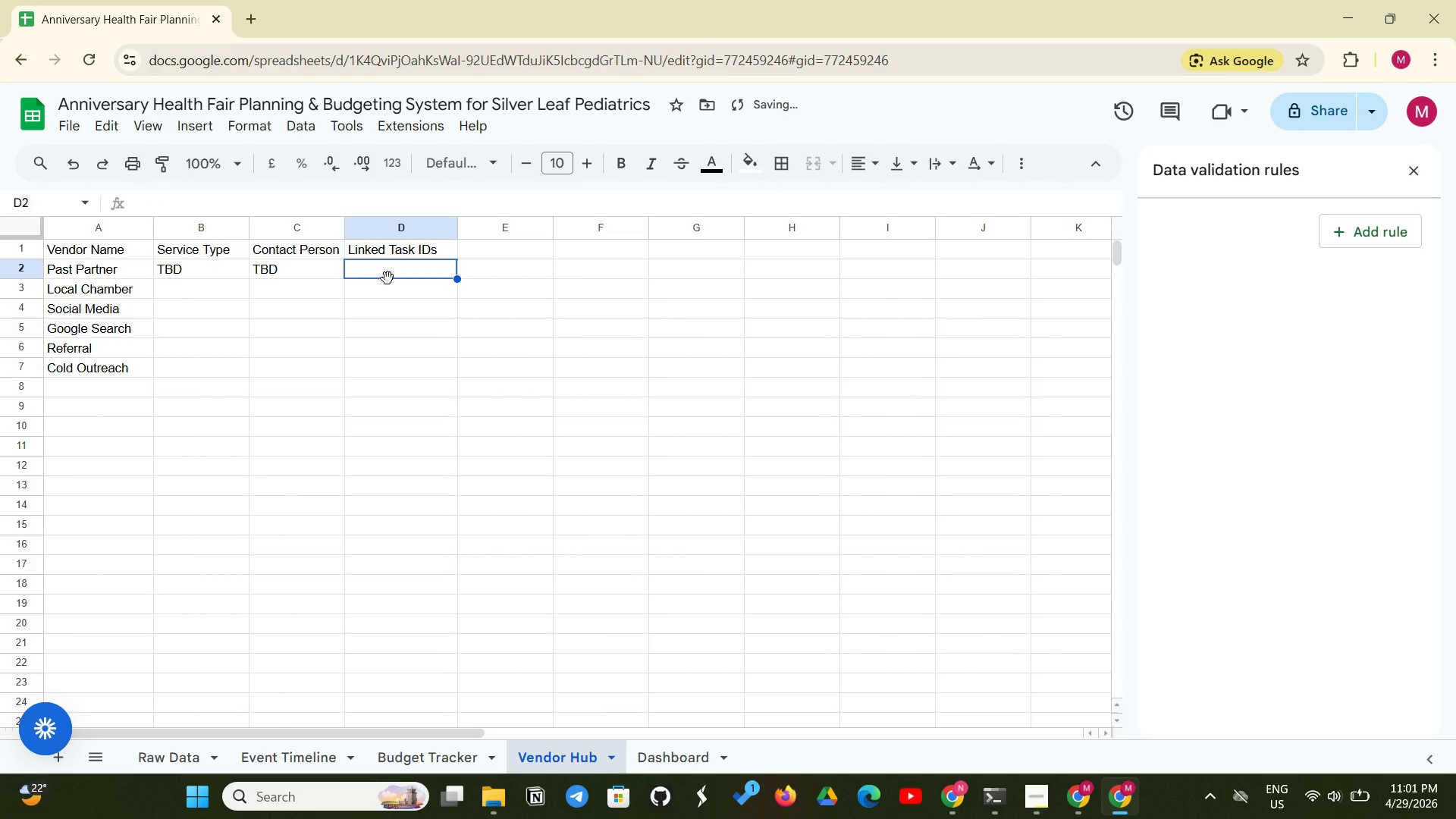 
wait(6.02)
 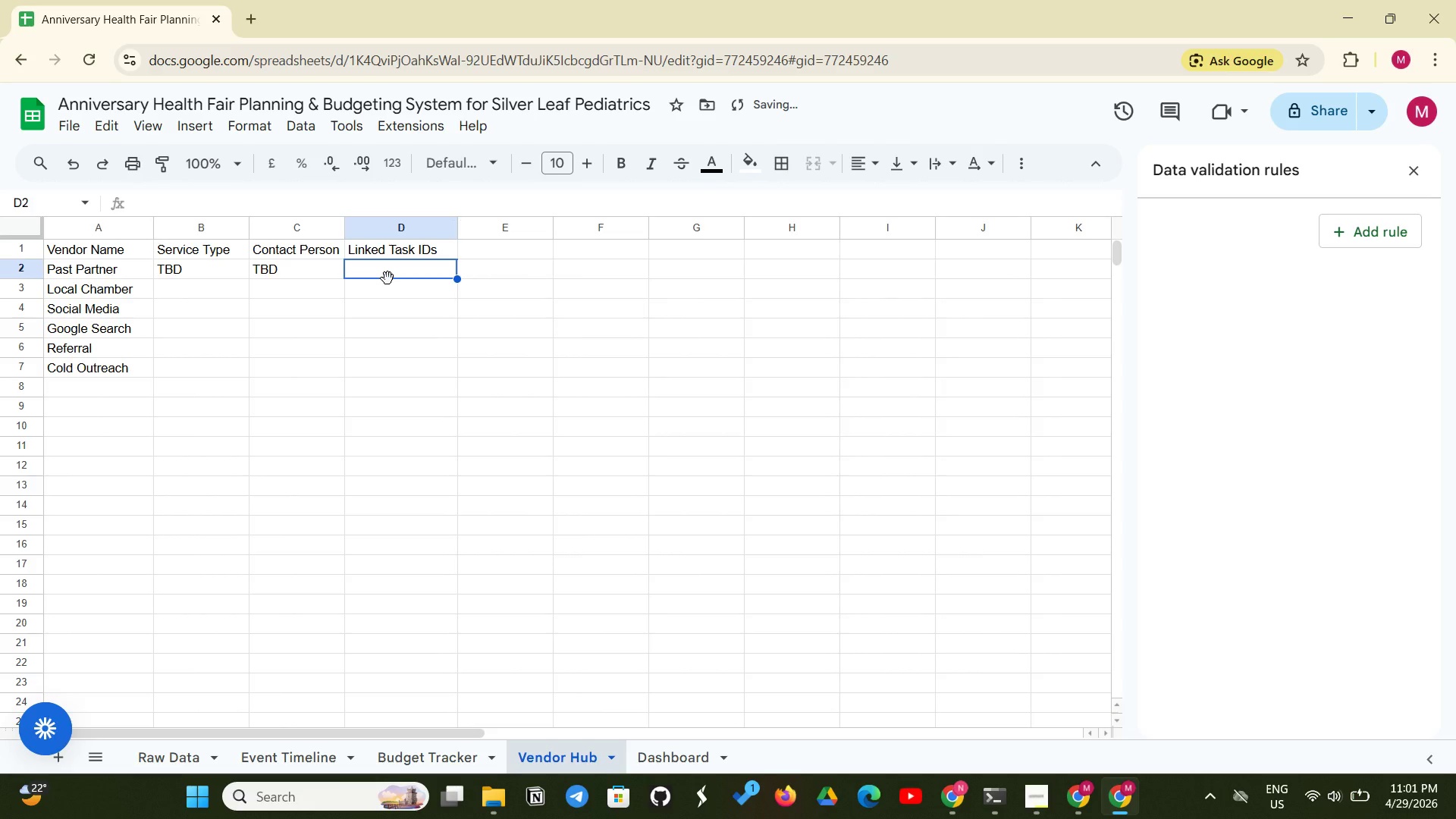 
left_click([388, 278])
 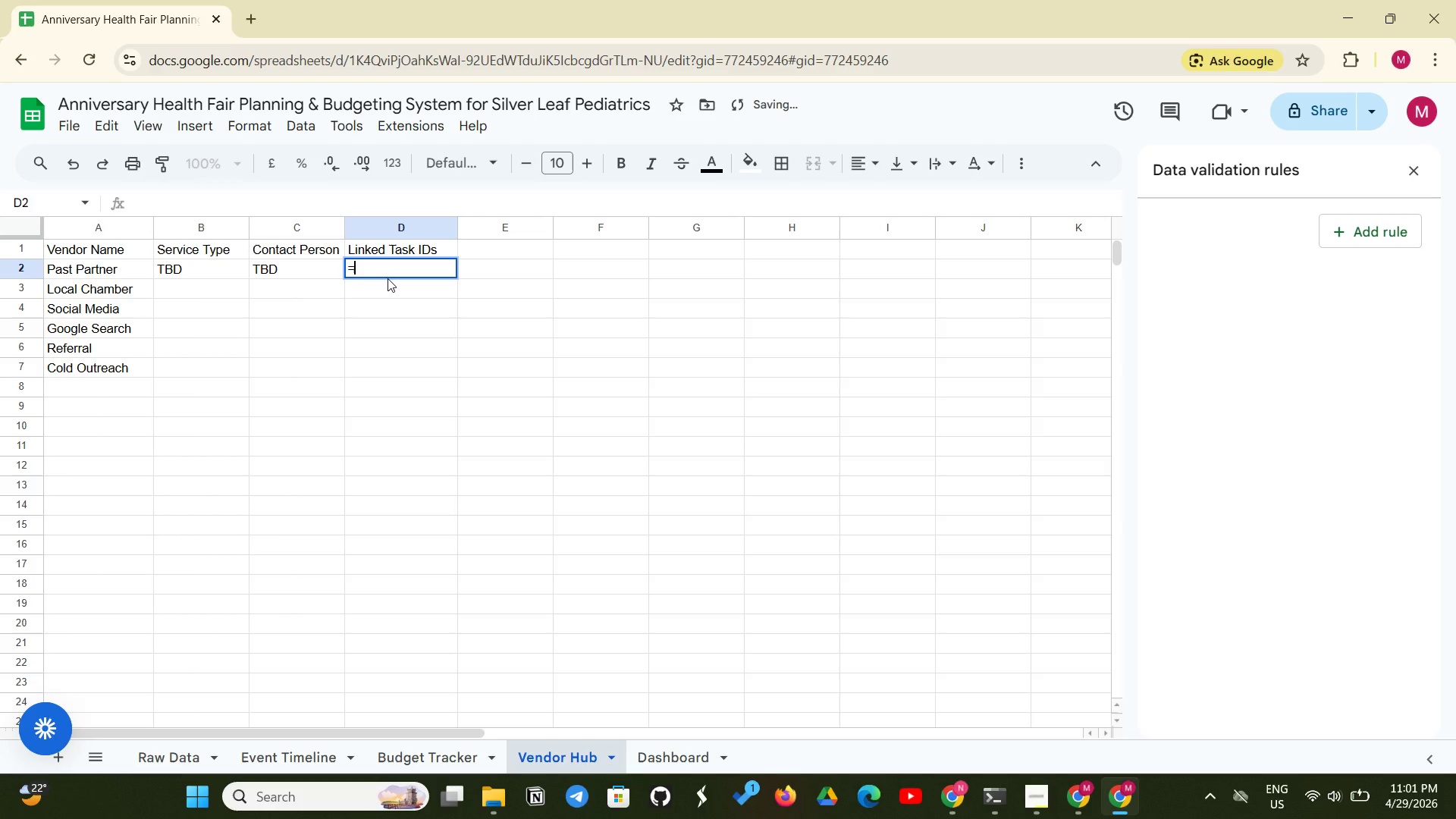 
type(=TEXT()
key(Backspace)
type(JOIN()
 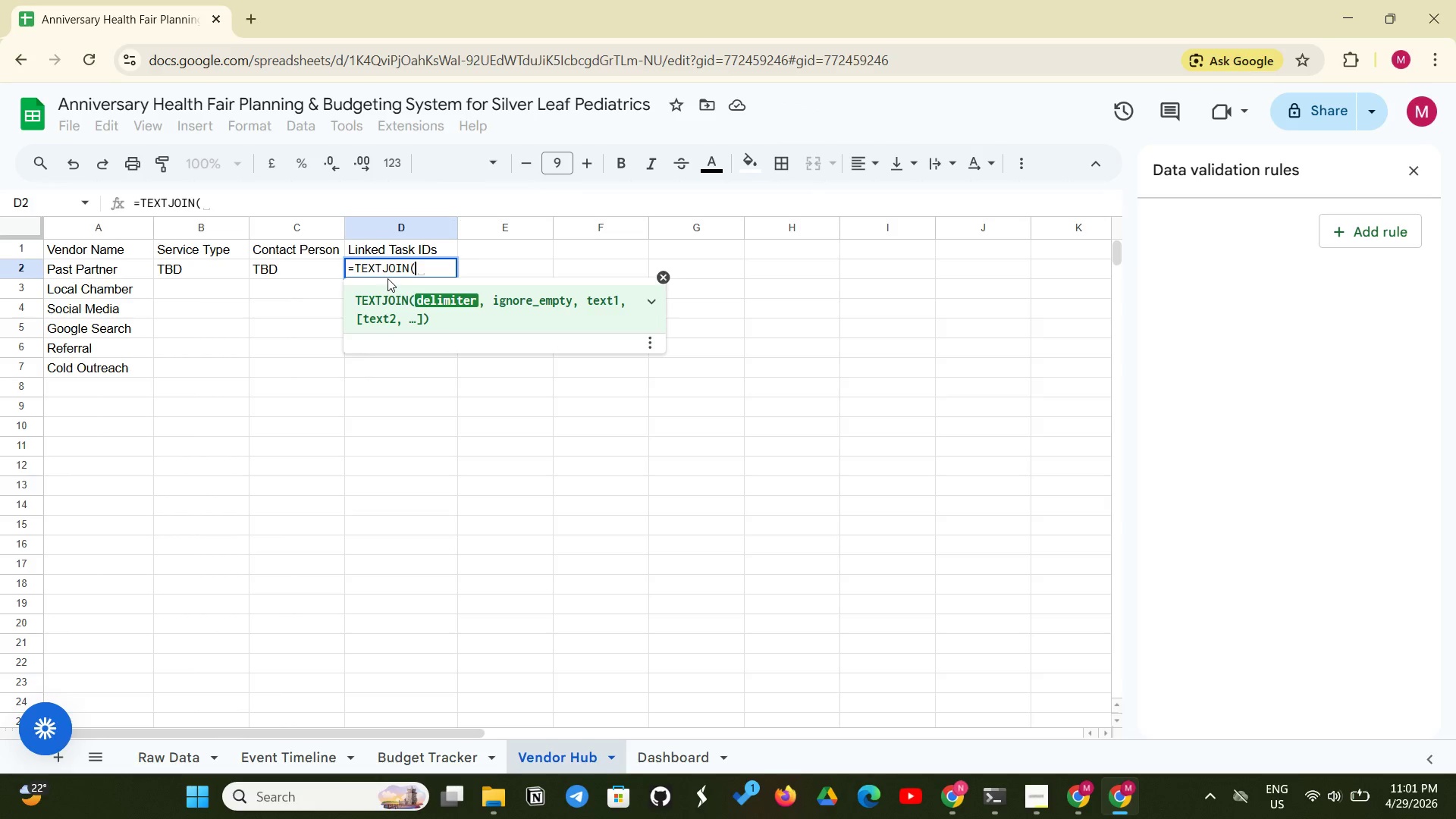 
type(", ", TRUE, FILTER('Raw Data;)
key(Backspace)
type(')
 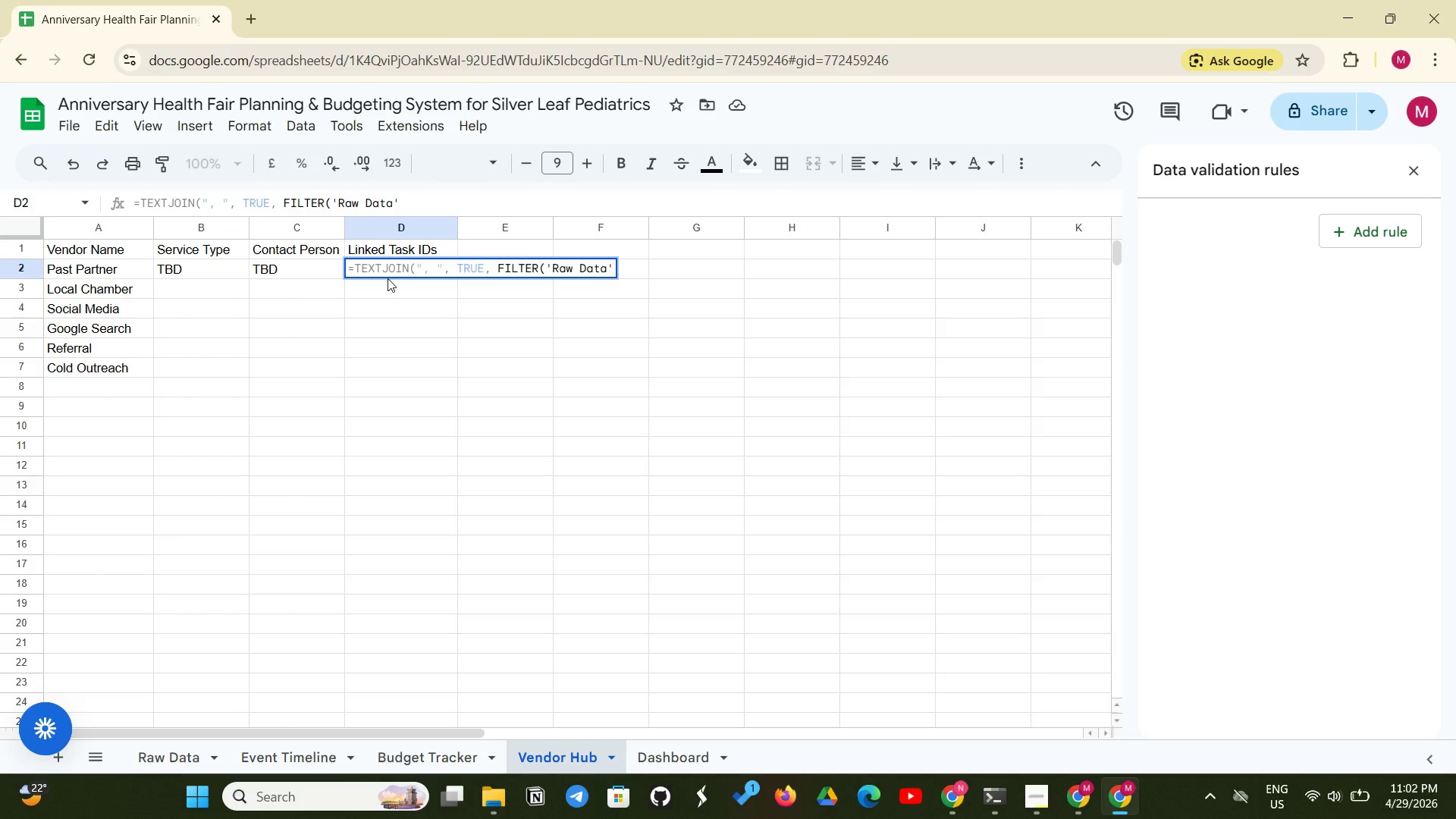 
type(!A2:A101, 'Raw Data'!K@:)
key(Backspace)
key(Backspace)
type(2:K101 = A2)))
 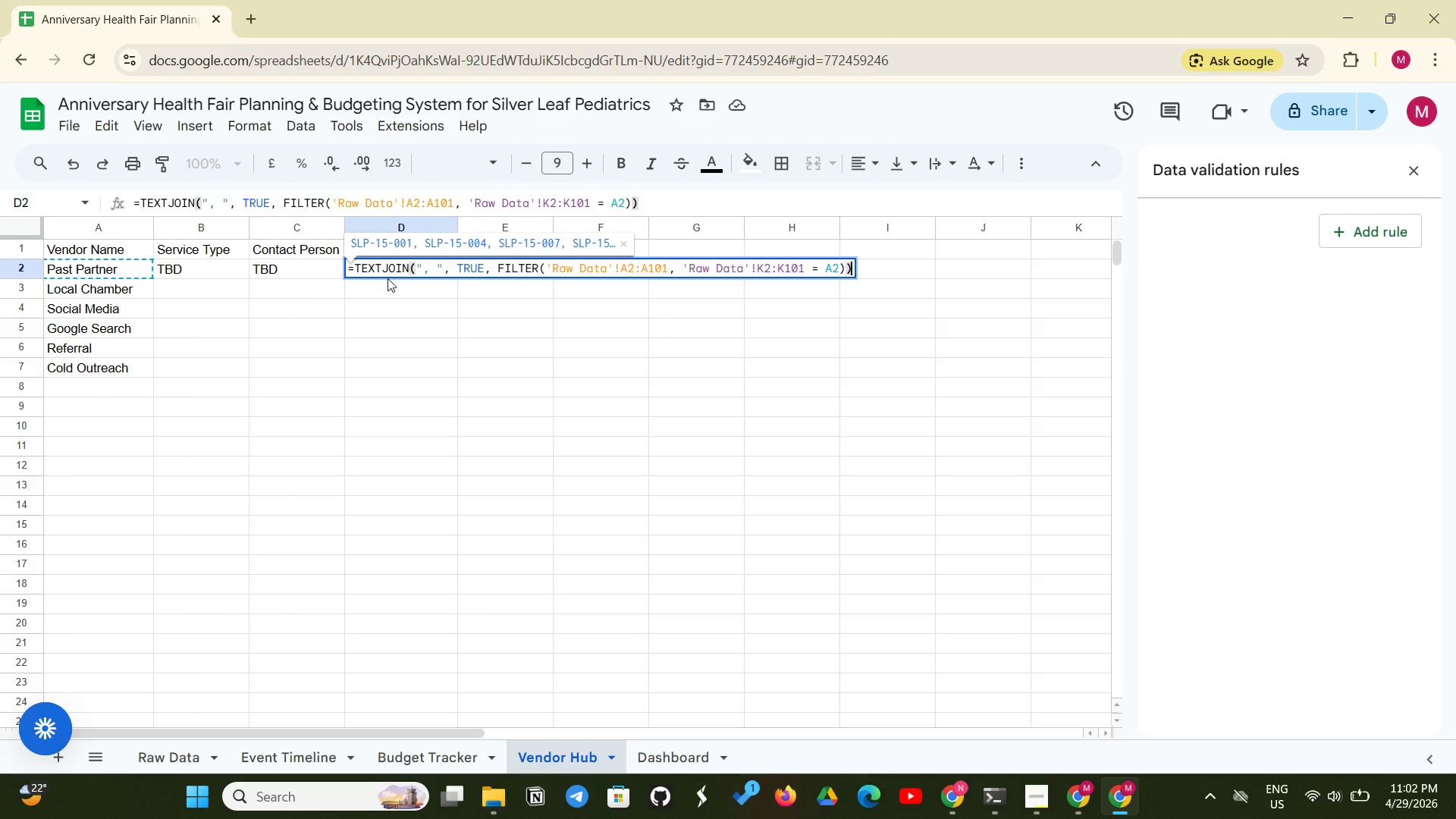 
wait(7.36)
 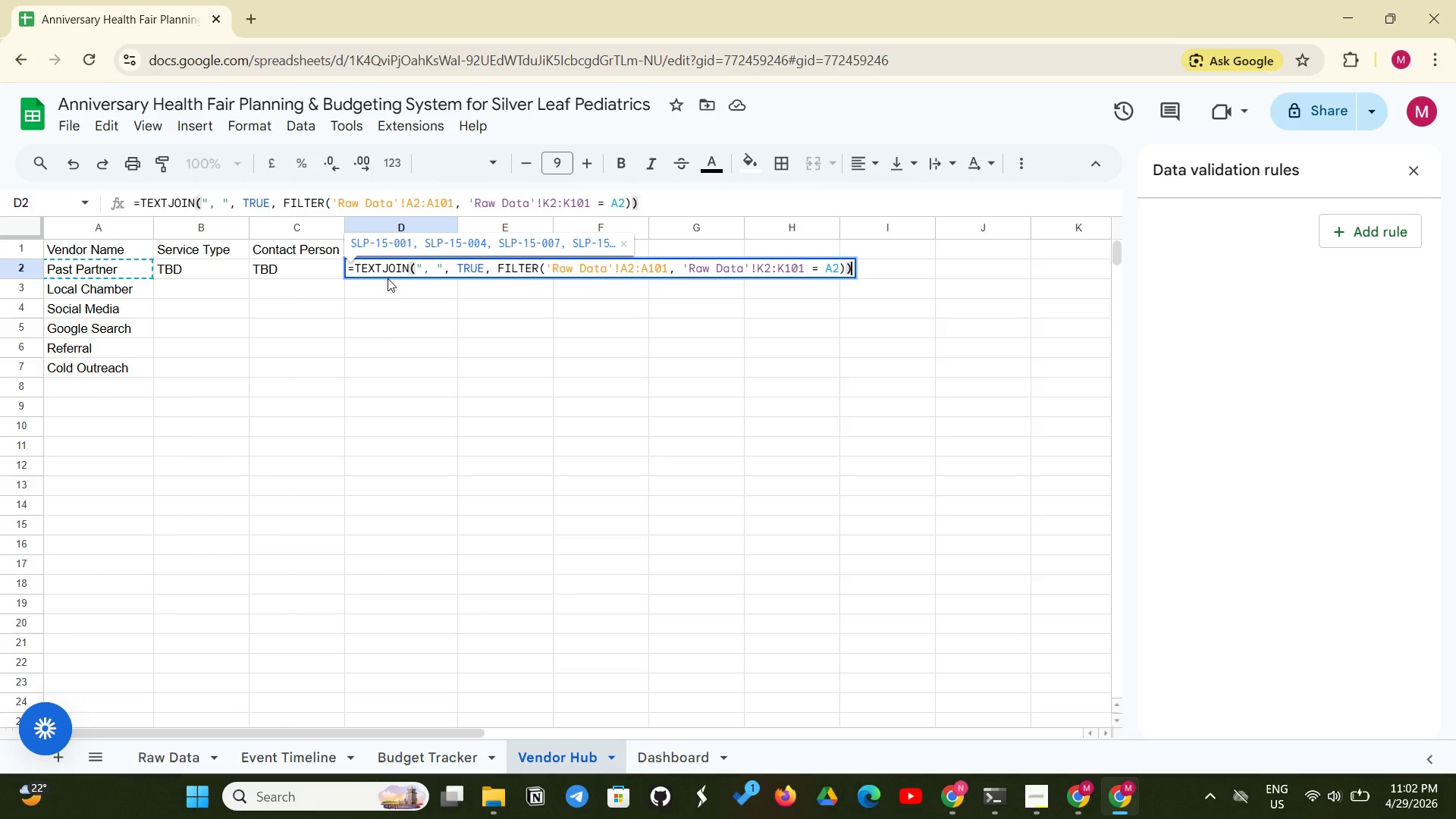 
key(Enter)
 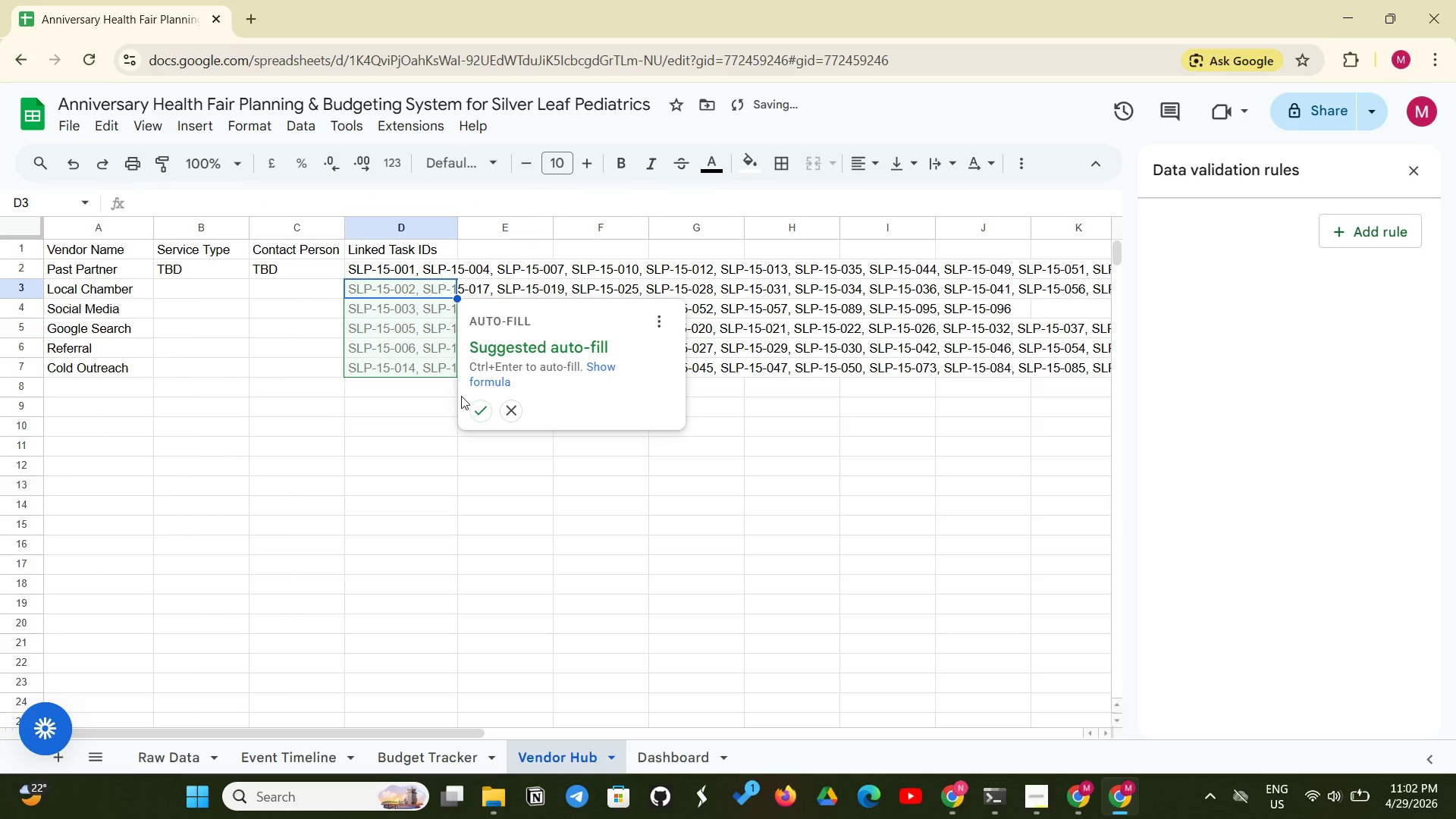 
left_click([474, 403])
 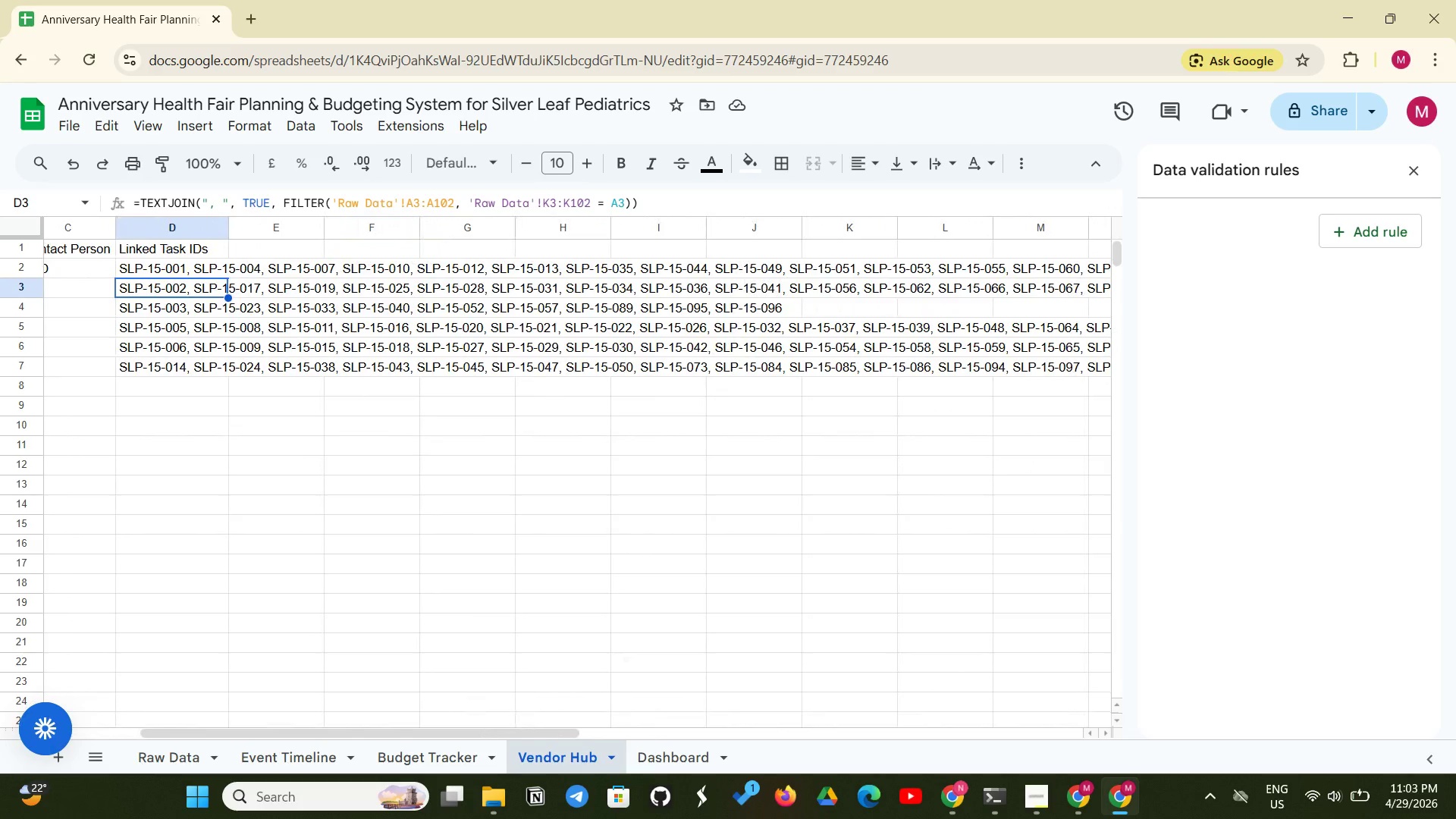 
wait(20.06)
 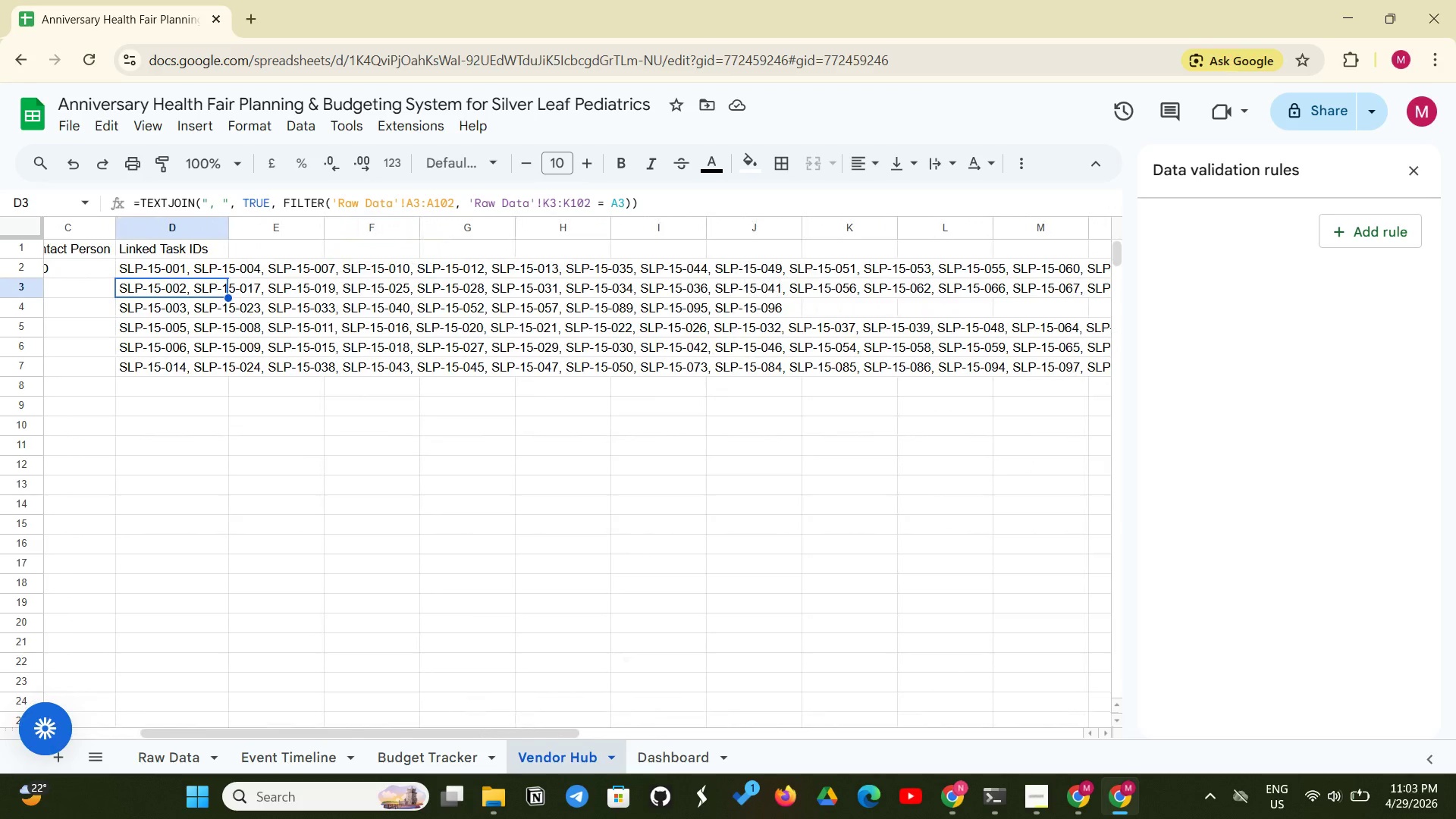 
left_click_drag(start_coordinate=[230, 231], to_coordinate=[1165, 325])
 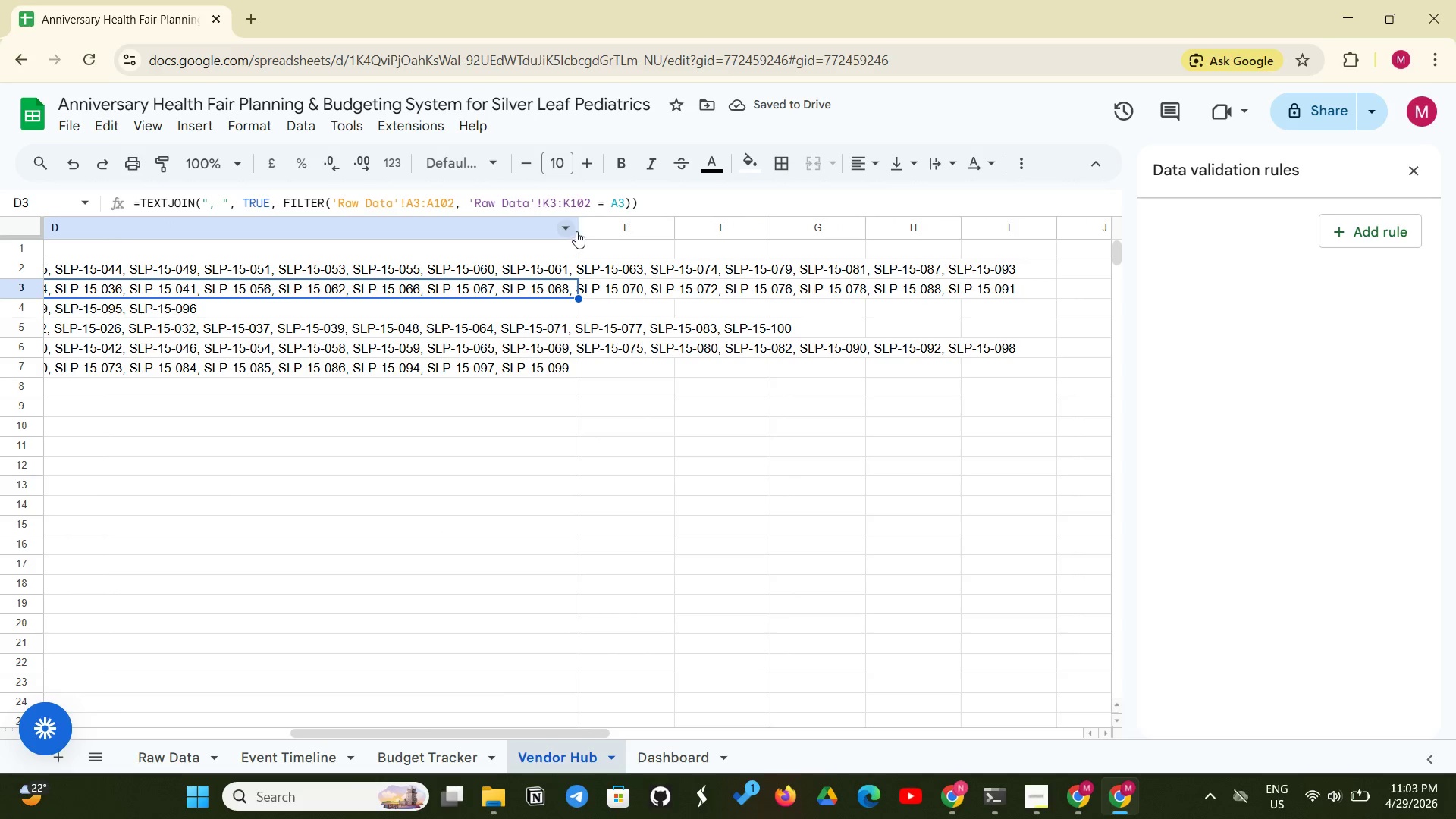 
wait(5.62)
 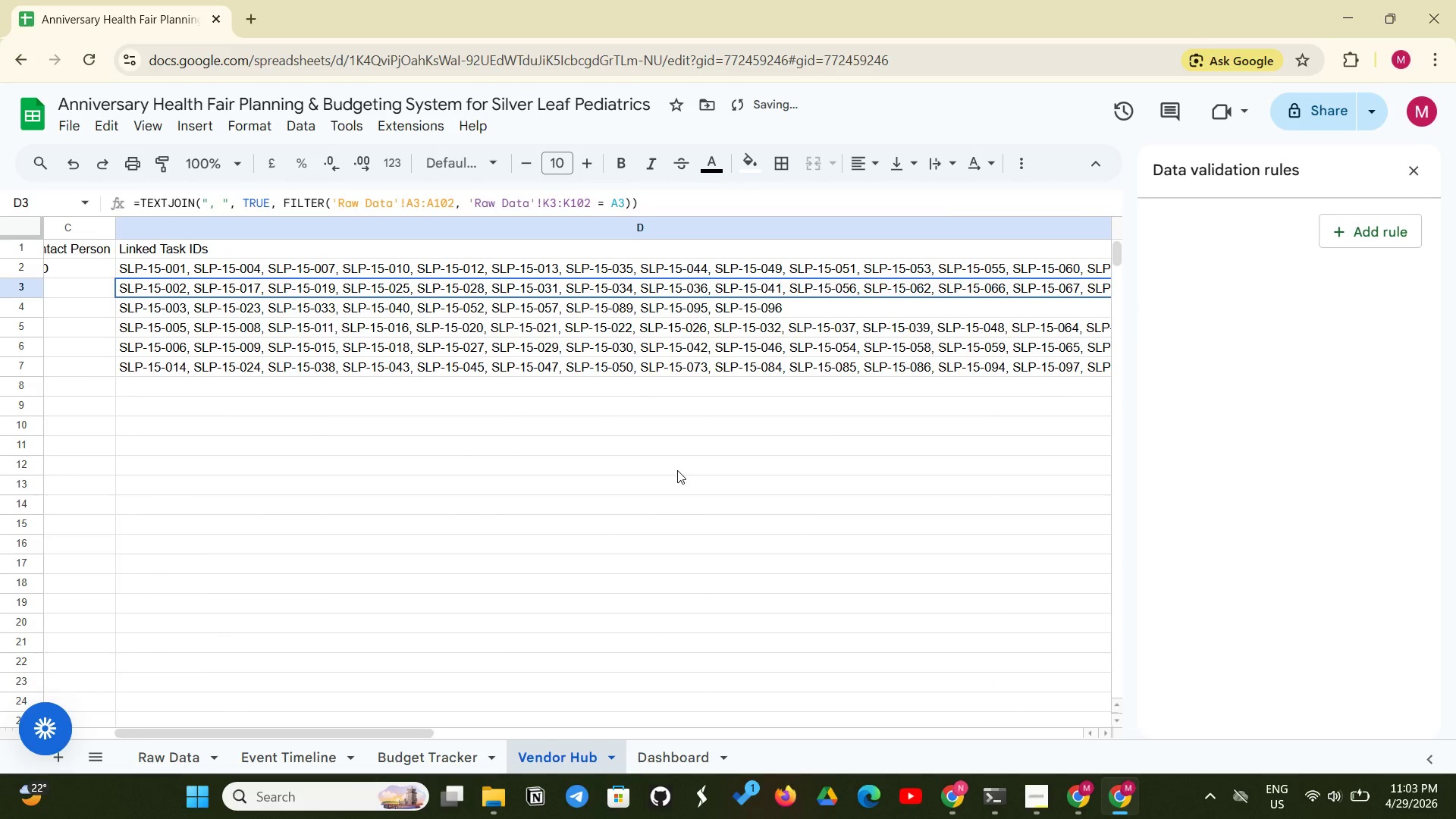 
left_click_drag(start_coordinate=[583, 224], to_coordinate=[1049, 300])
 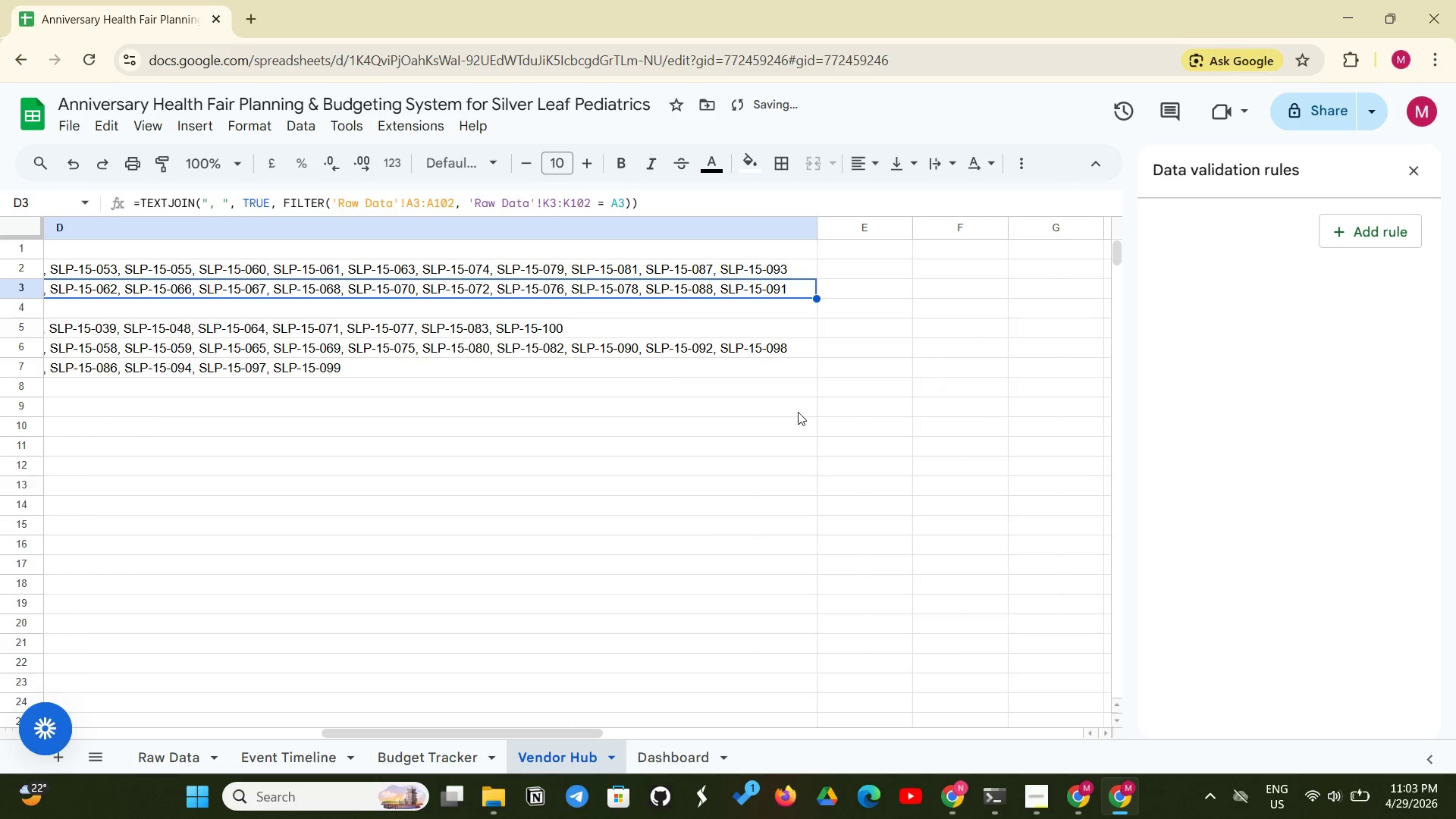 
left_click([744, 433])
 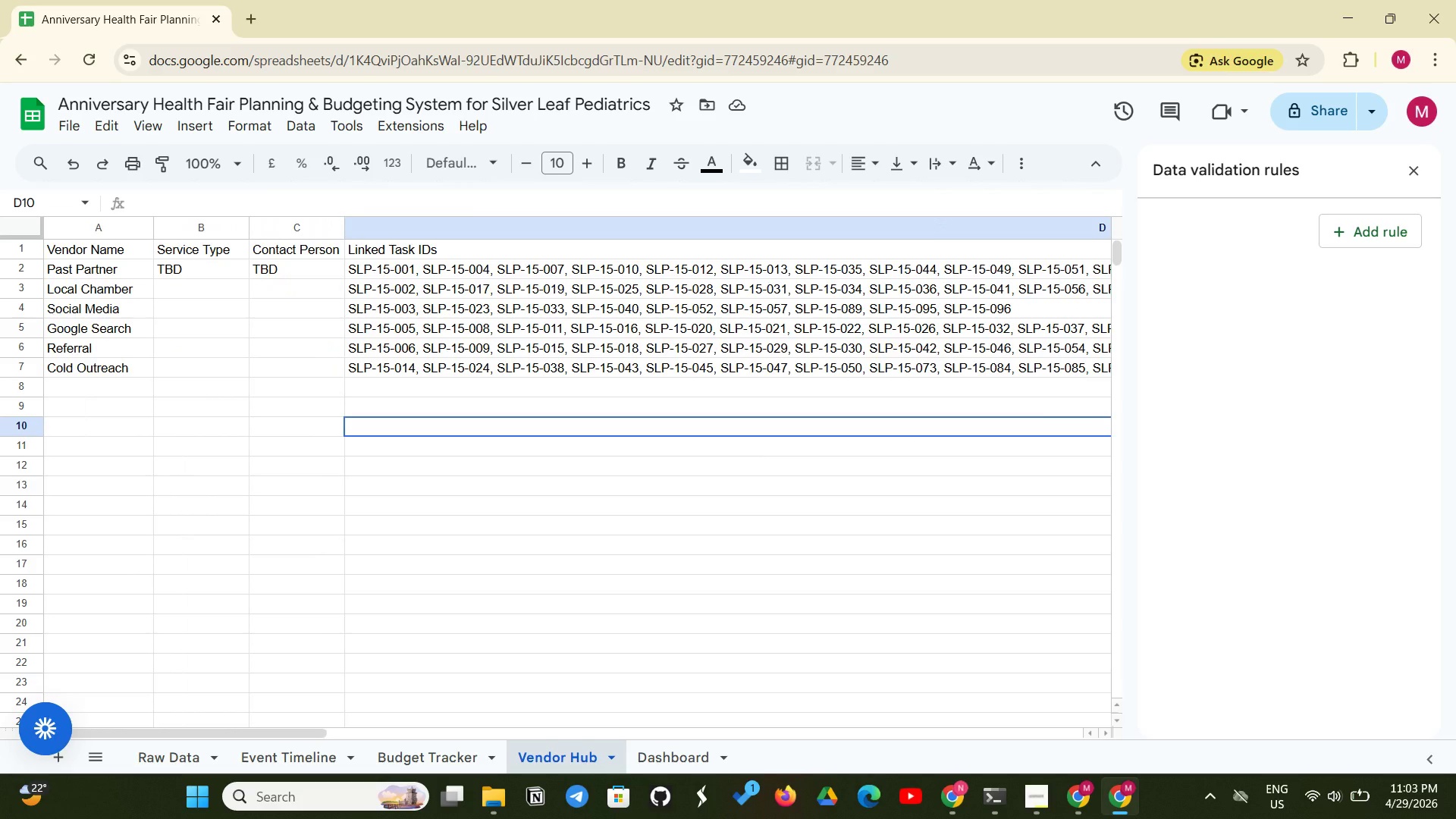 
wait(18.52)
 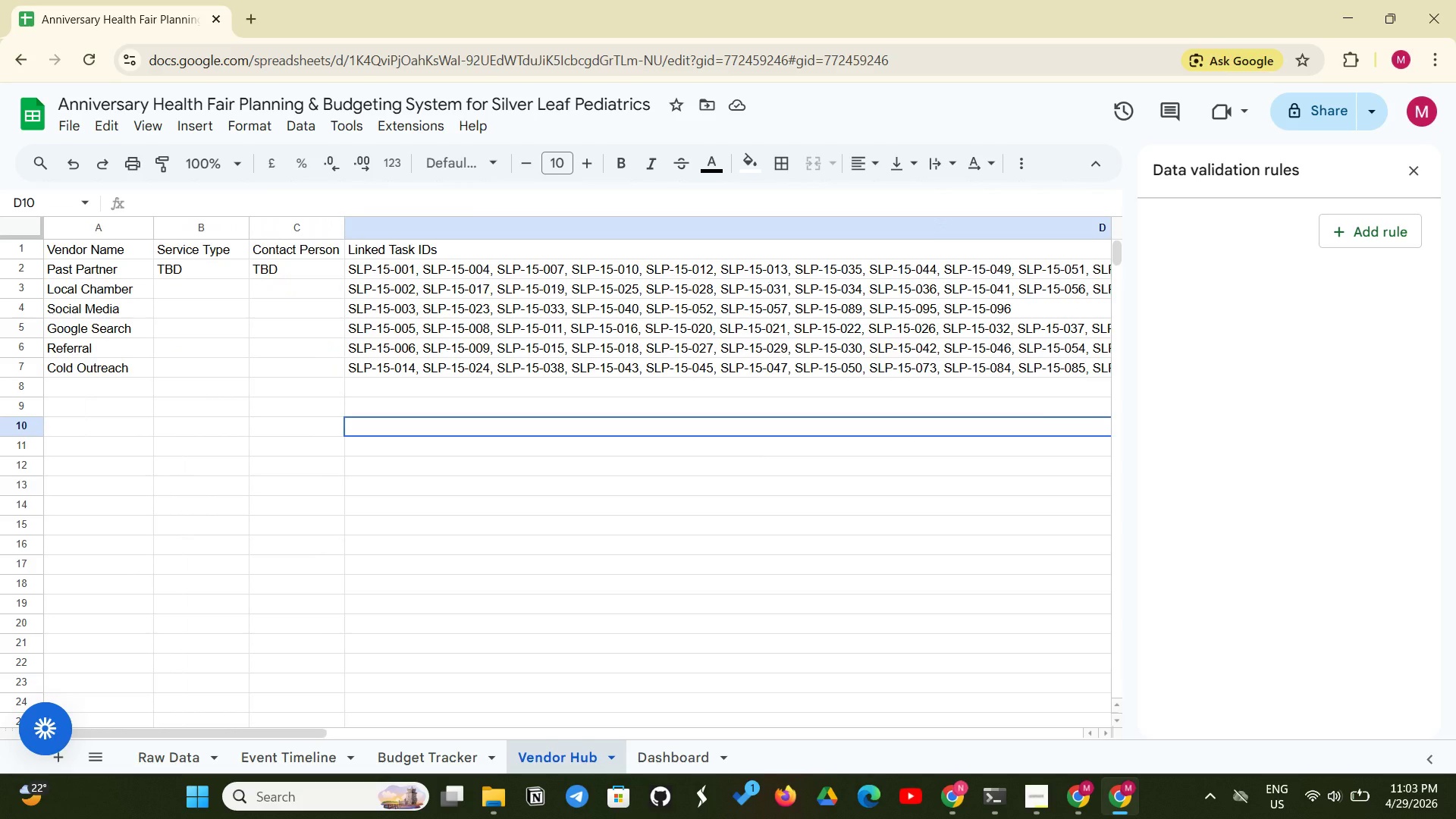 
left_click([206, 271])
 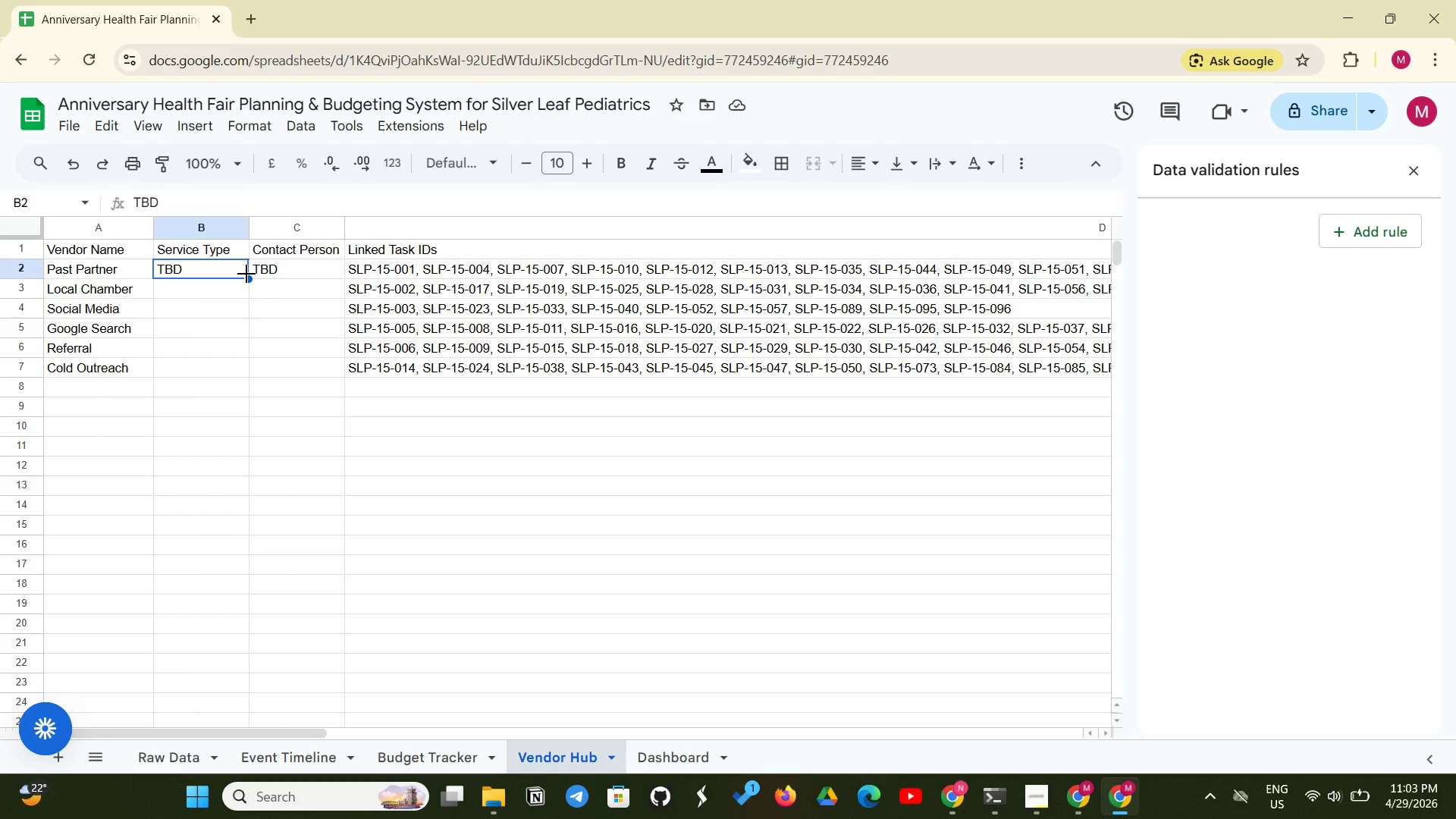 
left_click_drag(start_coordinate=[246, 274], to_coordinate=[226, 362])
 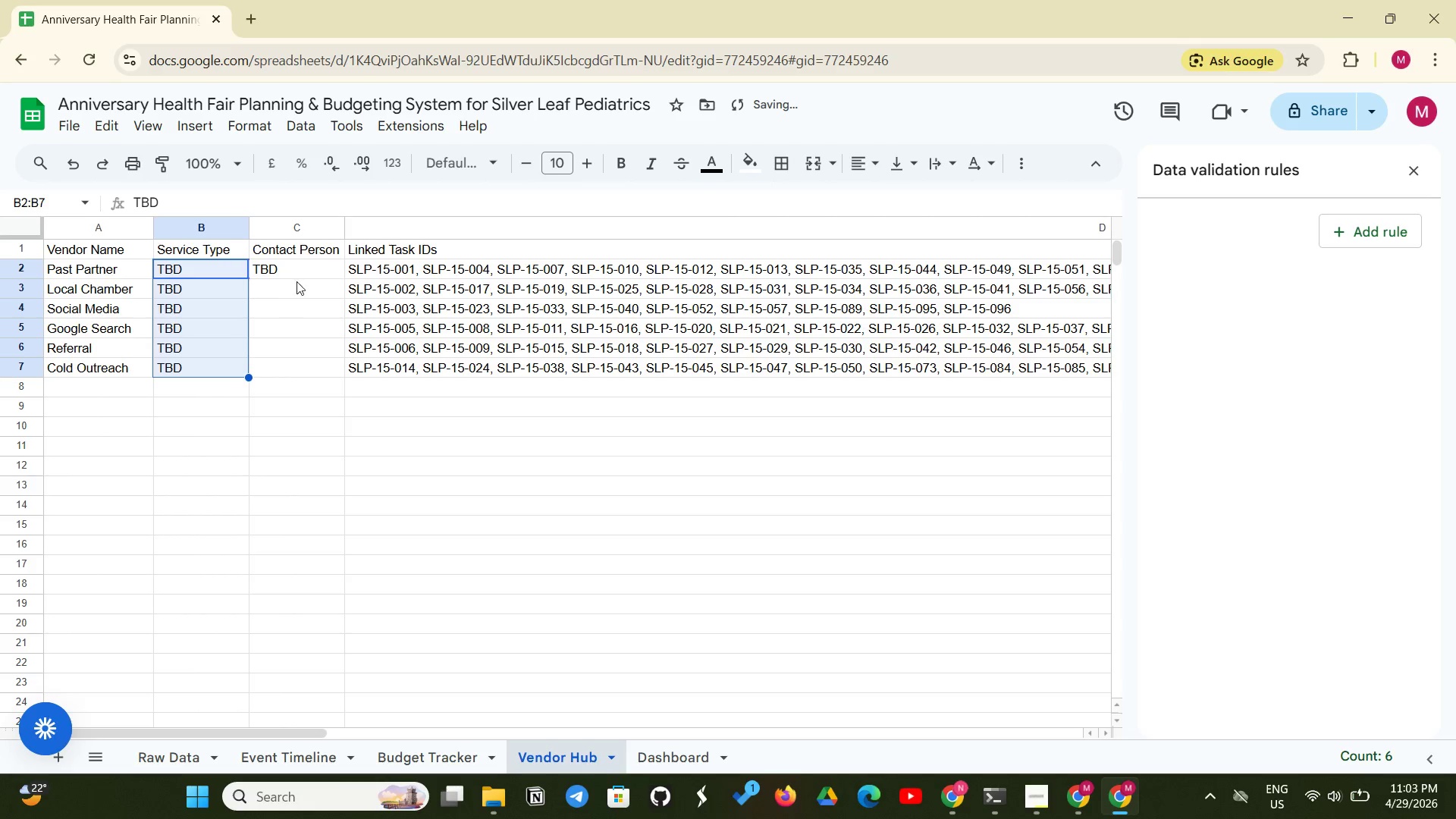 
left_click([307, 275])
 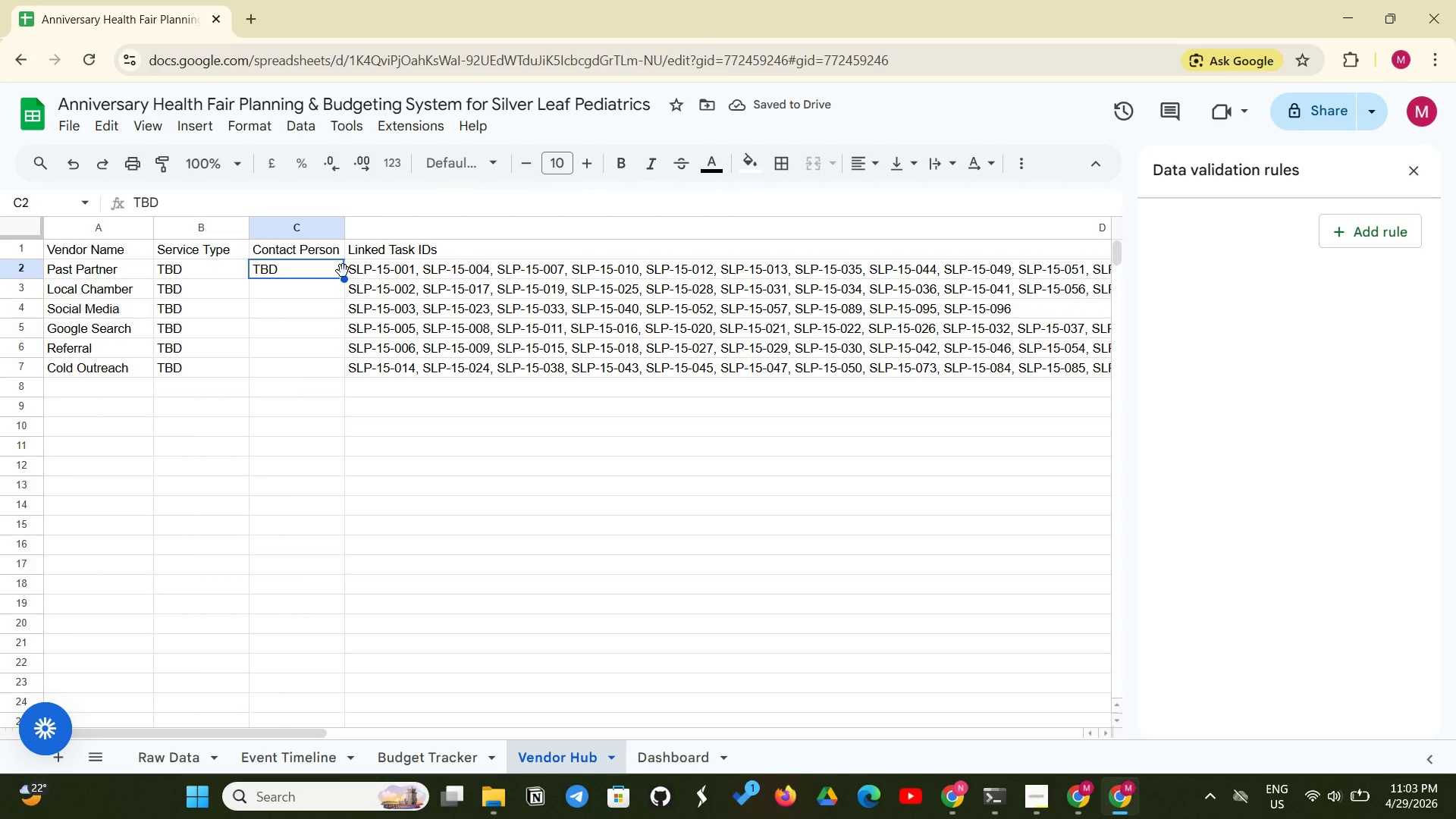 
left_click_drag(start_coordinate=[343, 271], to_coordinate=[335, 285])
 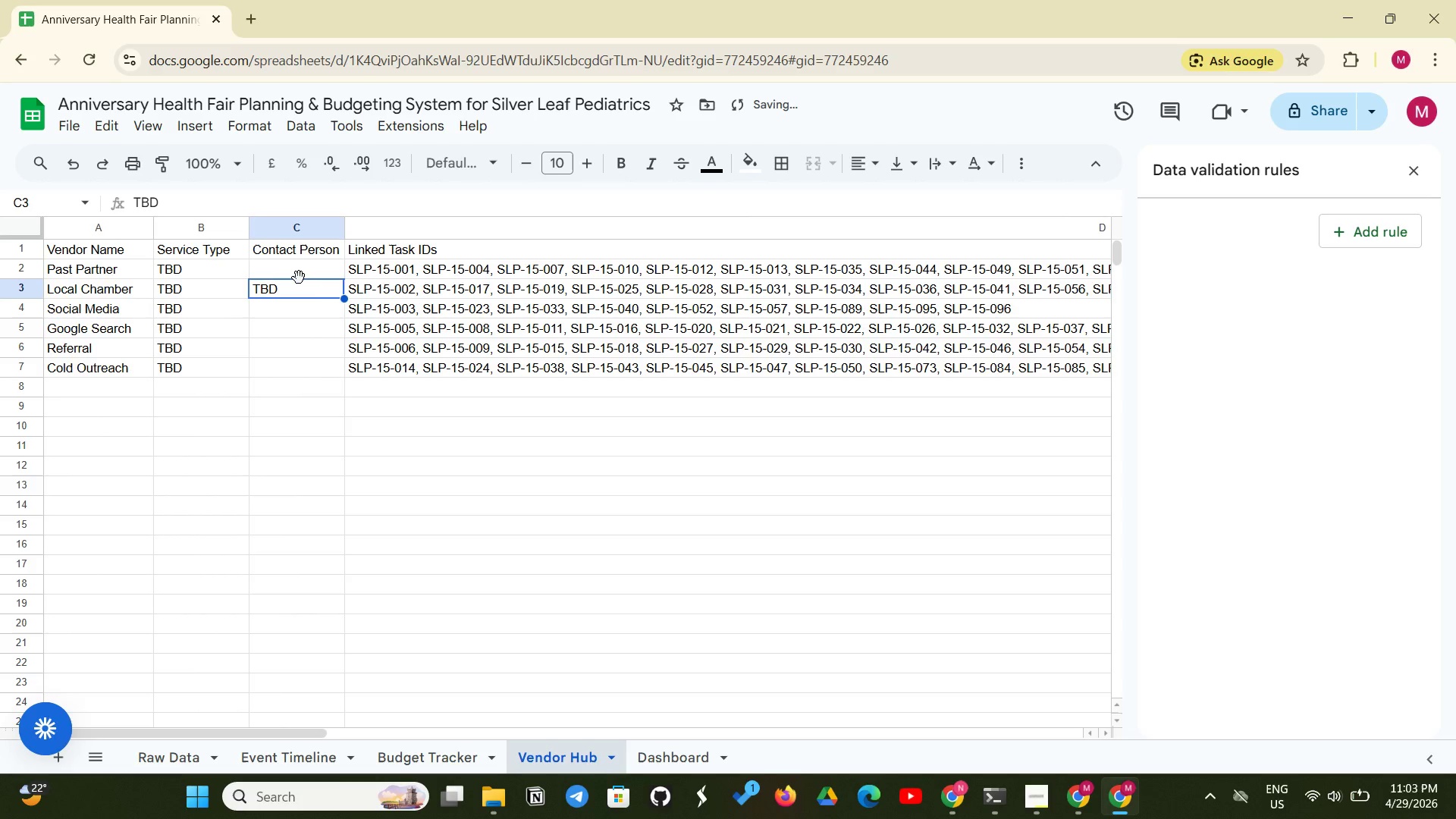 
left_click([299, 278])
 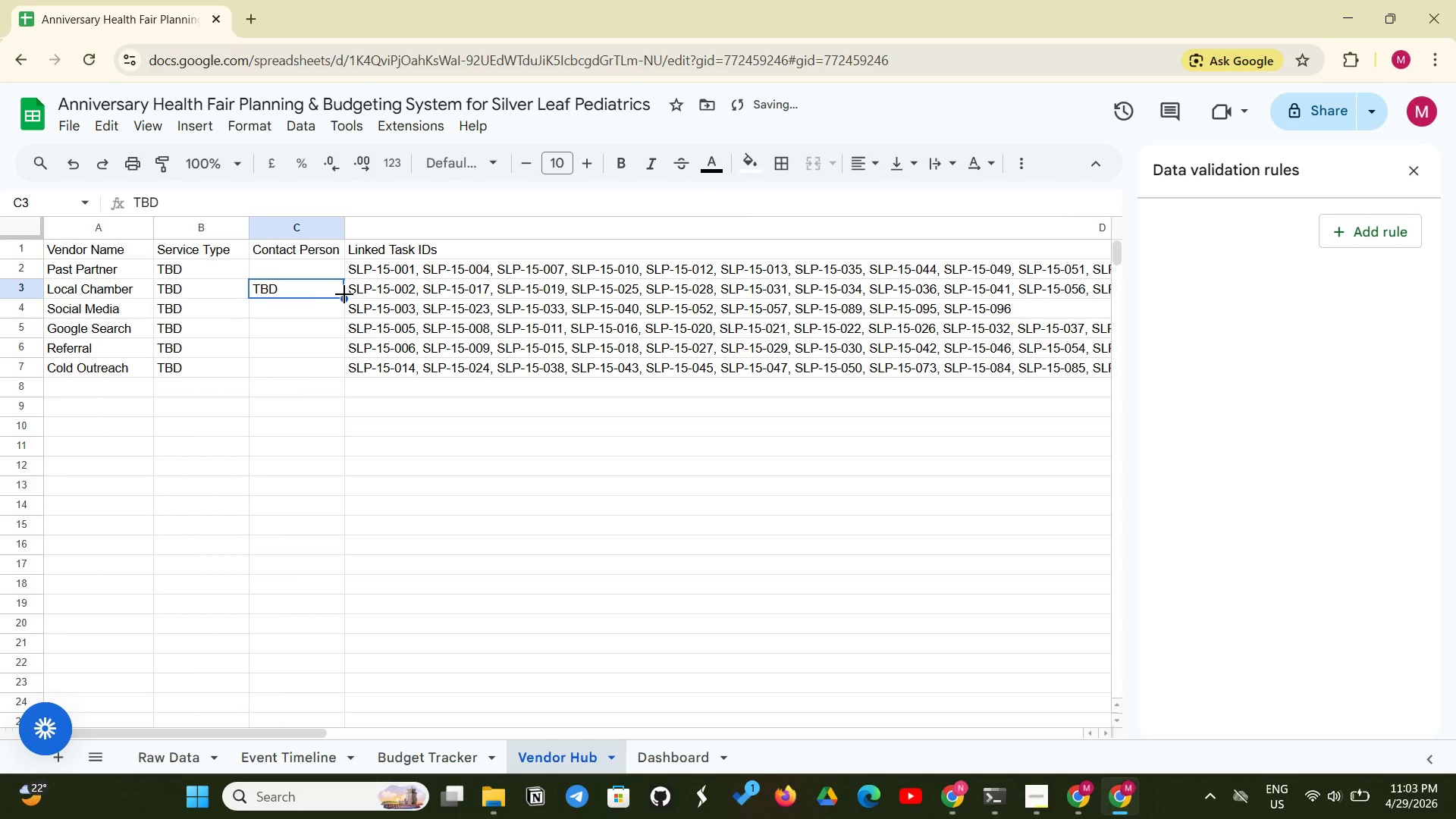 
left_click_drag(start_coordinate=[343, 296], to_coordinate=[326, 359])
 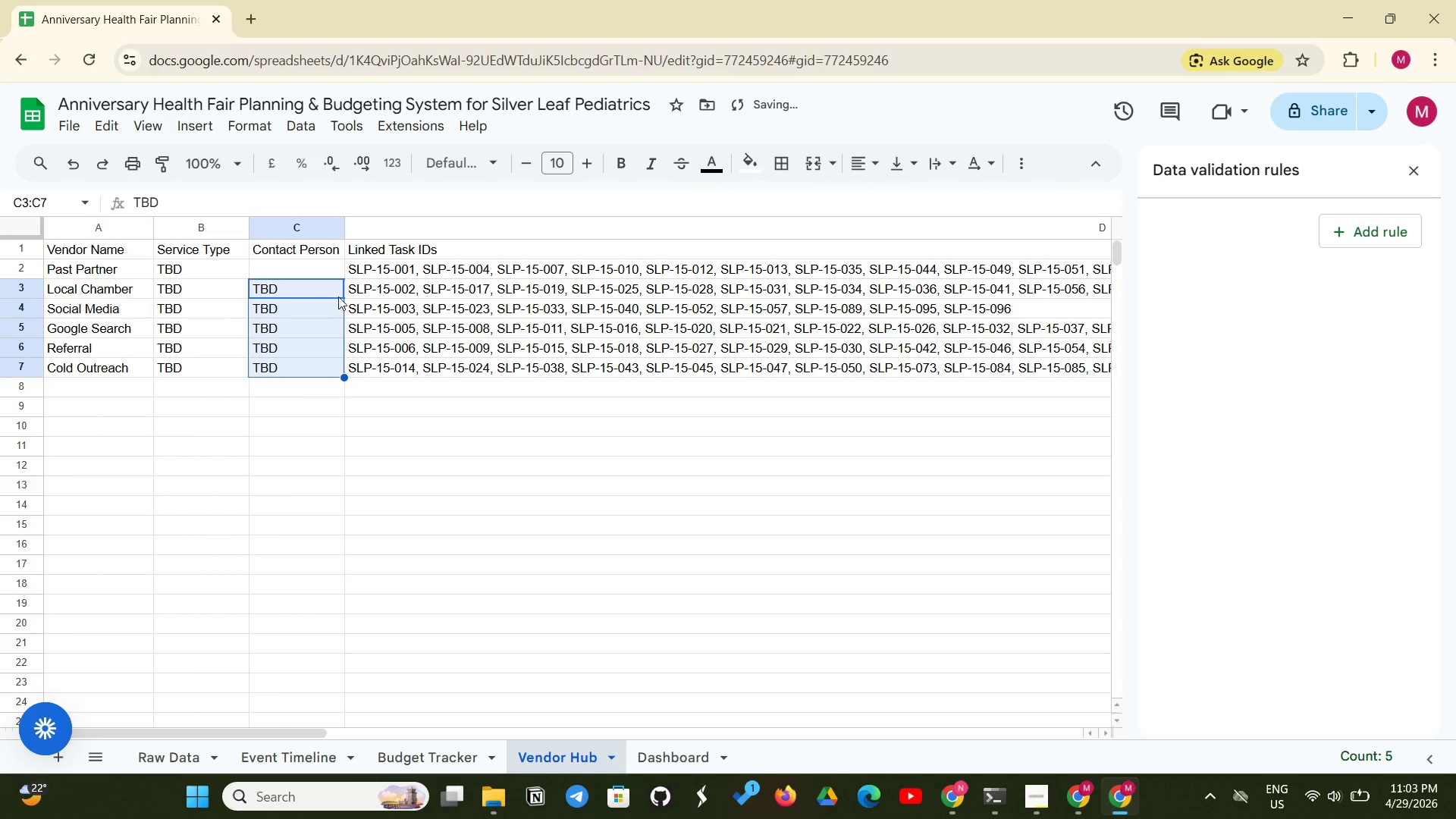 
left_click([338, 290])
 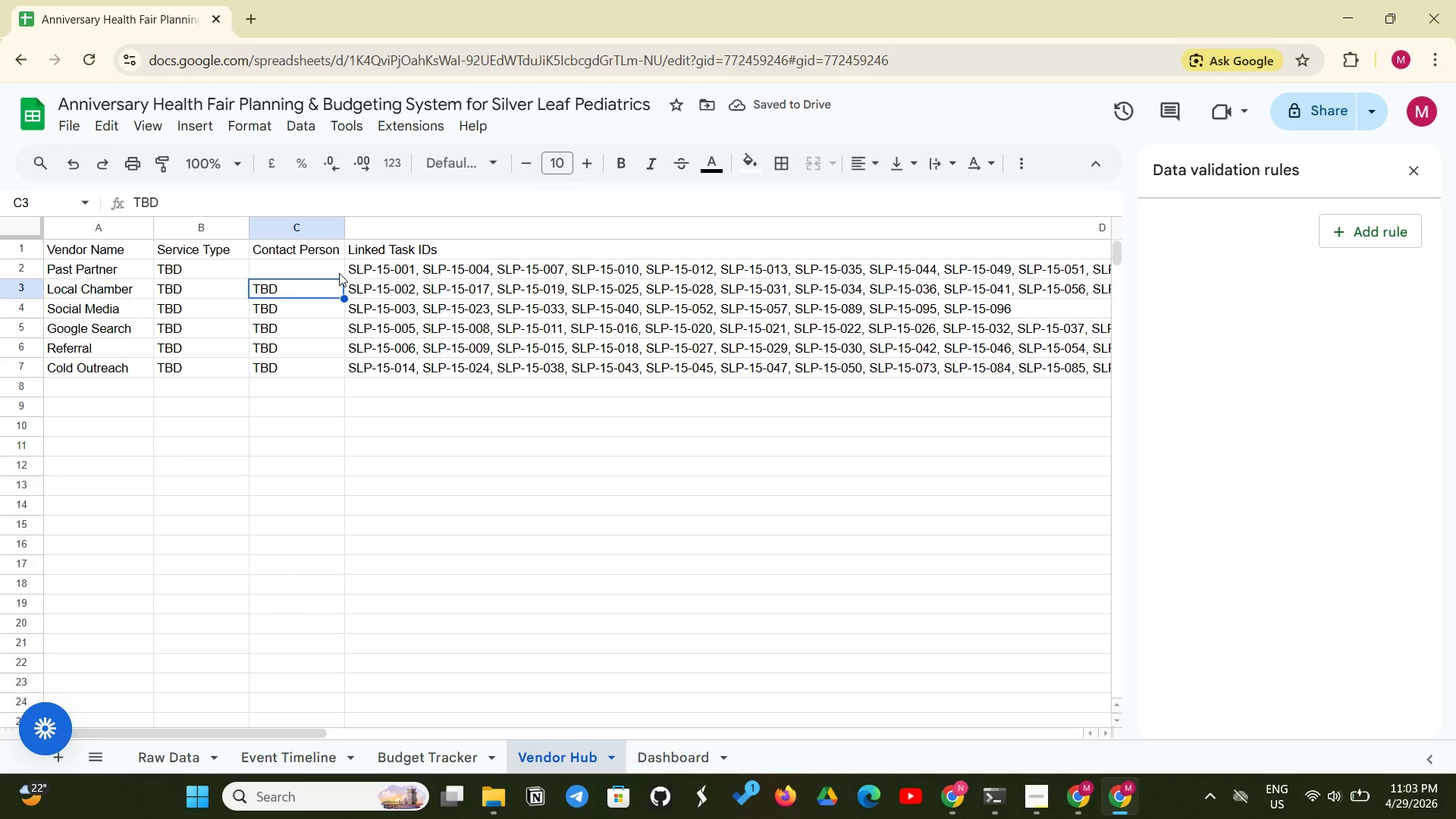 
left_click([315, 271])
 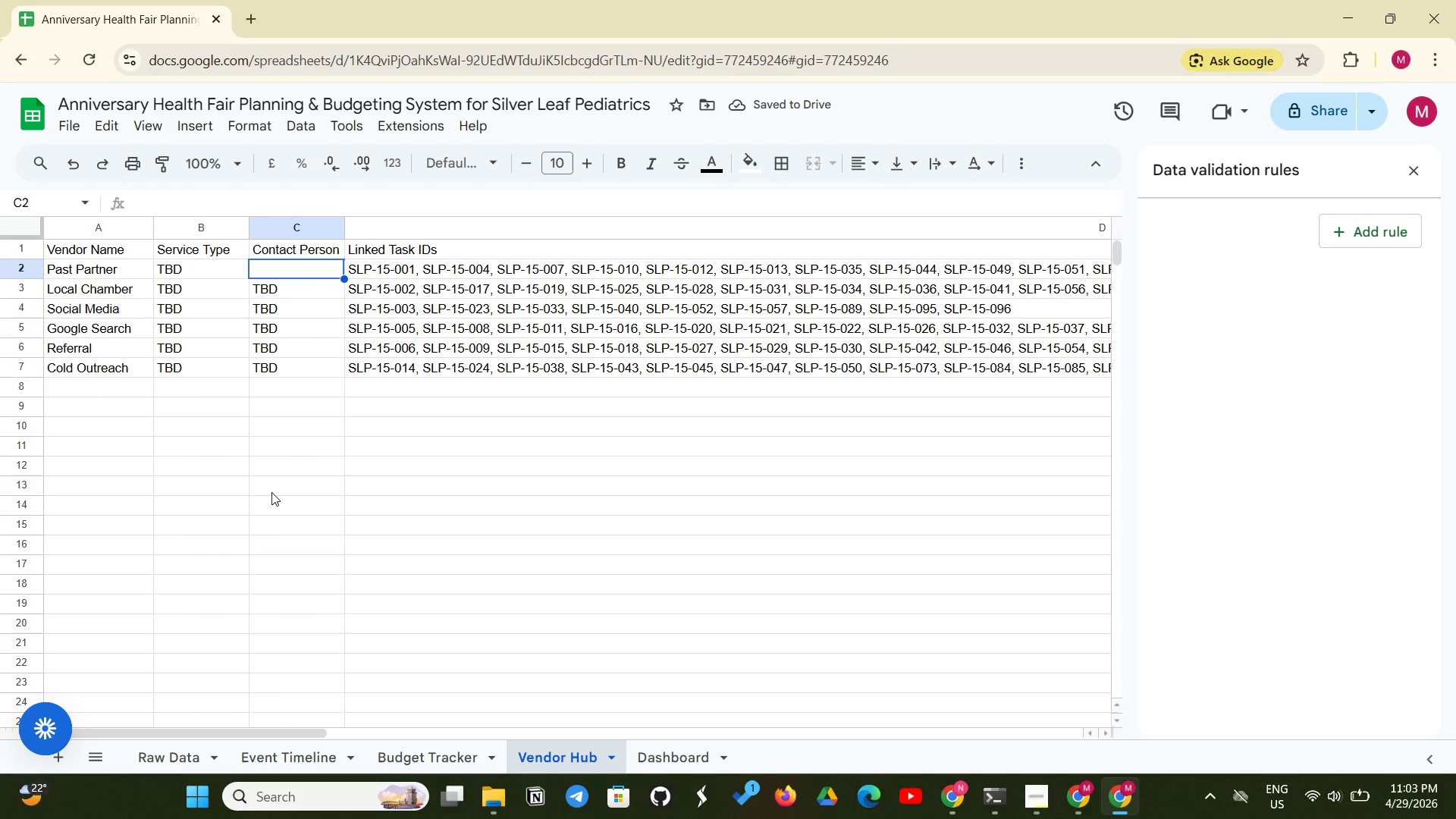 
type(TBD)
 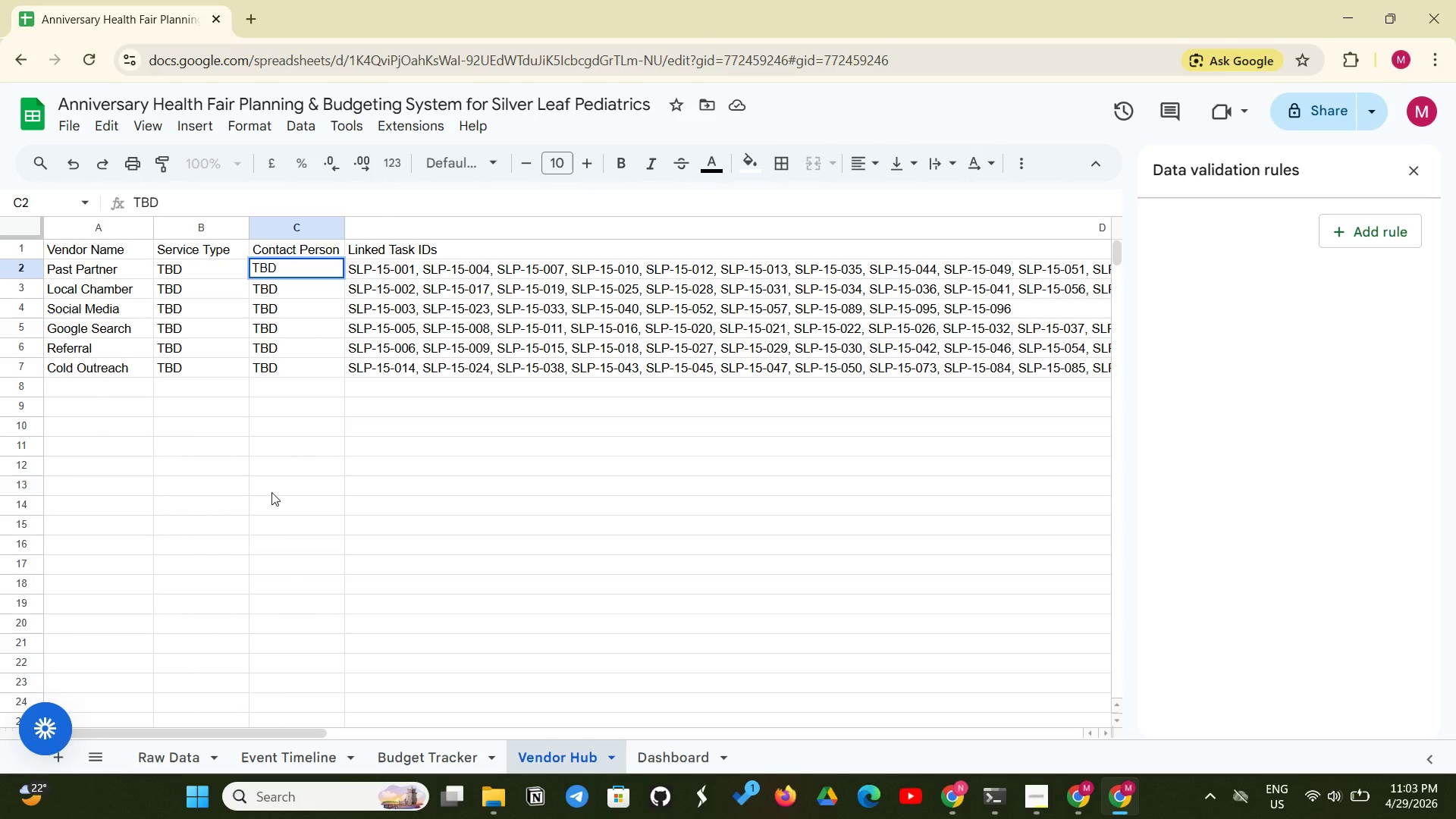 
wait(11.08)
 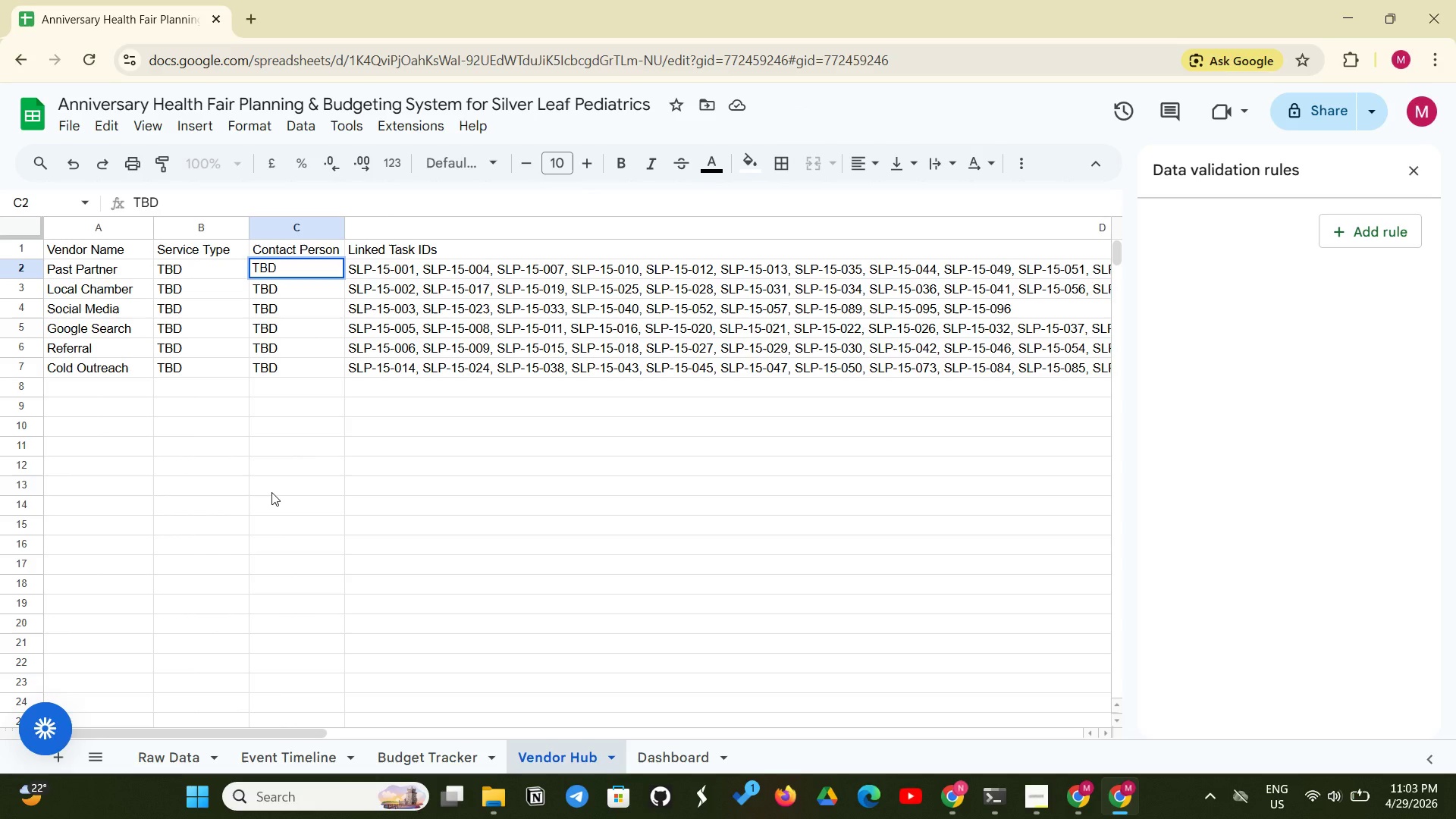 
left_click([403, 747])
 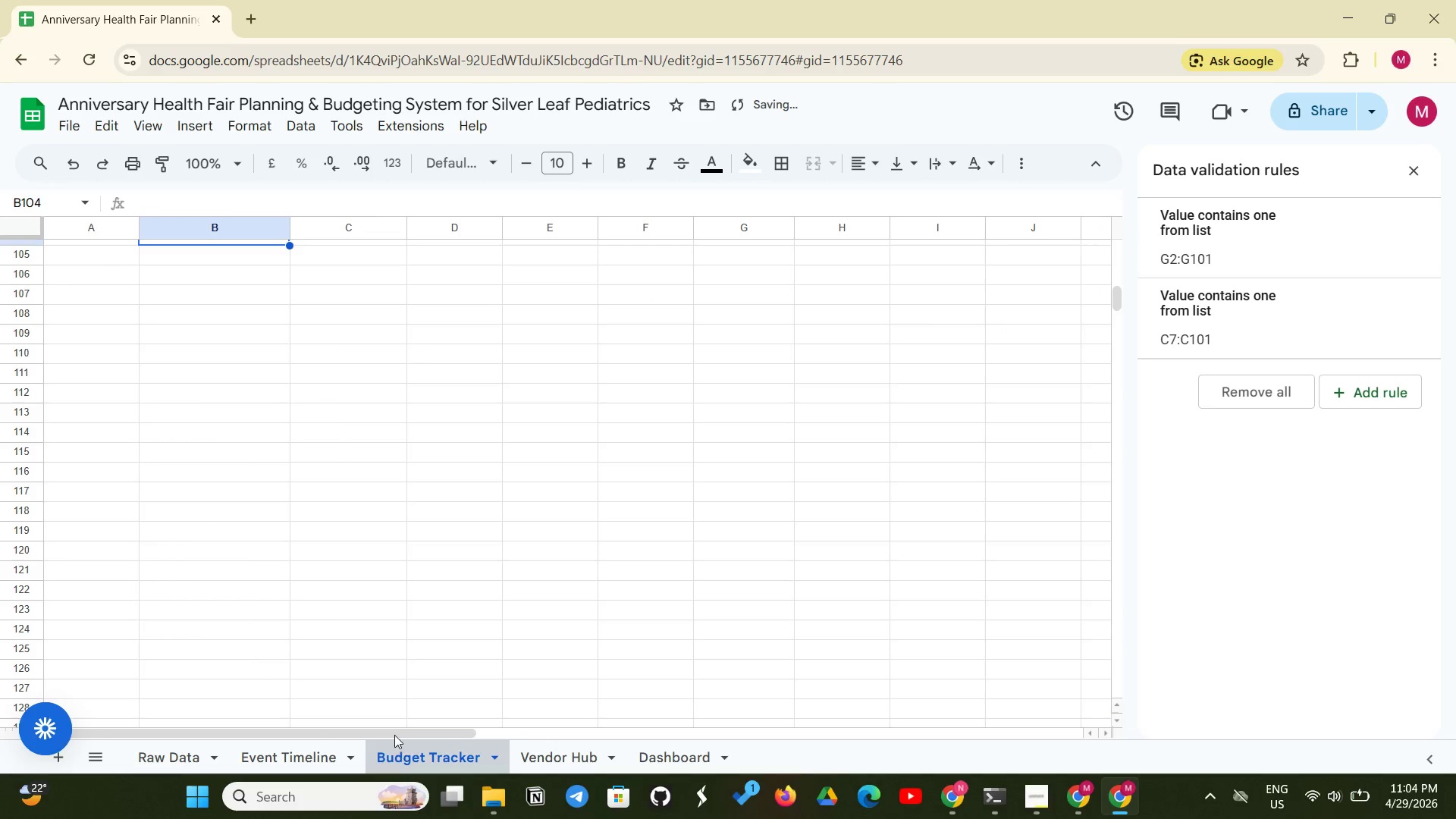 
scroll: coordinate [918, 645], scroll_direction: up, amount: 34.0
 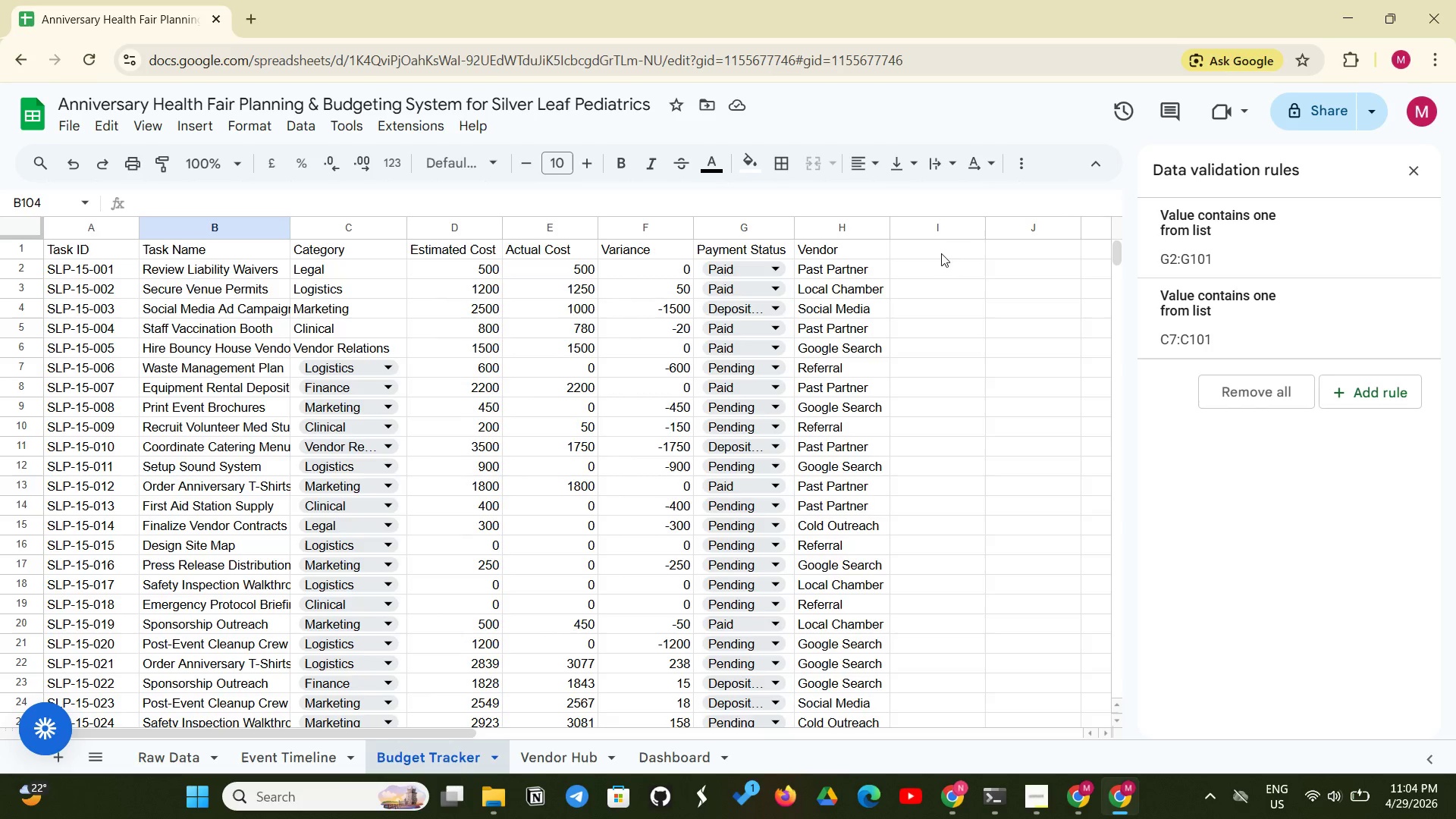 
left_click([943, 243])
 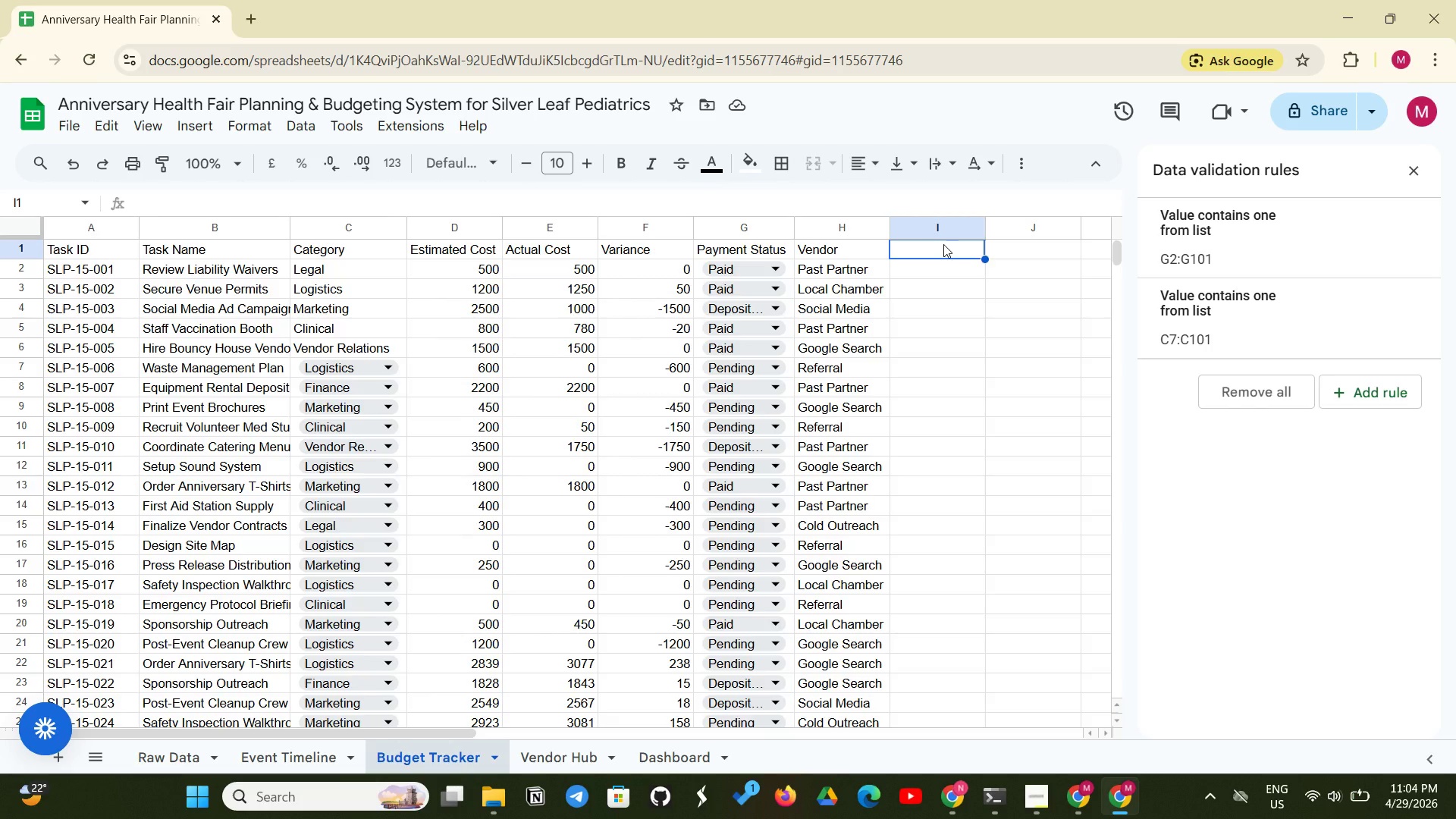 
wait(5.06)
 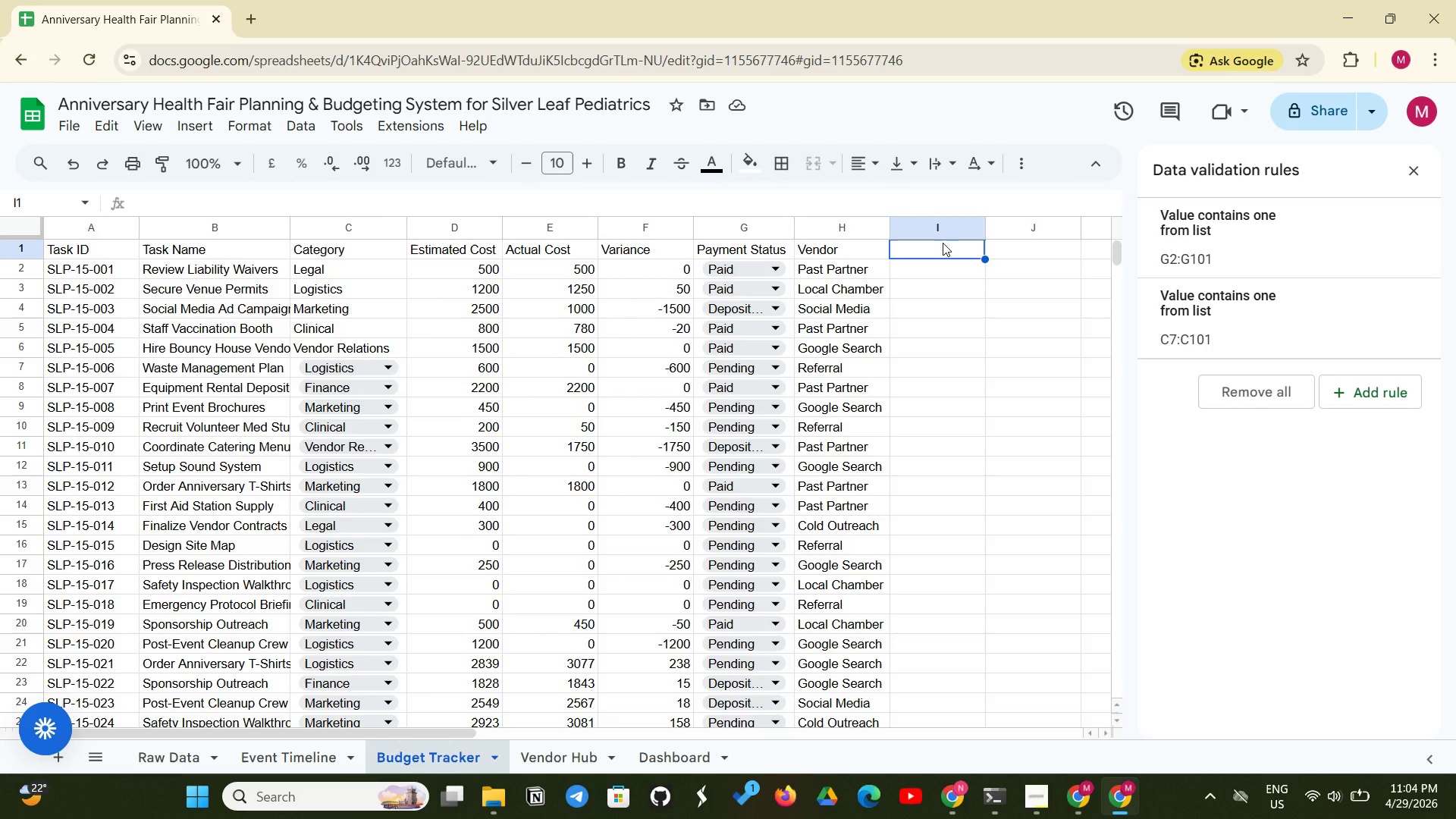 
type(Vendor )
 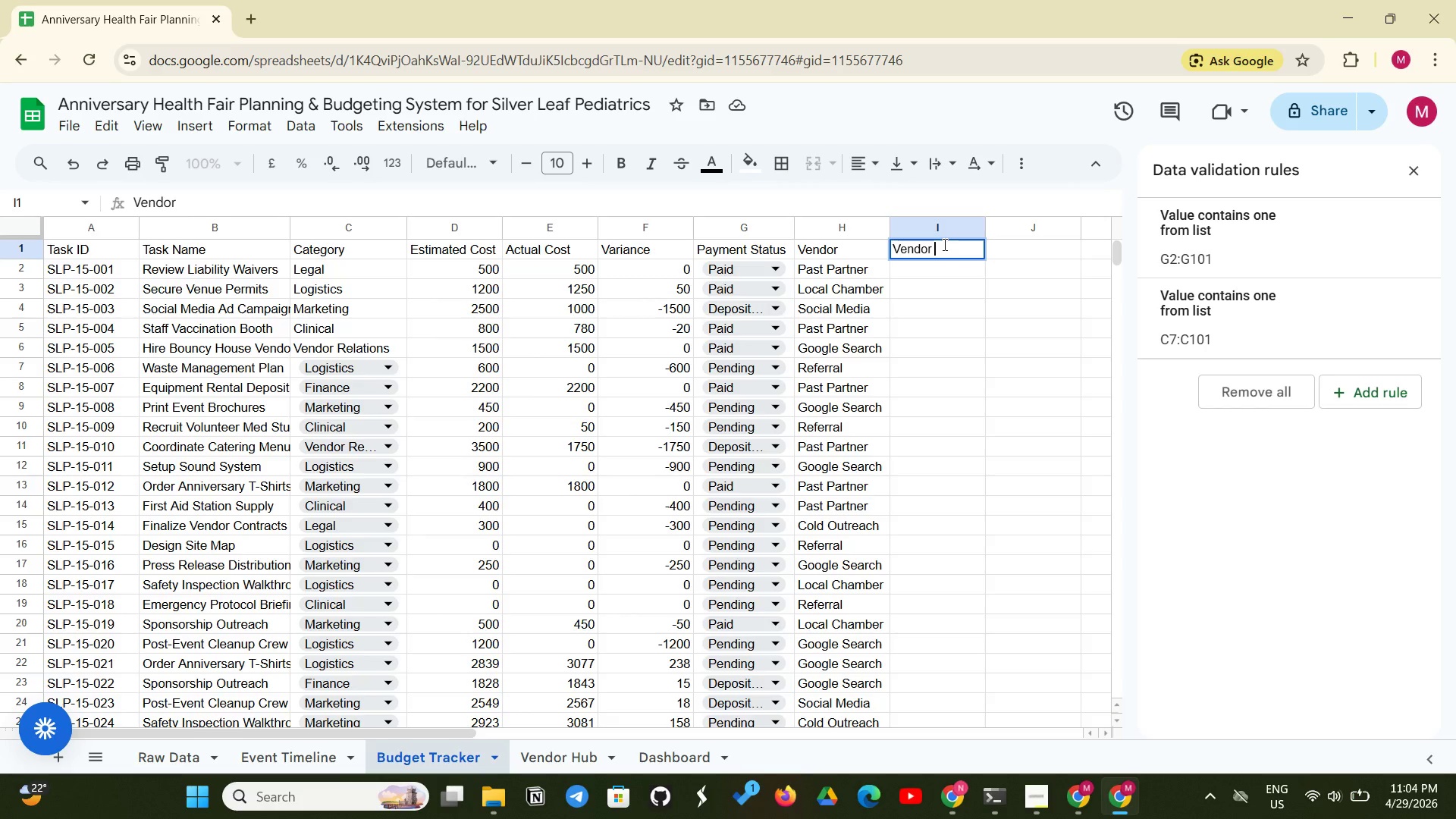 
hold_key(key=ShiftLeft, duration=0.31)
 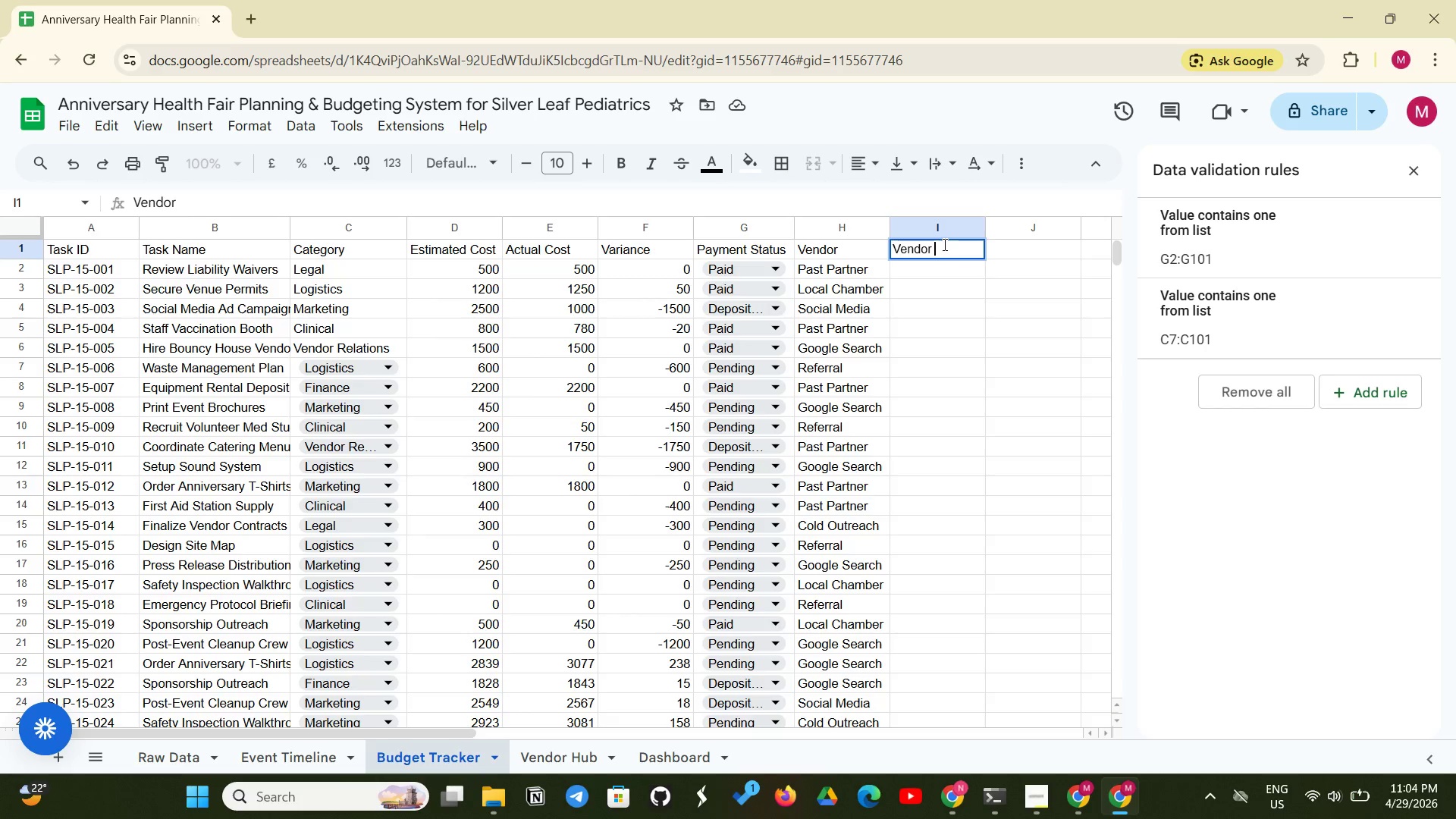 
type(Contact)
 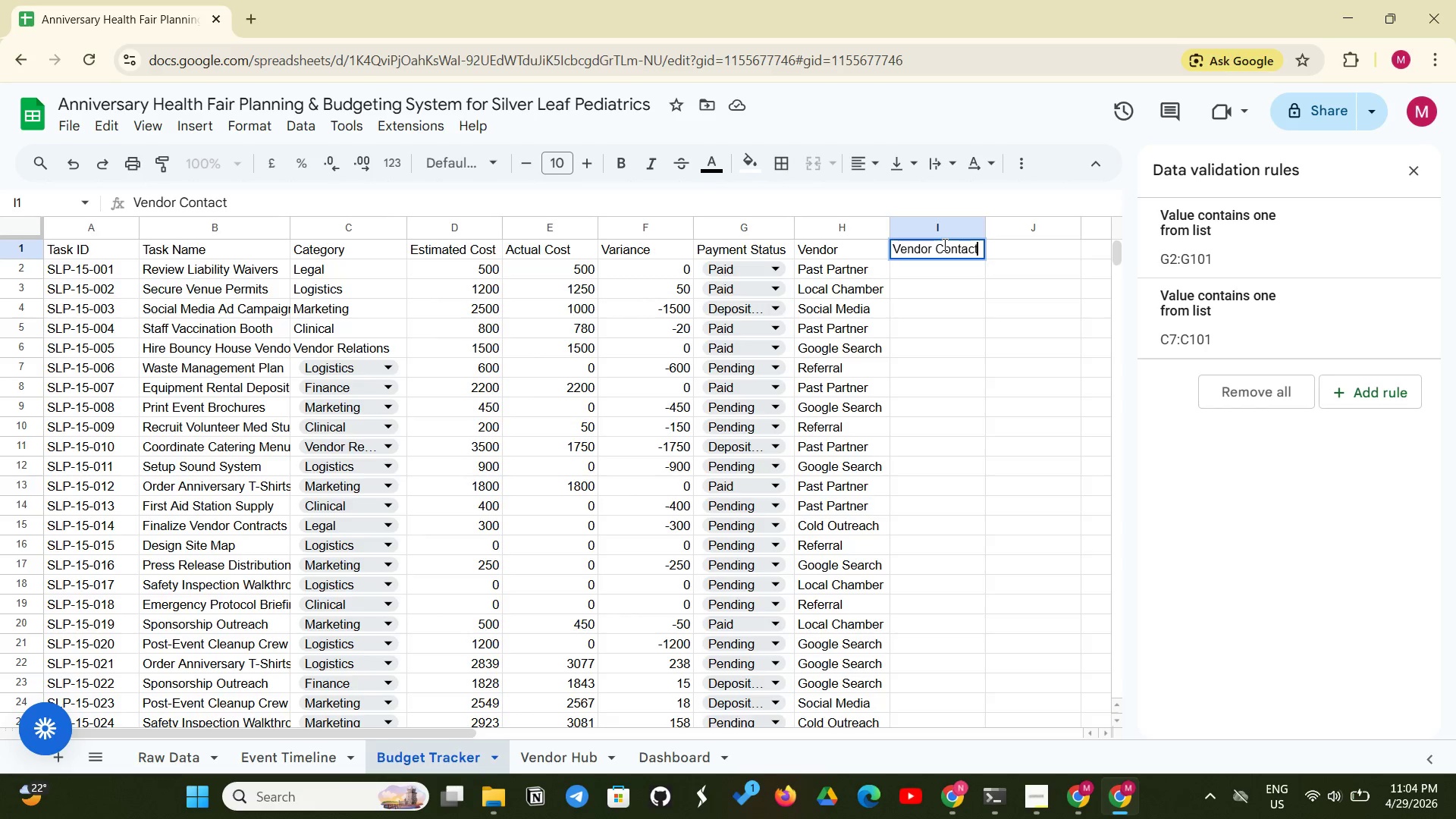 
key(Enter)
 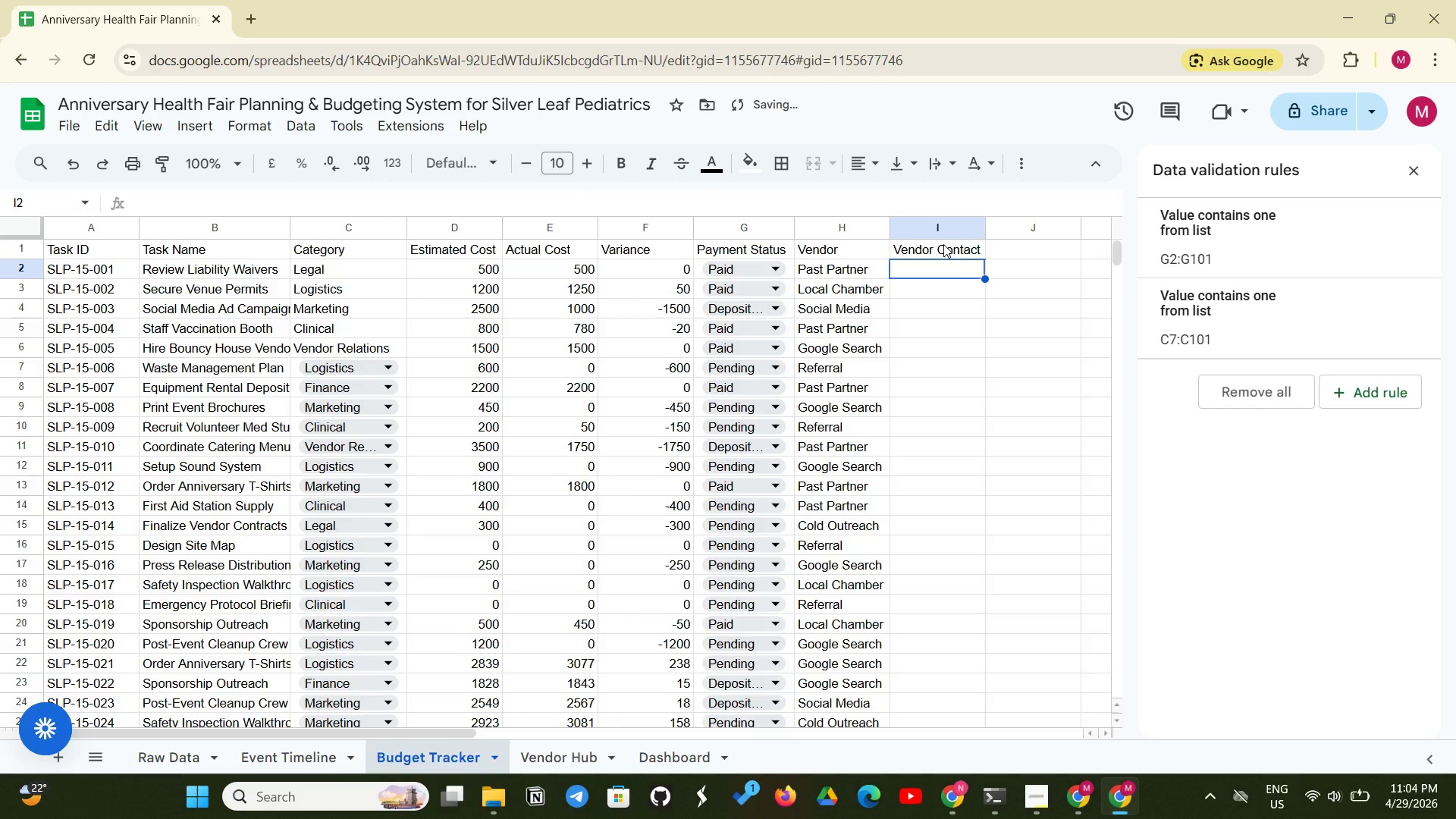 
type(= XLOOKUP(H2, 'Vendor)
 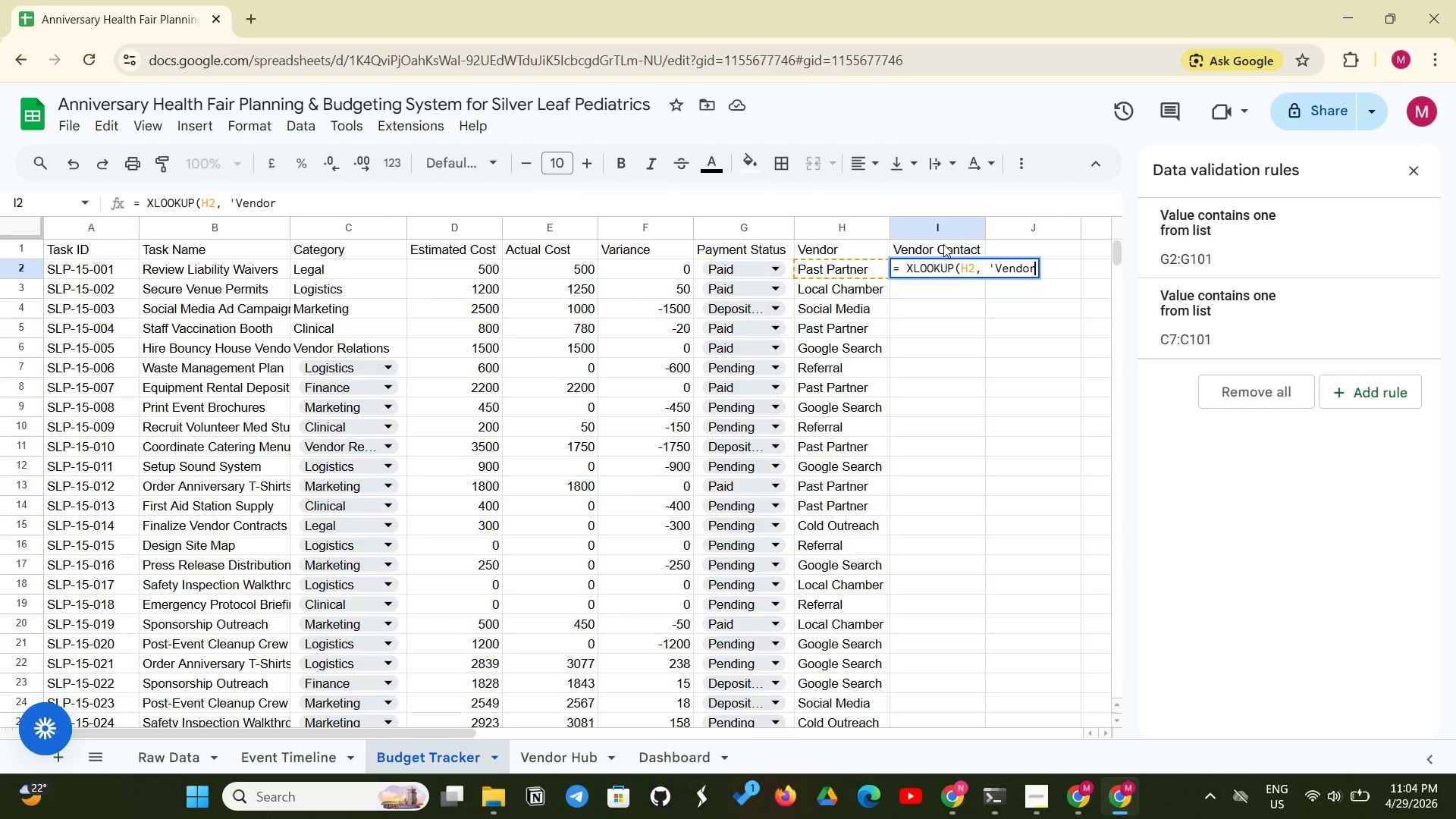 
type( Hub'!A:A, 'Vendor )
 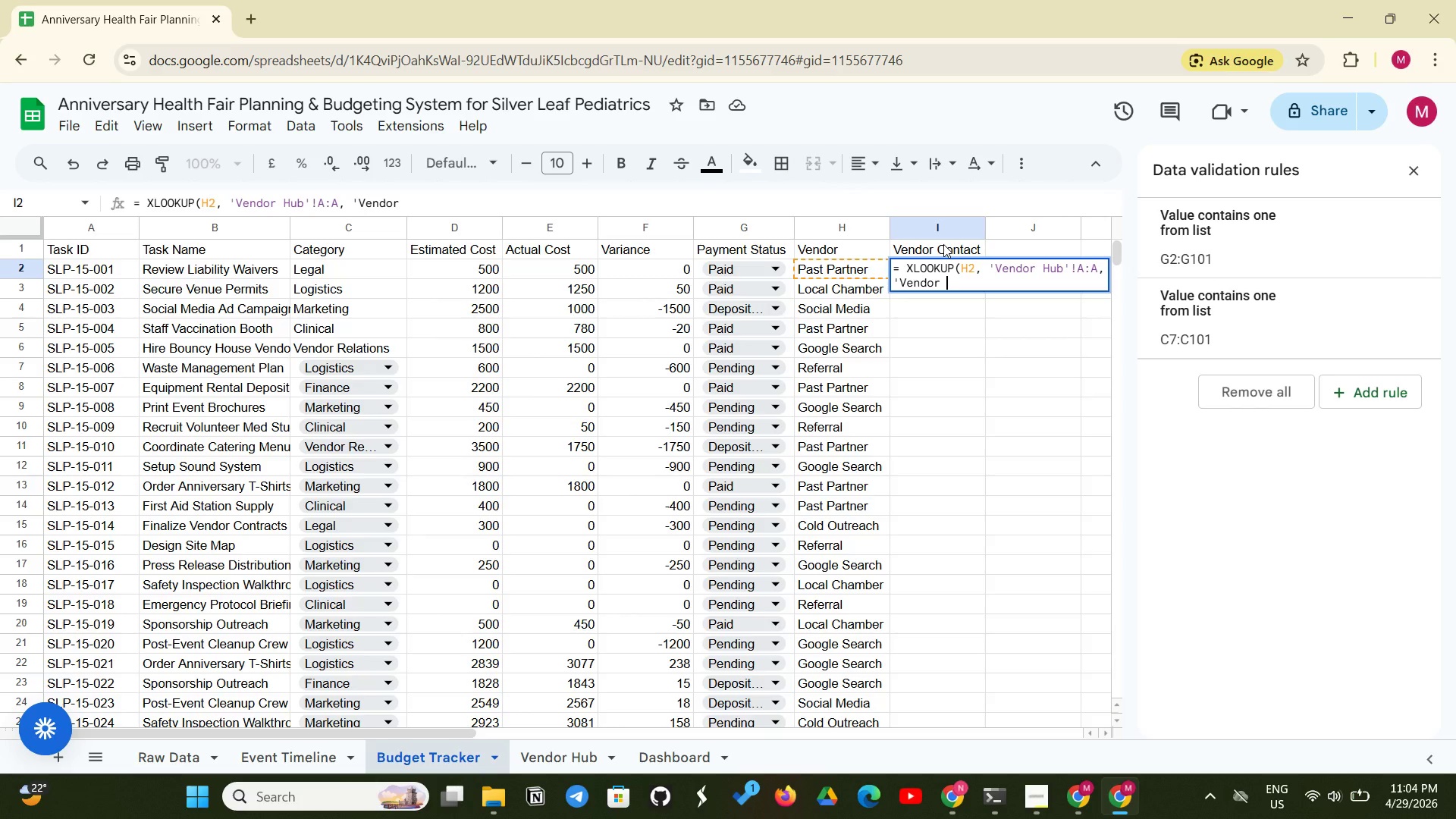 
wait(5.45)
 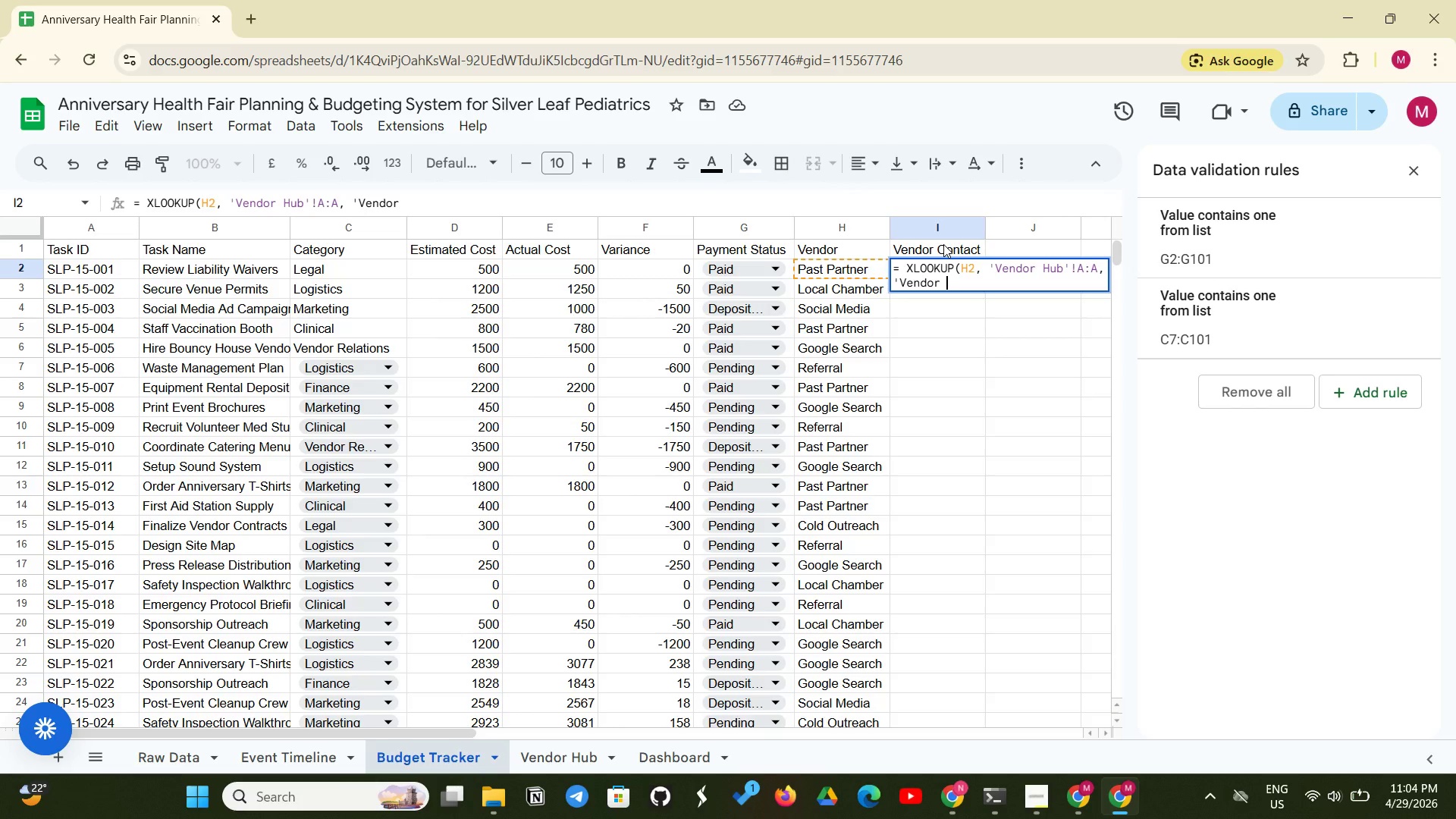 
type(Huv)
key(Backspace)
type(b)
 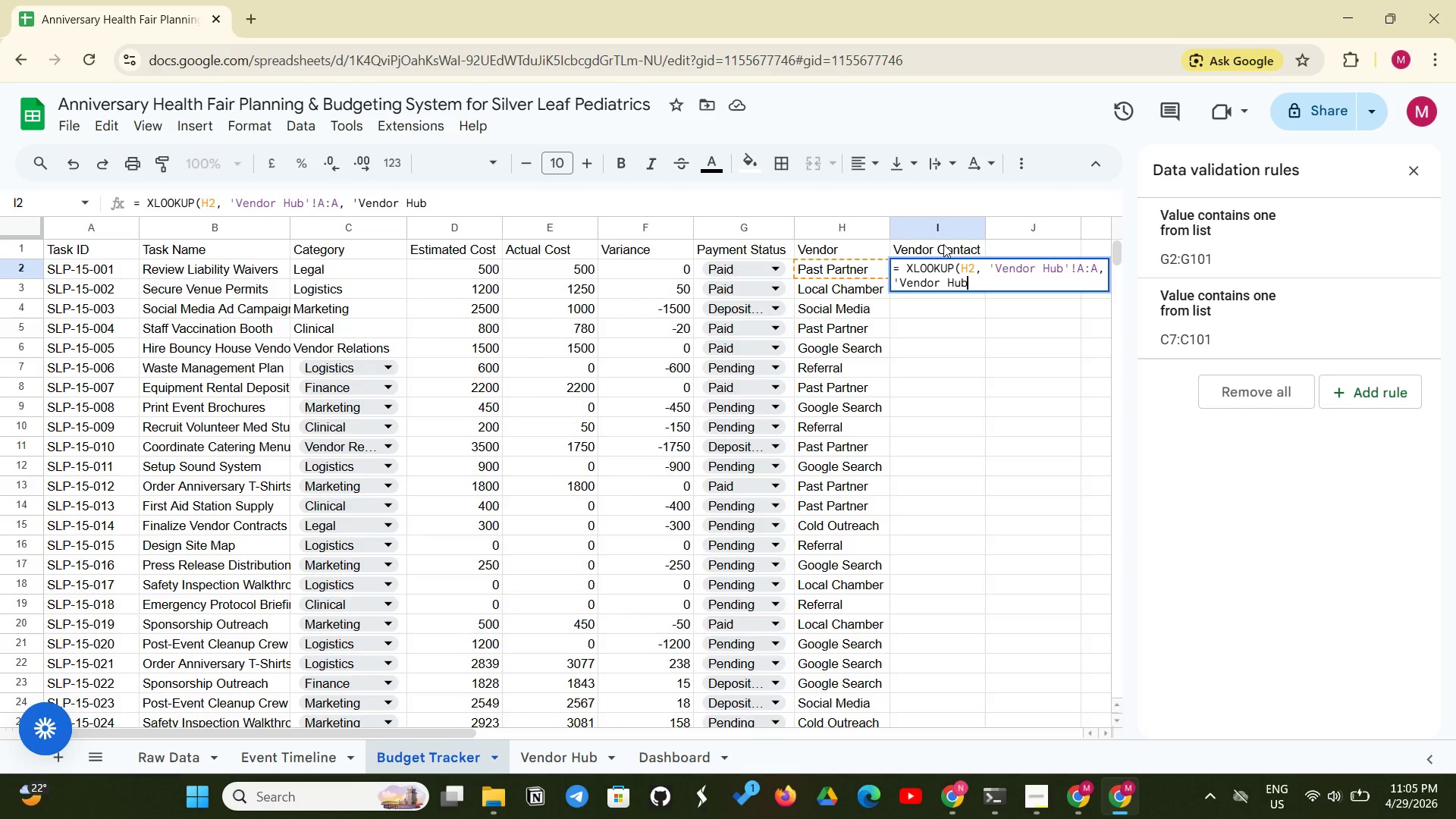 
type('C:C, "Not Found"))
 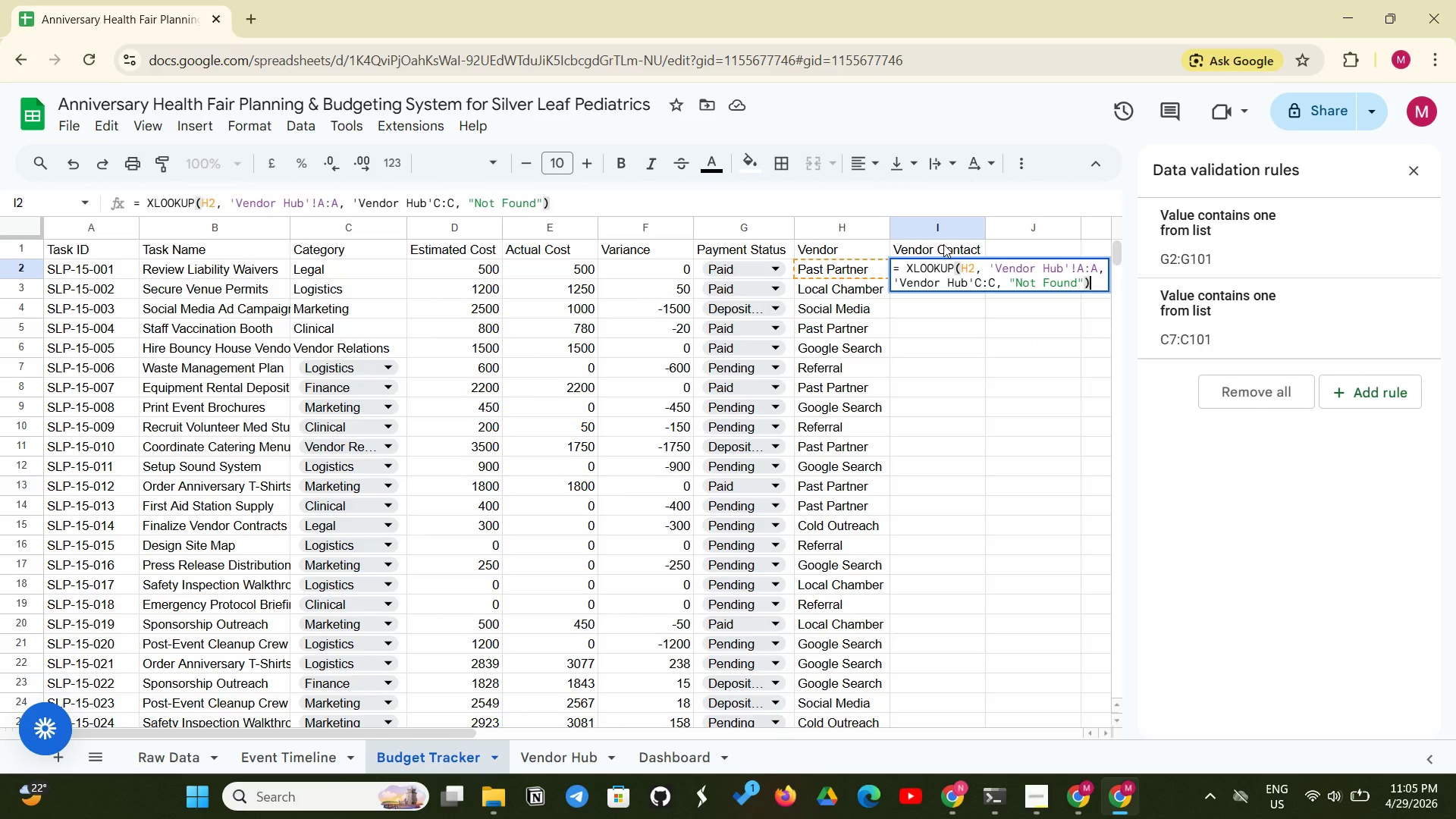 
key(Enter)
 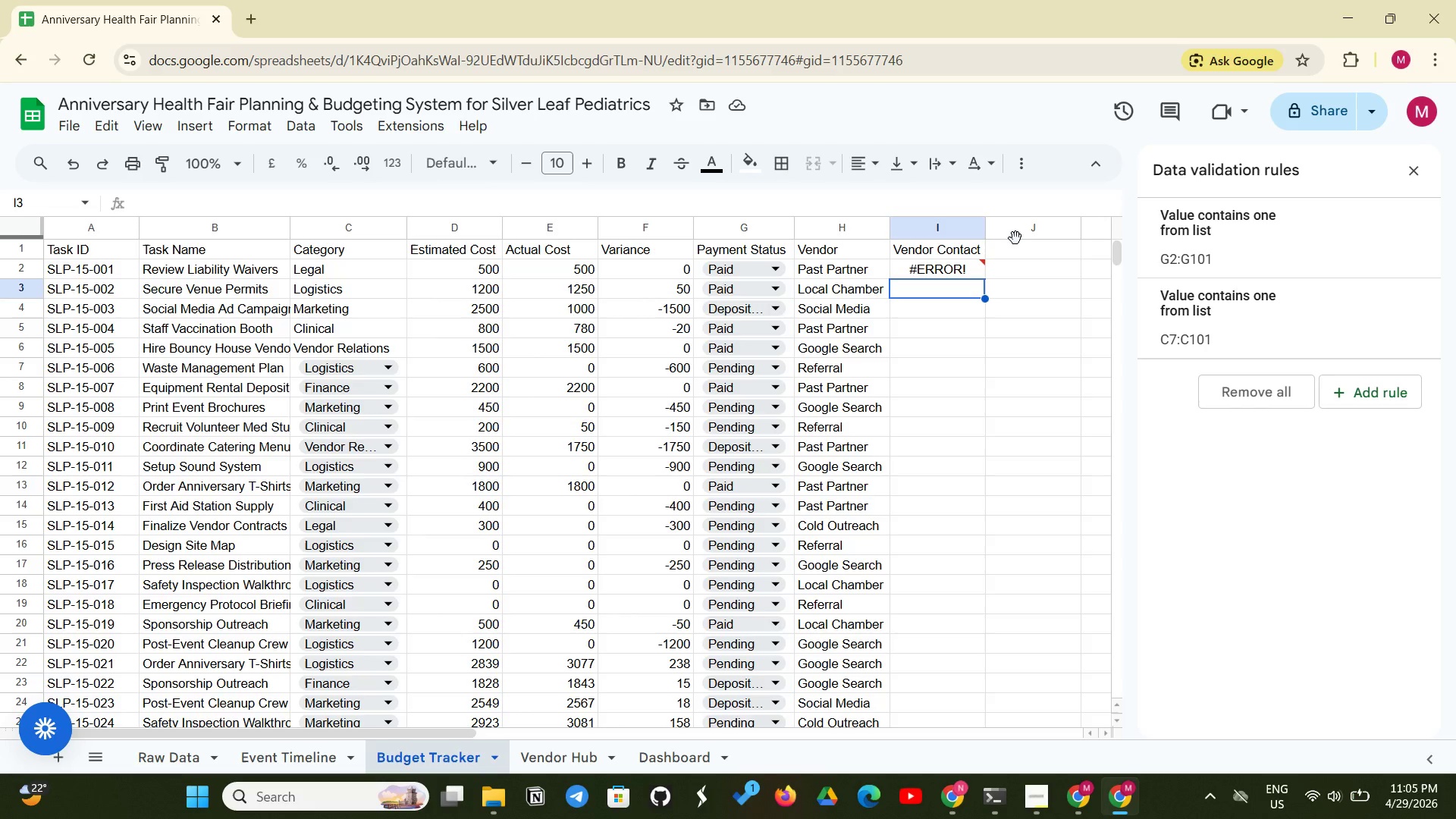 
wait(7.34)
 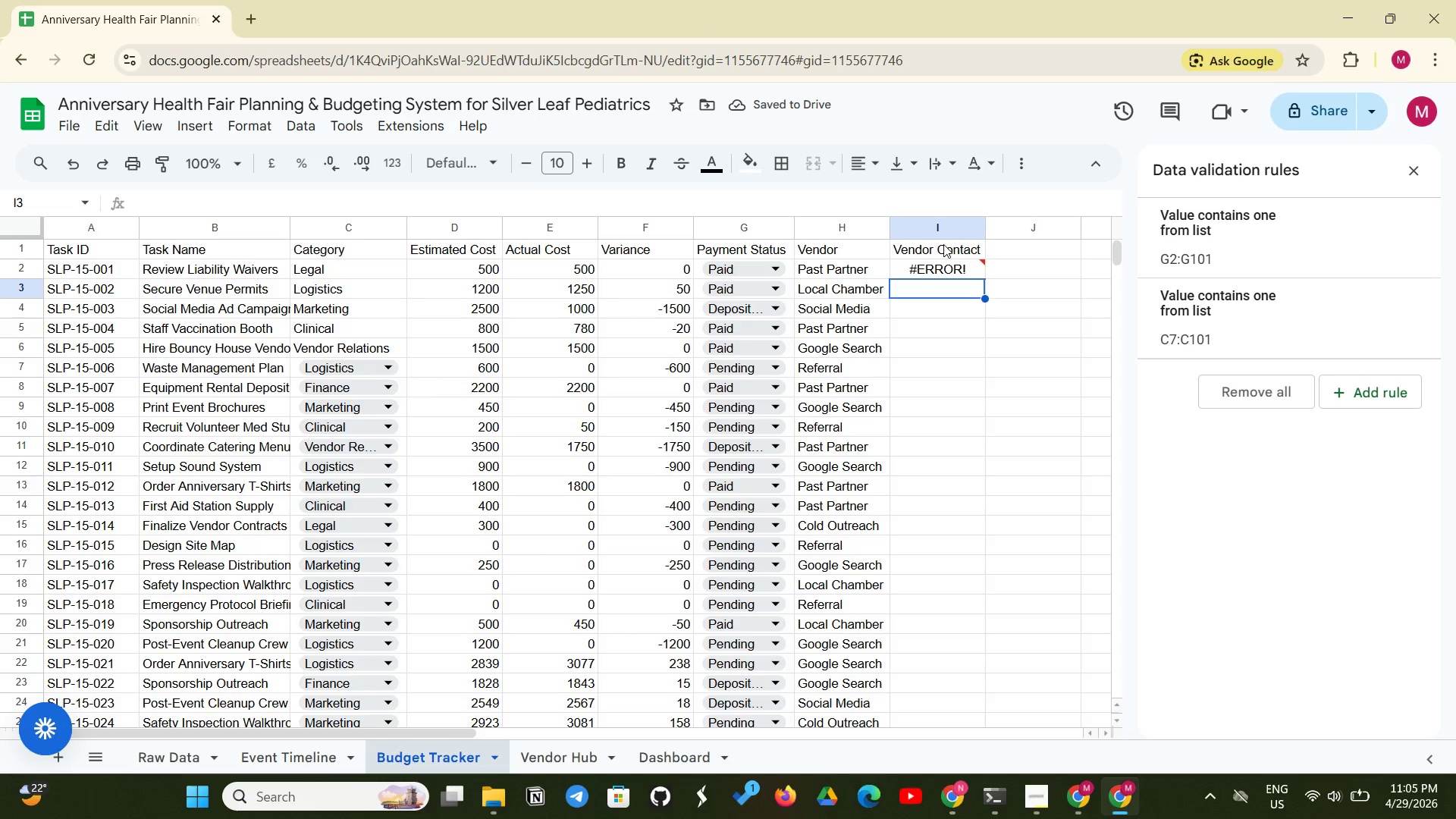 
left_click([935, 262])
 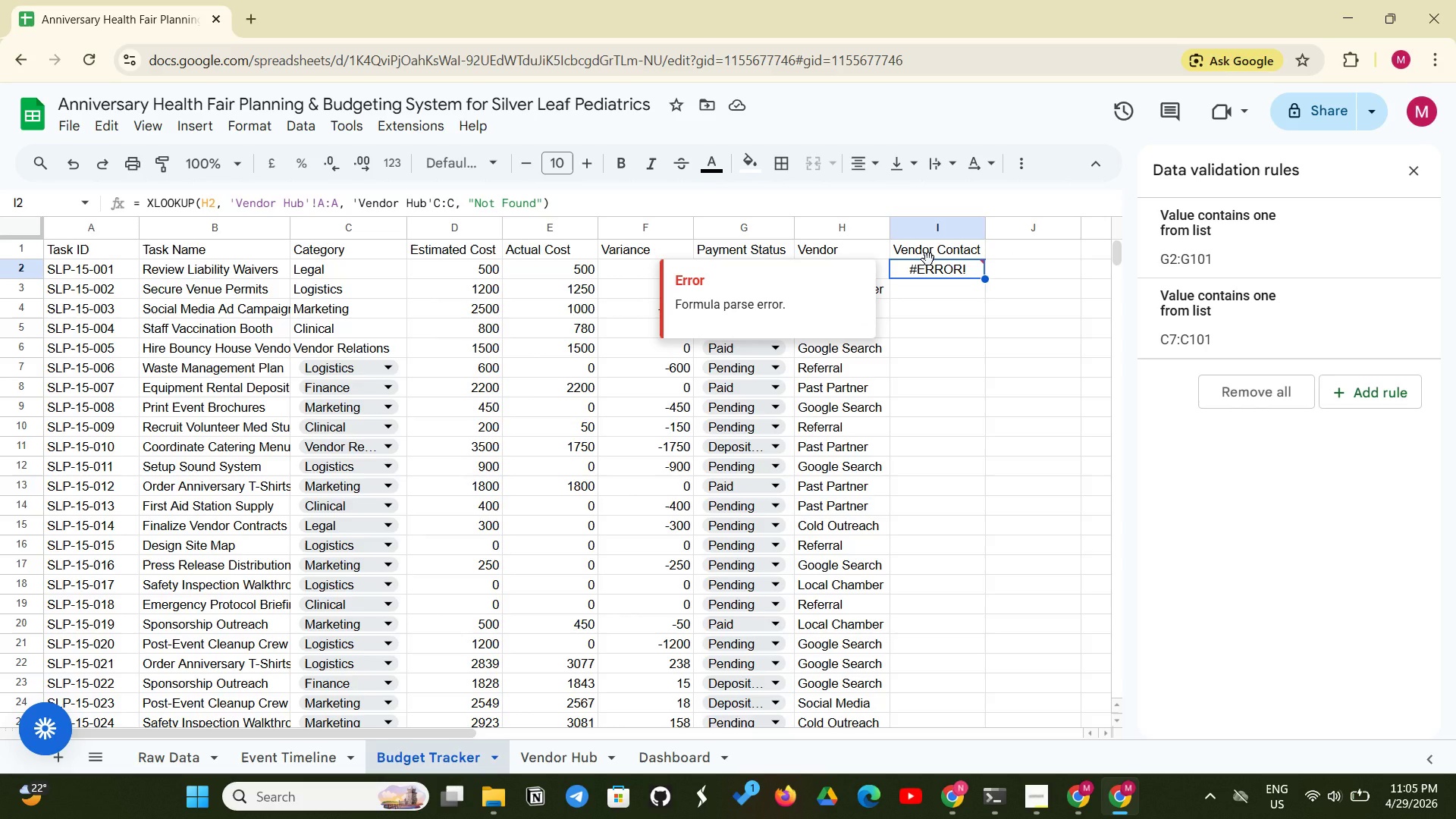 
wait(20.36)
 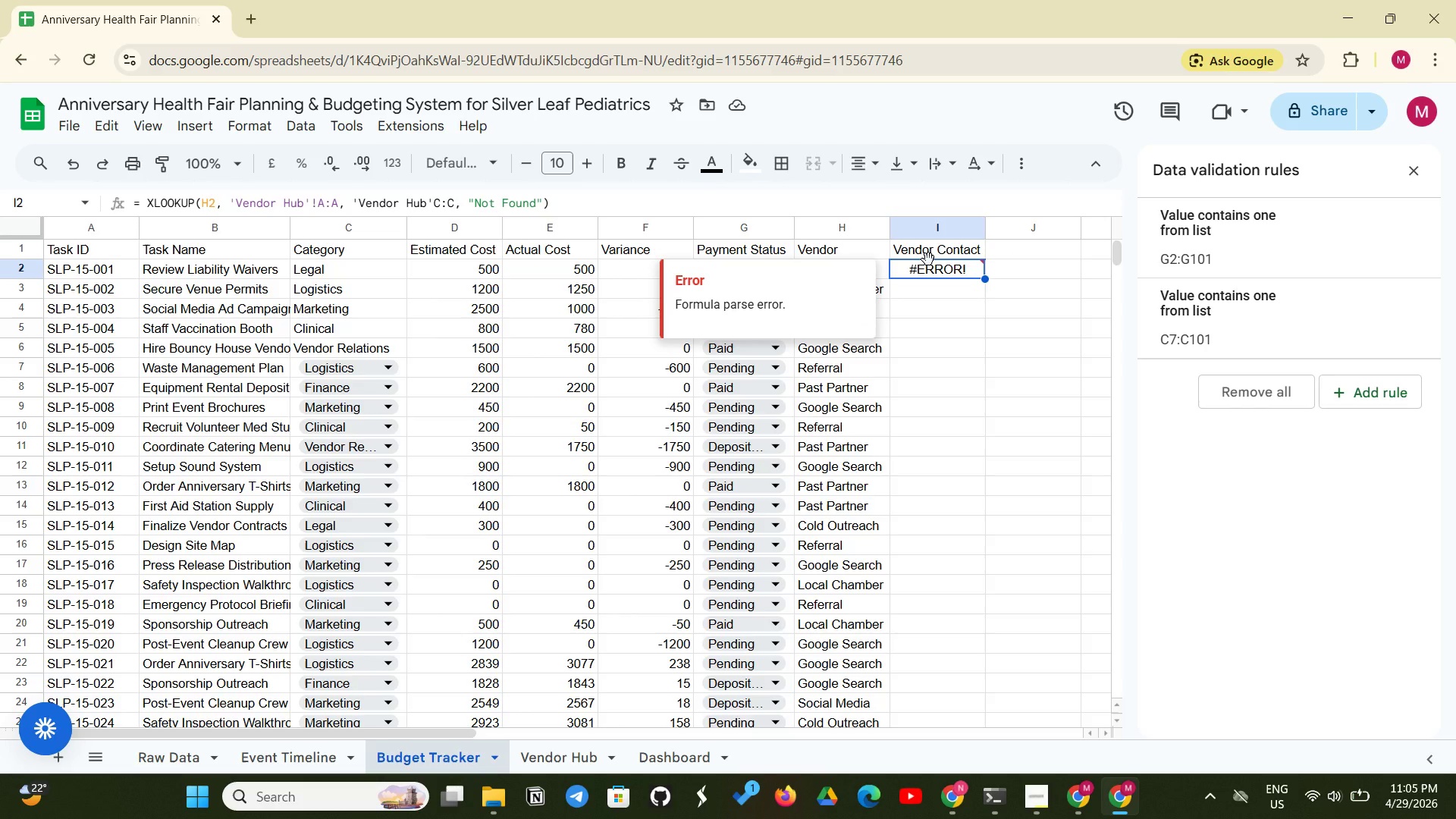 
left_click([431, 202])
 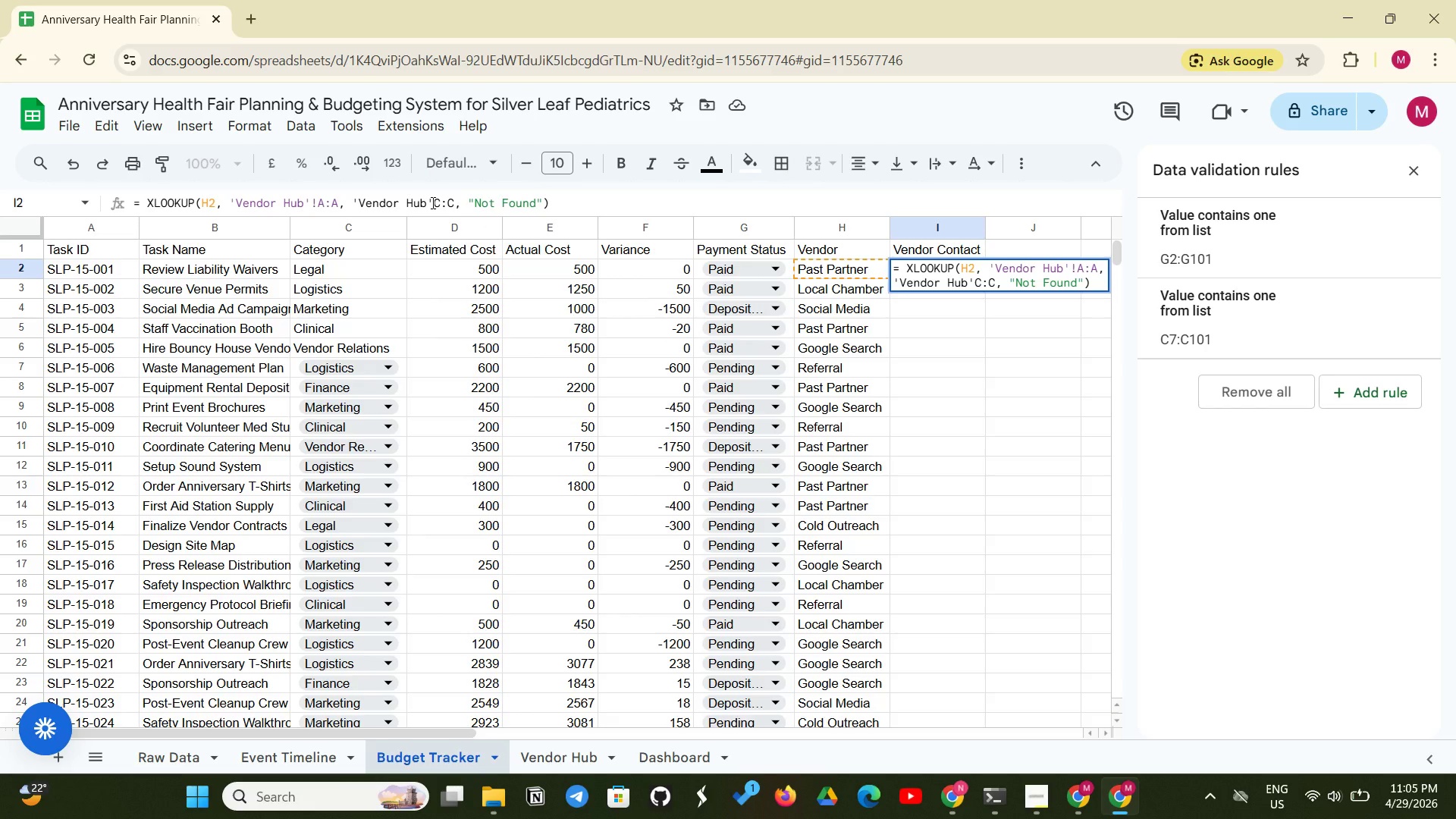 
key(Shift+1)
 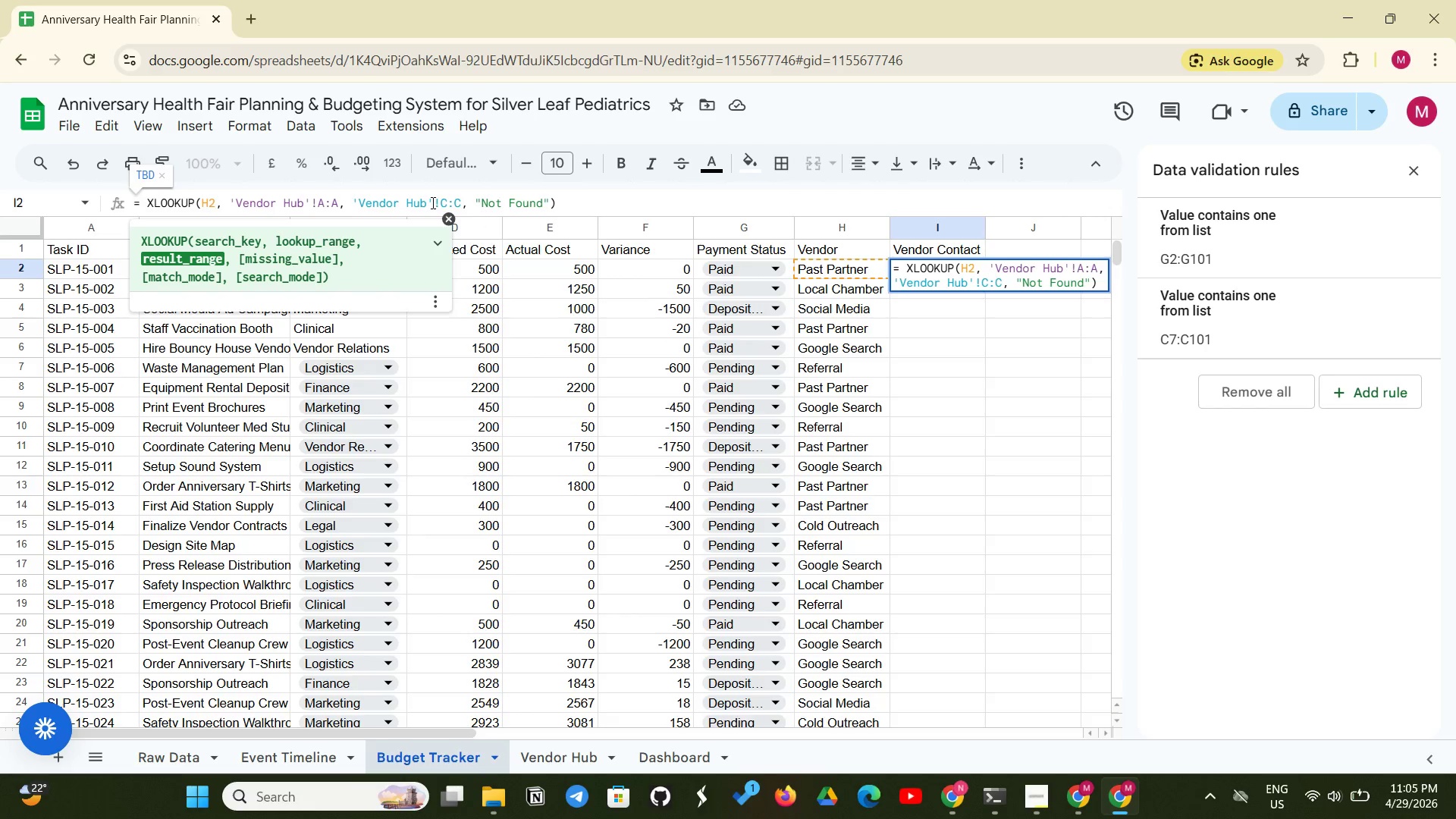 
key(Enter)
 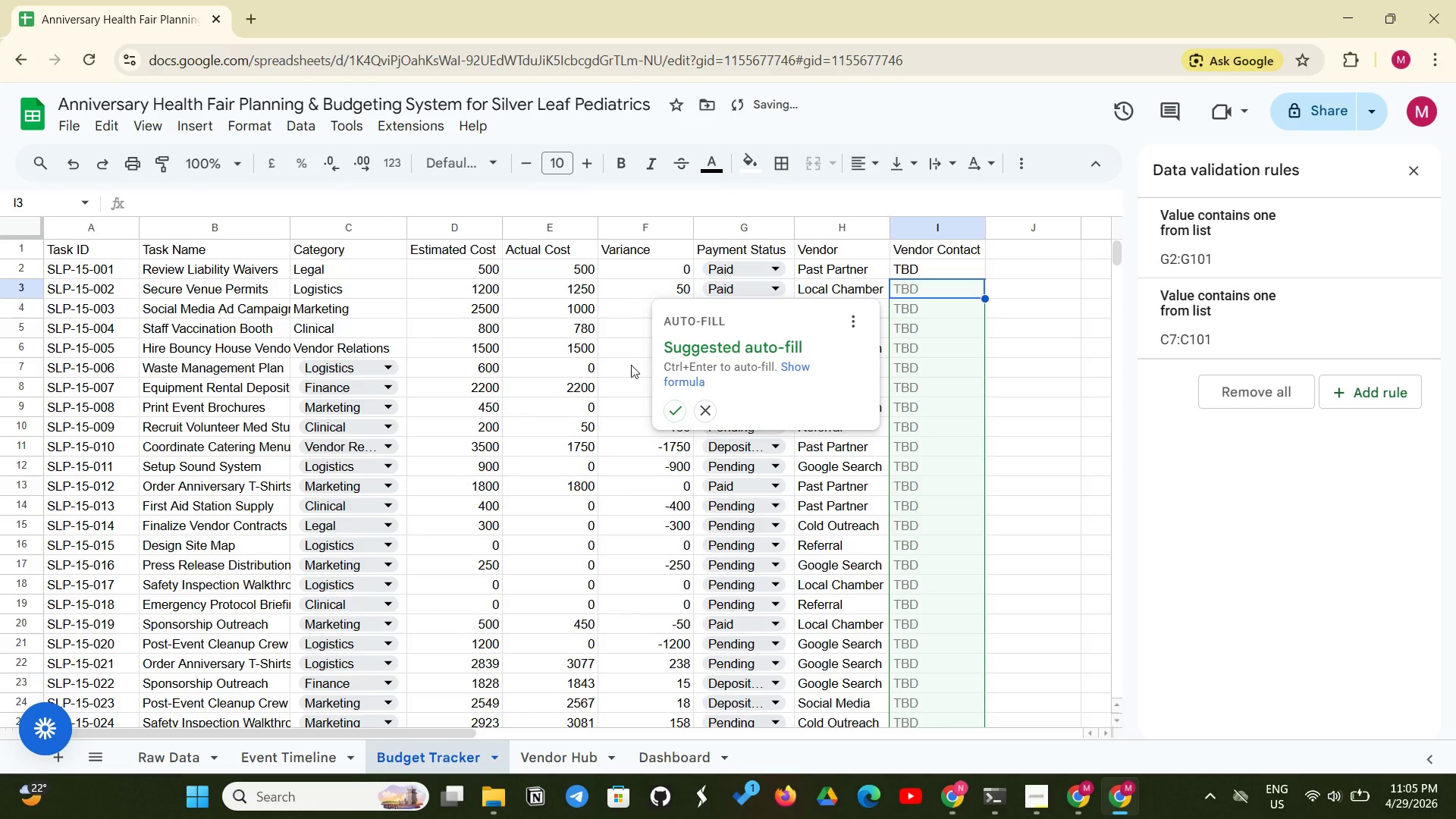 
left_click([673, 413])
 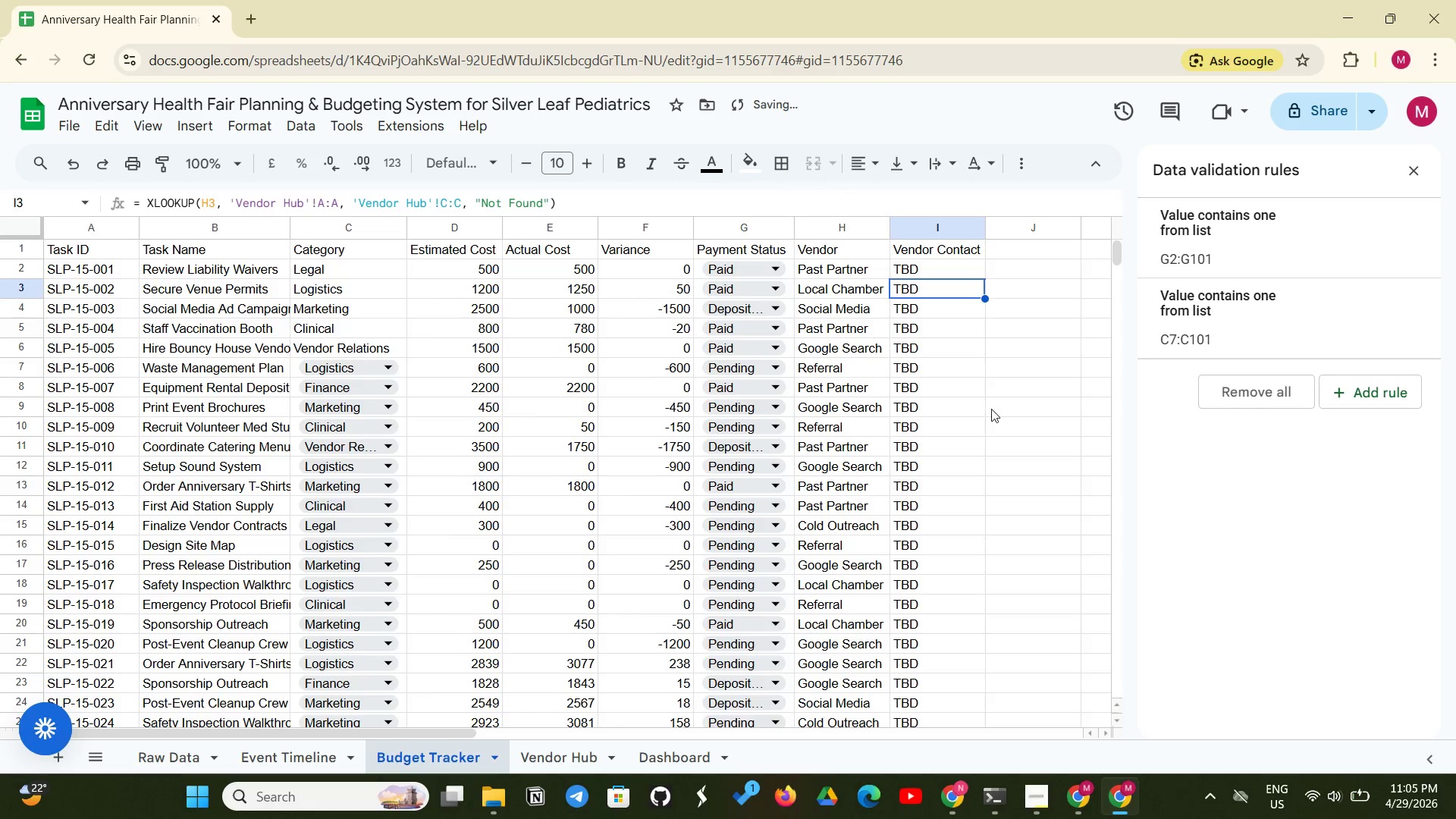 
scroll: coordinate [996, 429], scroll_direction: none, amount: 0.0
 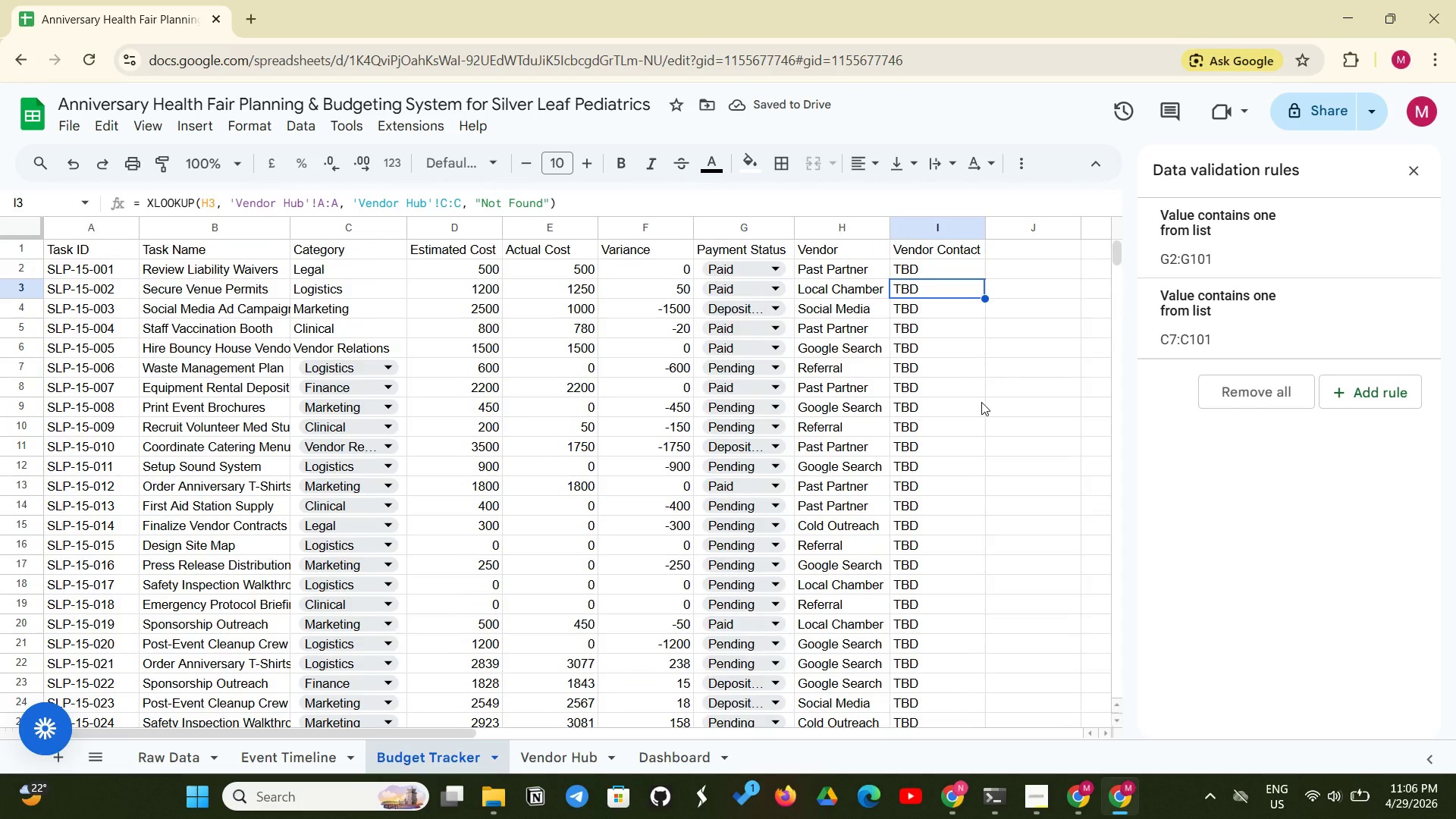 
scroll: coordinate [987, 399], scroll_direction: up, amount: 1.0
 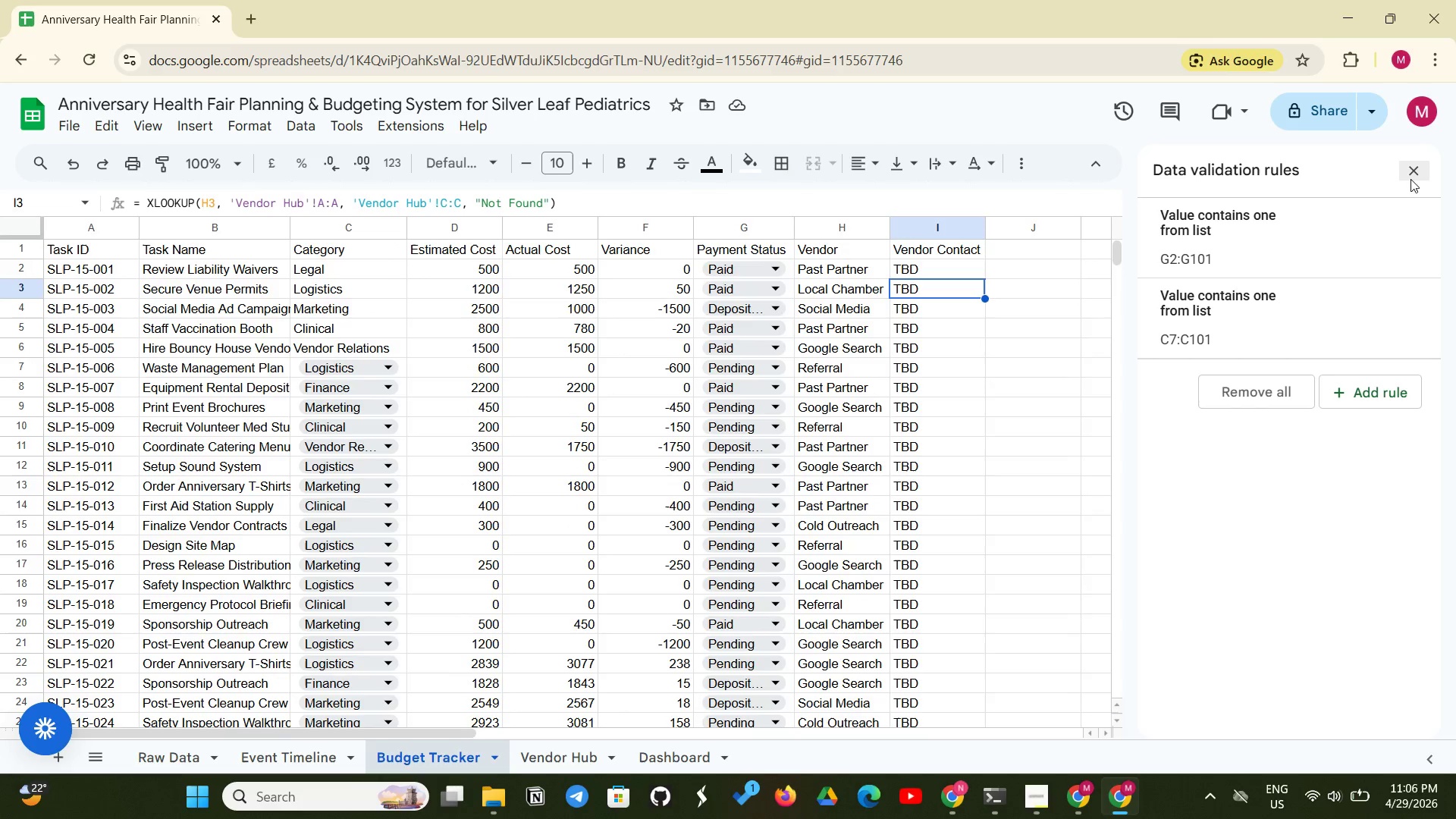 
left_click([1411, 178])
 